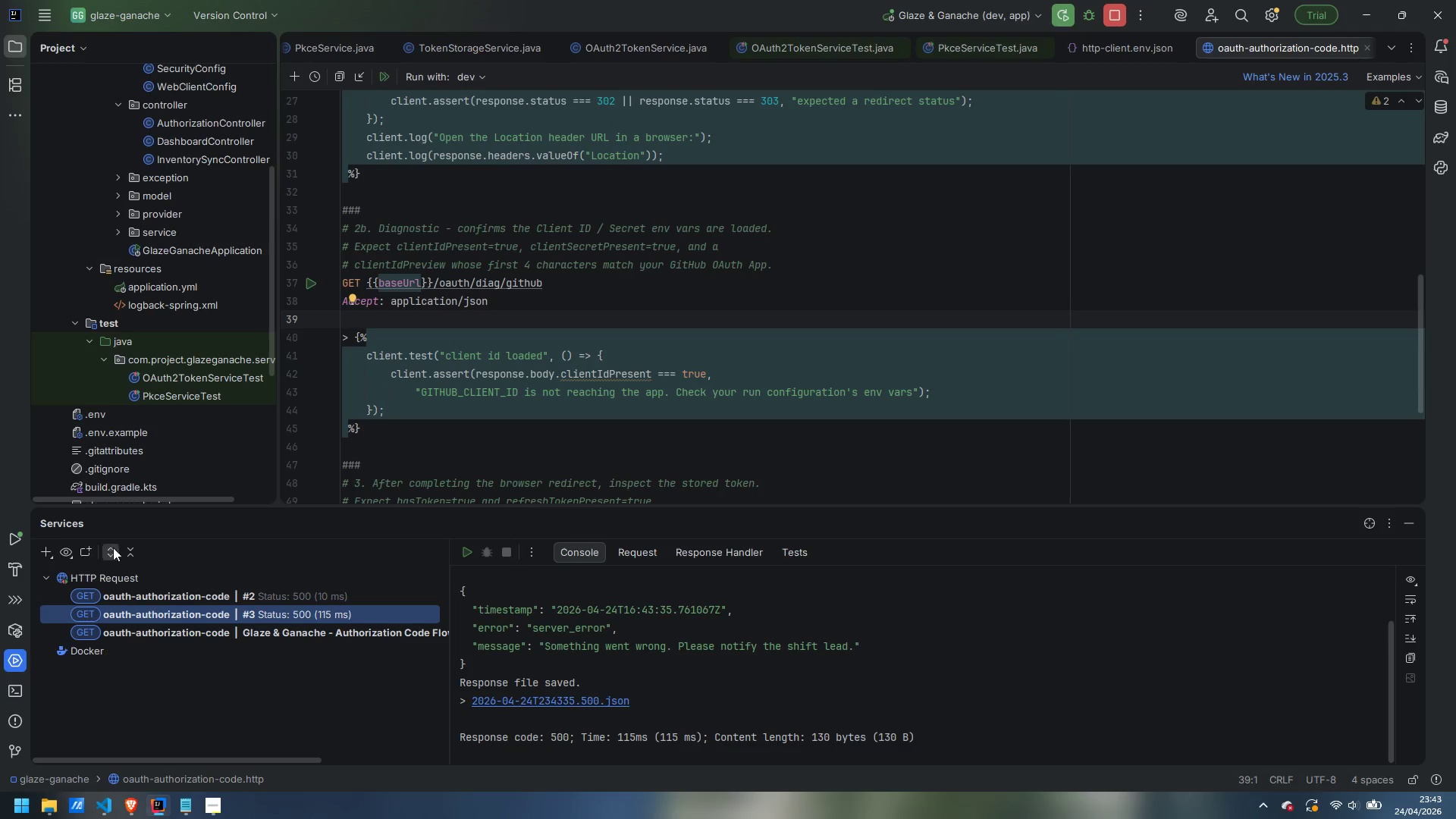 
left_click([17, 538])
 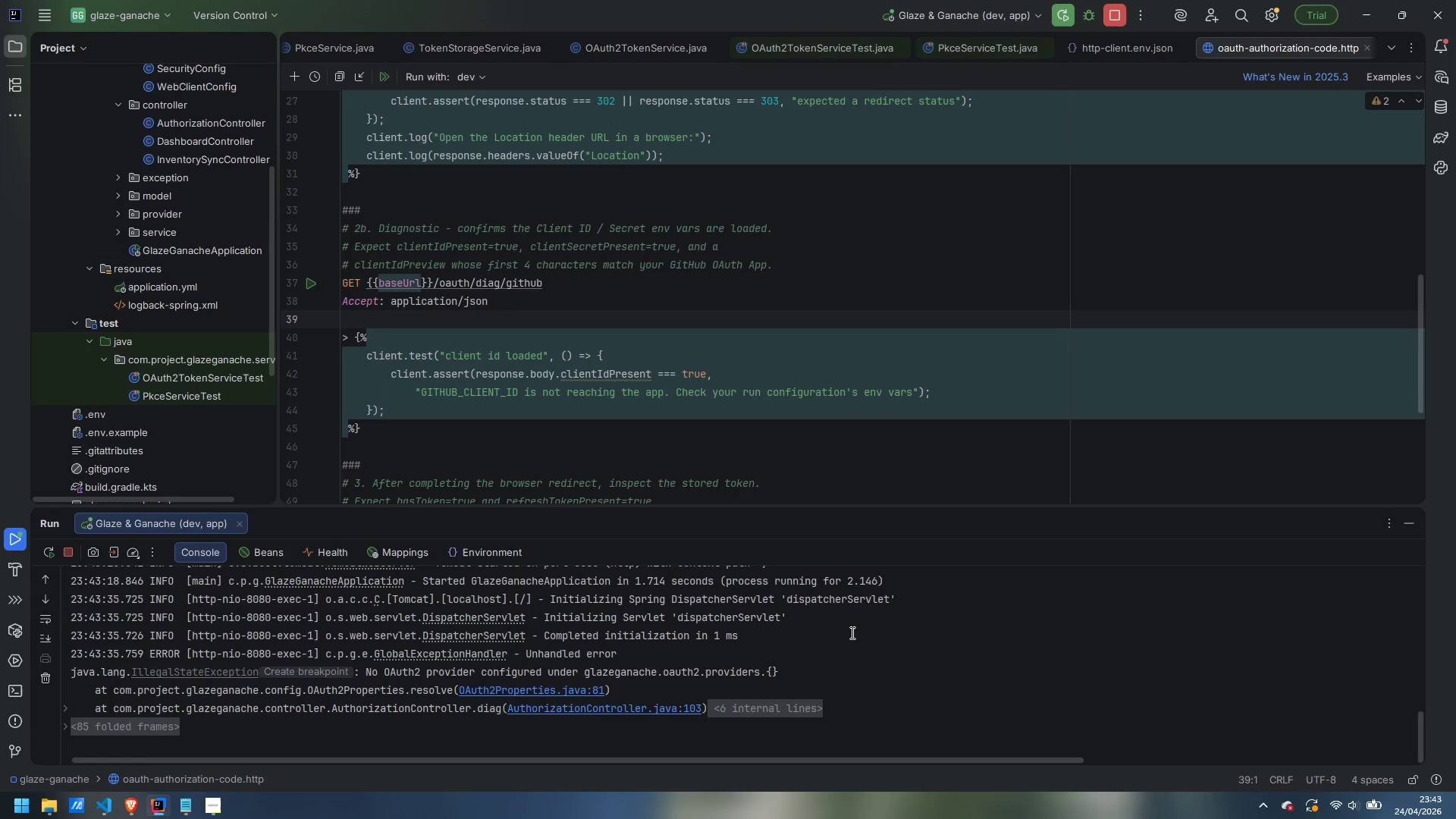 
wait(23.69)
 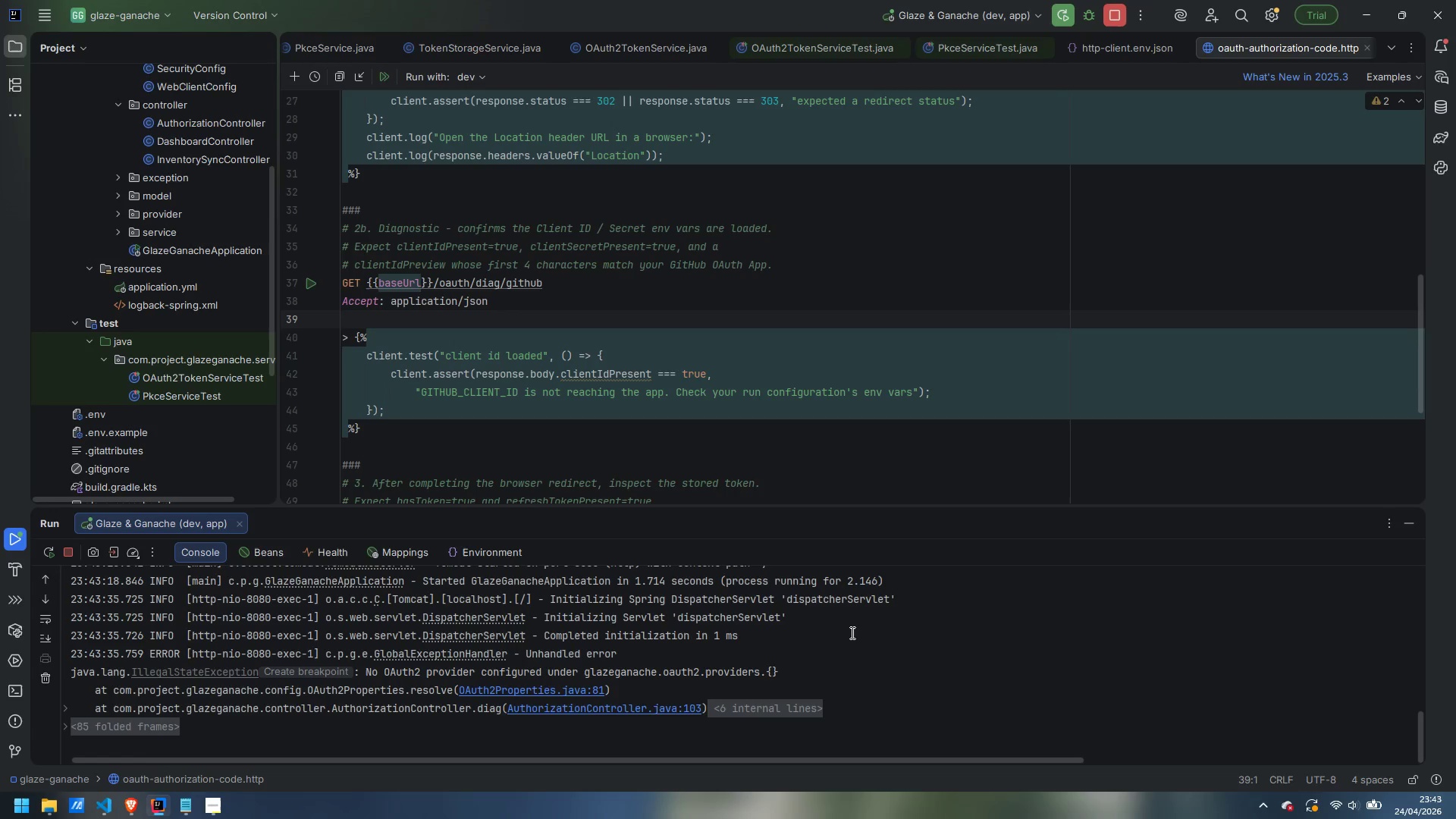 
double_click([191, 286])
 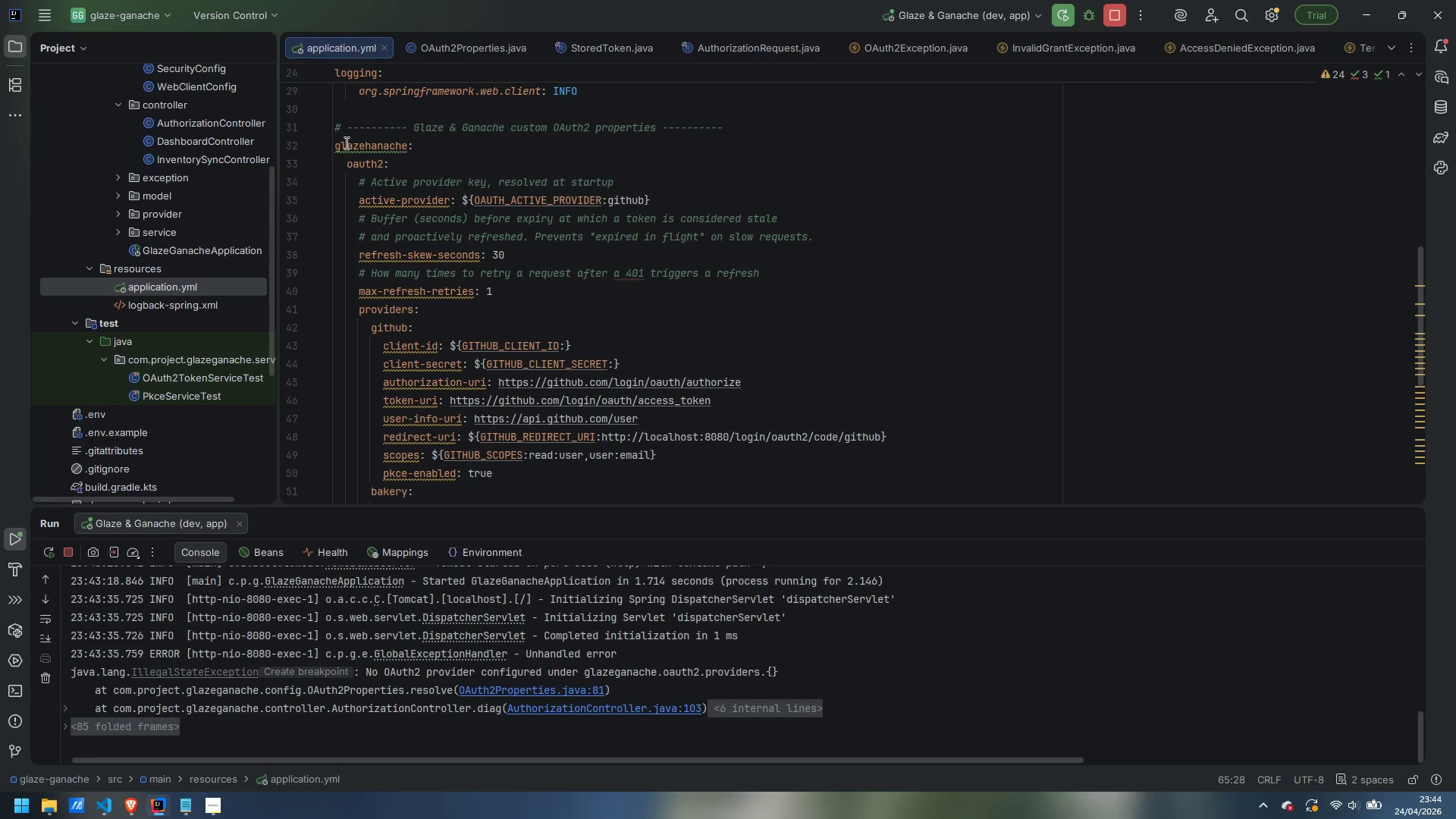 
wait(6.34)
 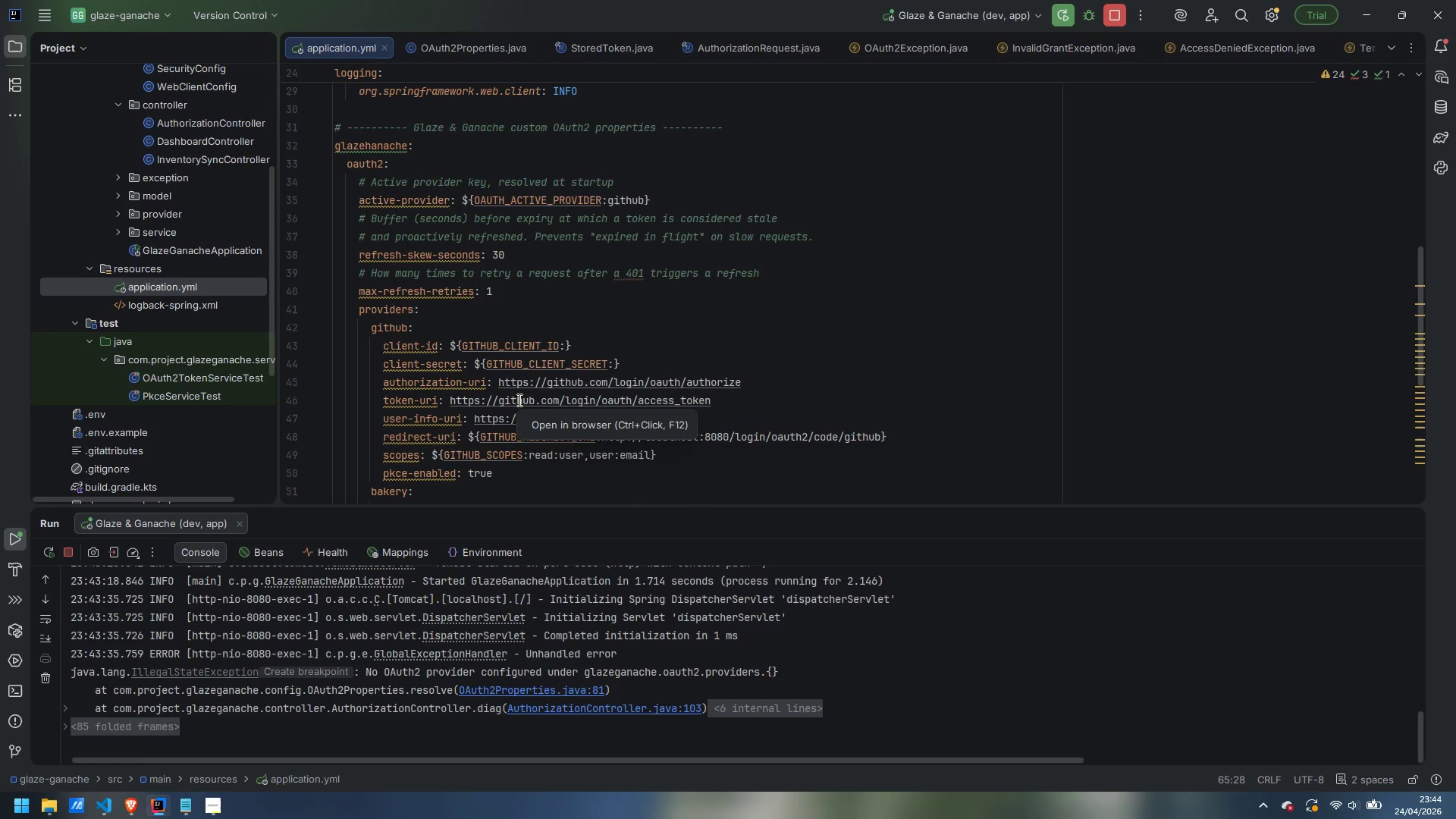 
left_click([364, 143])
 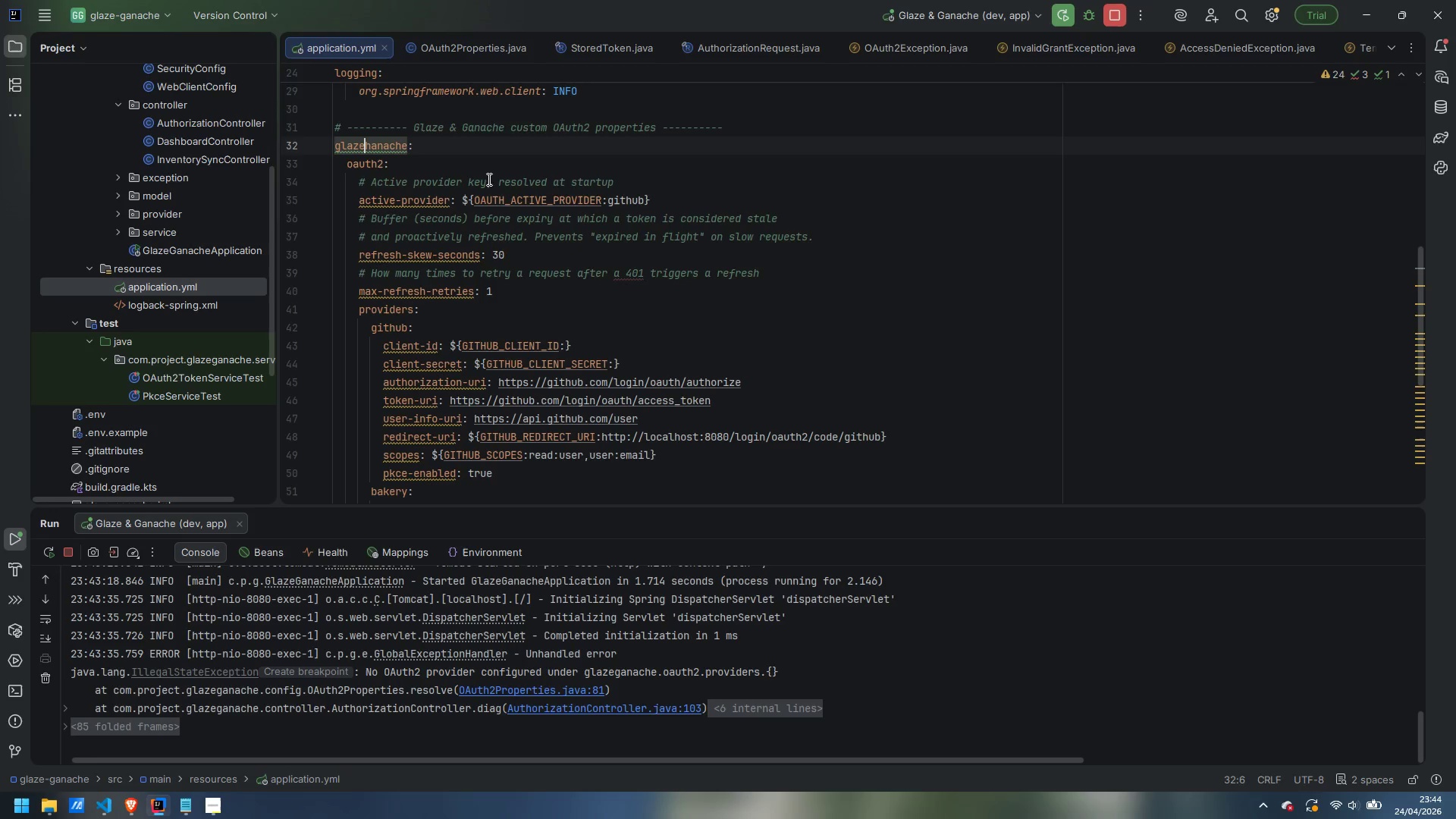 
key(G)
 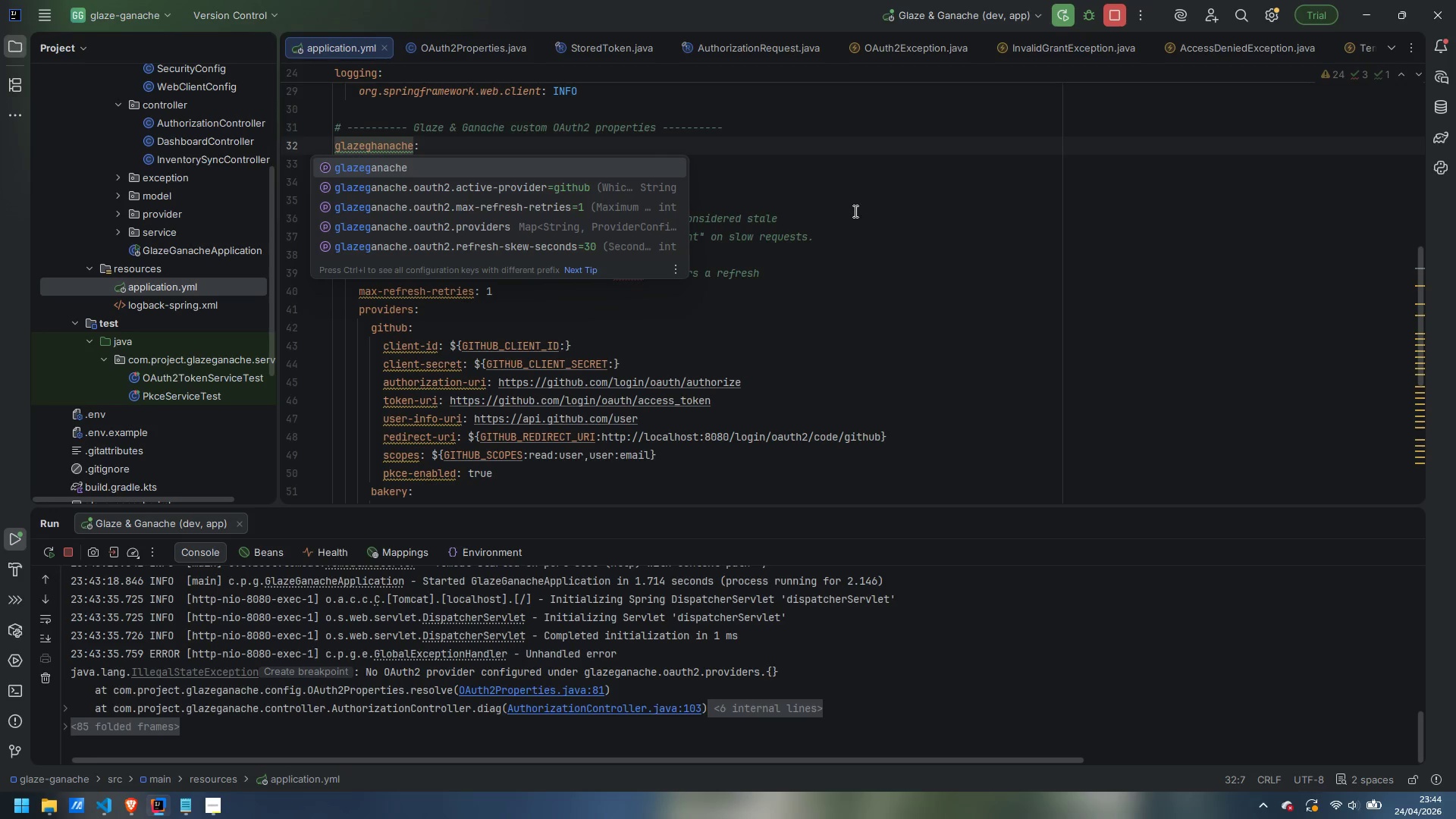 
left_click([954, 246])
 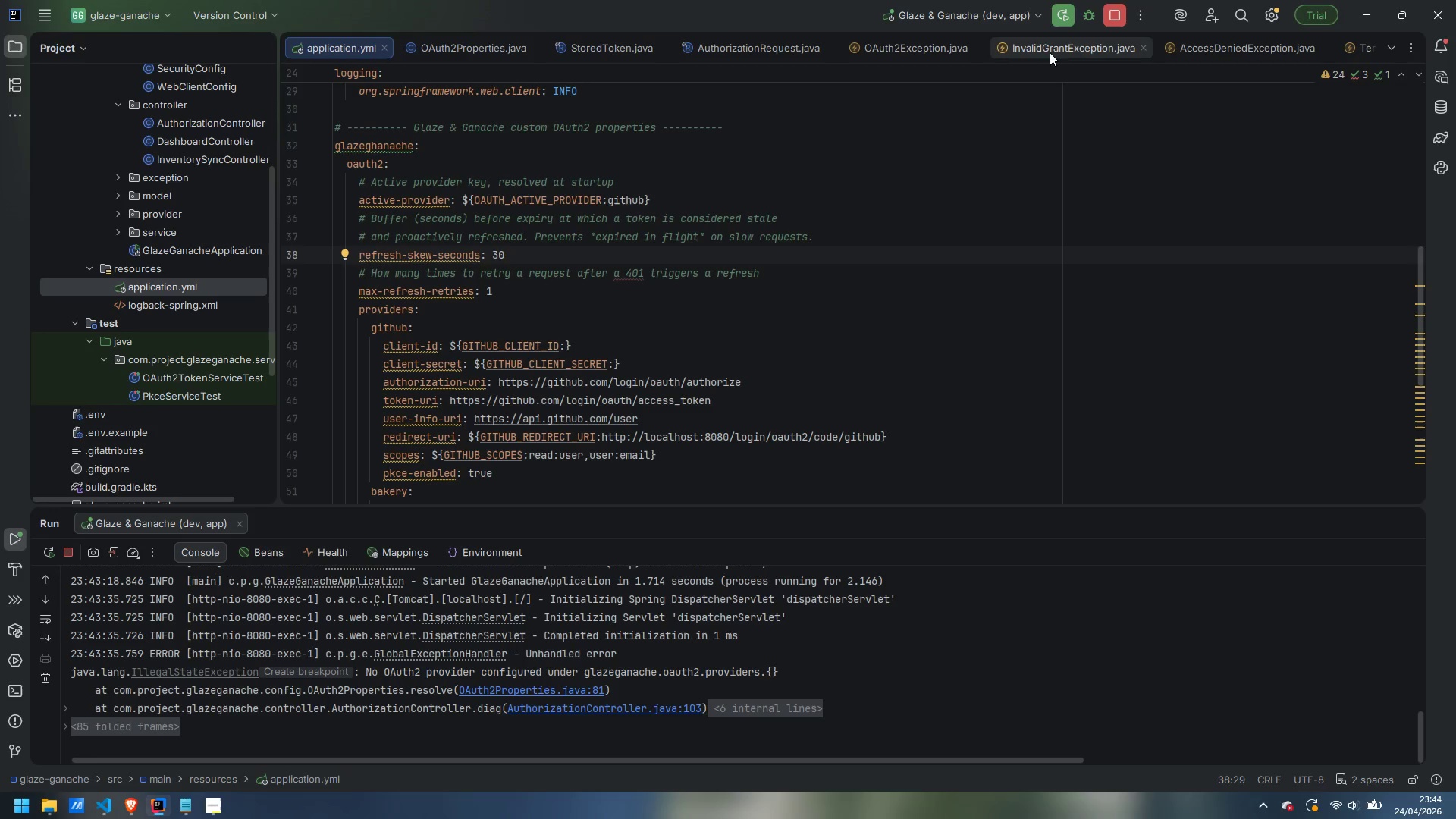 
left_click([1064, 16])
 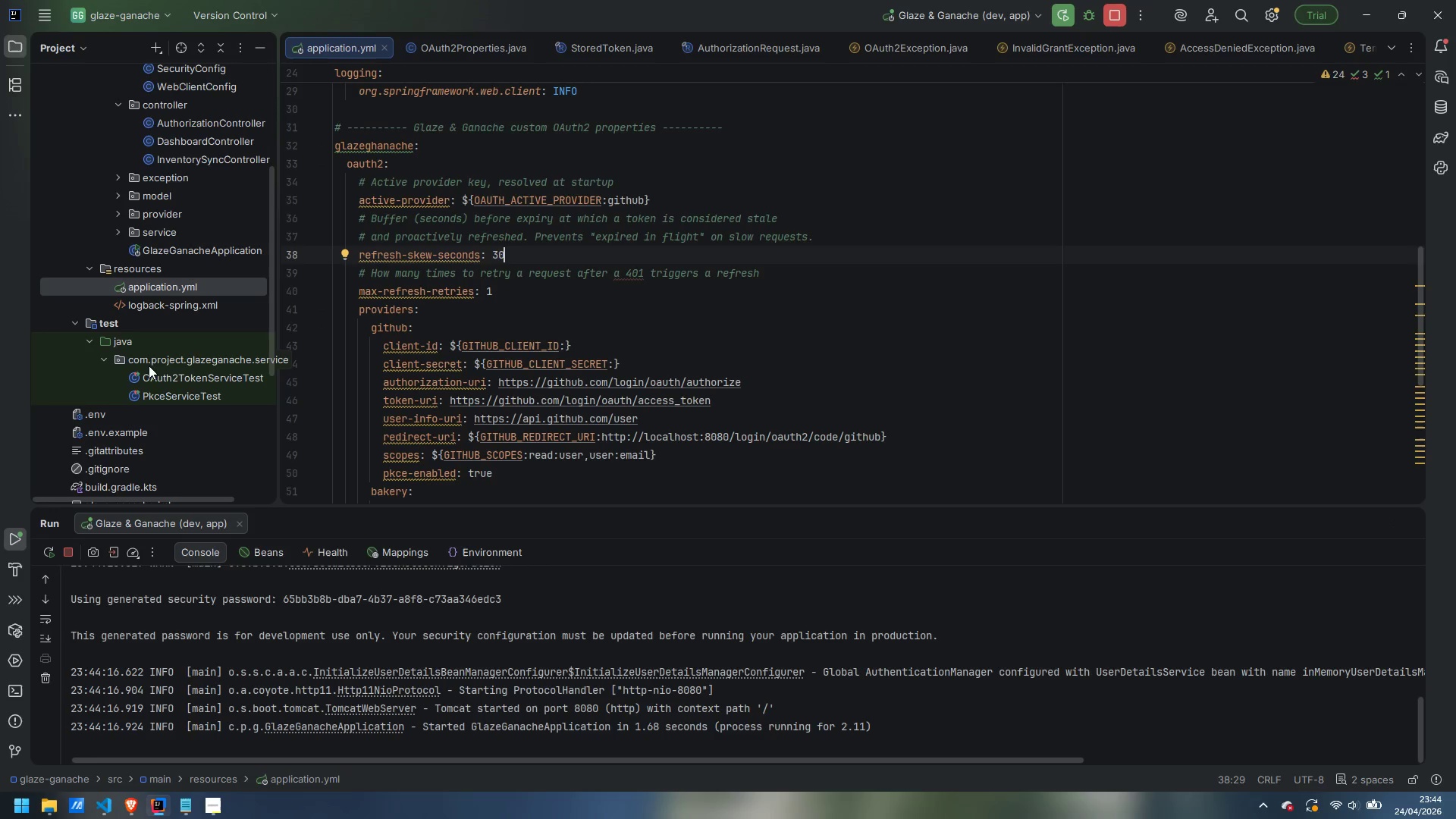 
wait(15.8)
 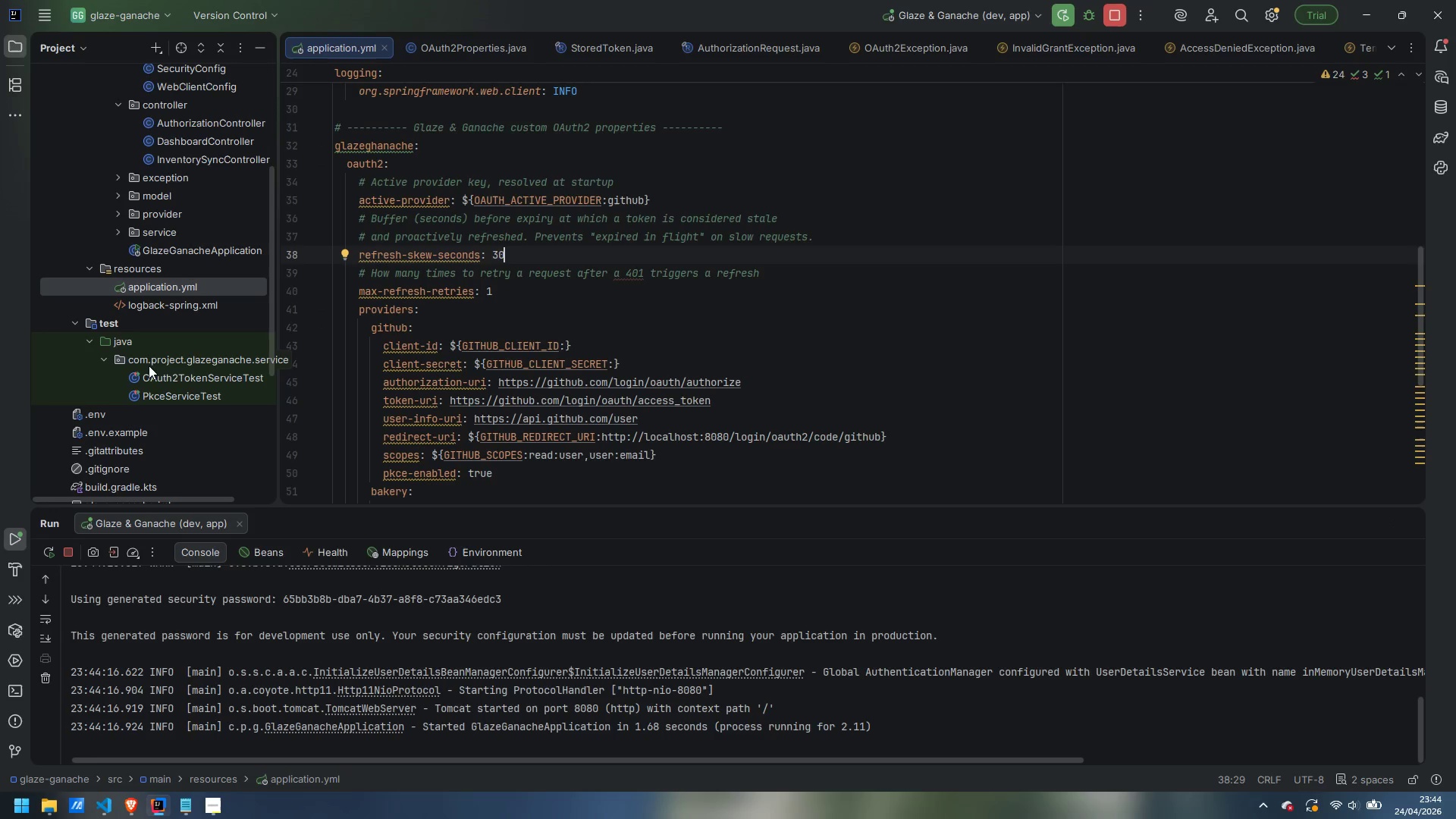 
scroll: coordinate [173, 256], scroll_direction: up, amount: 5.0
 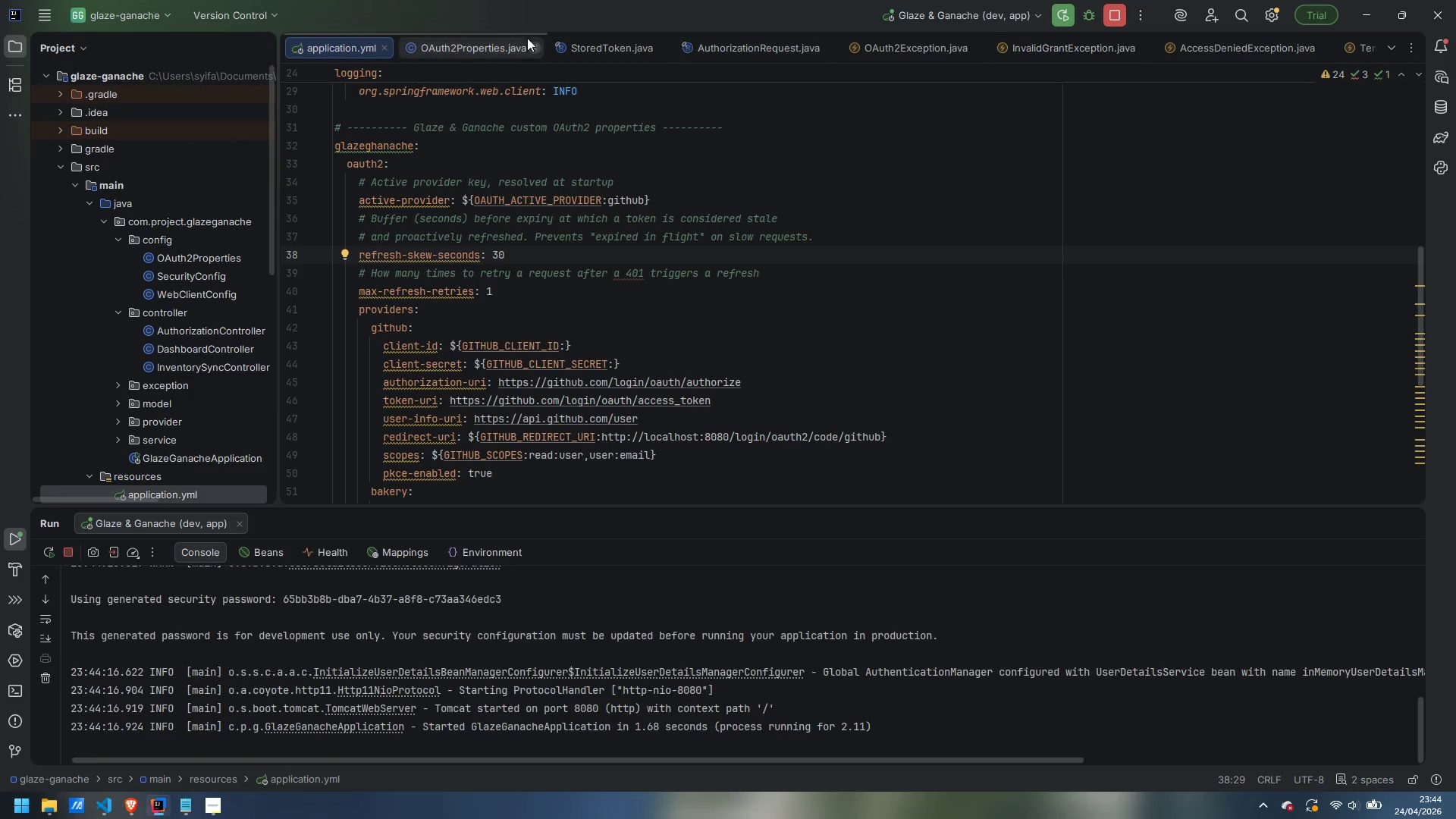 
wait(7.3)
 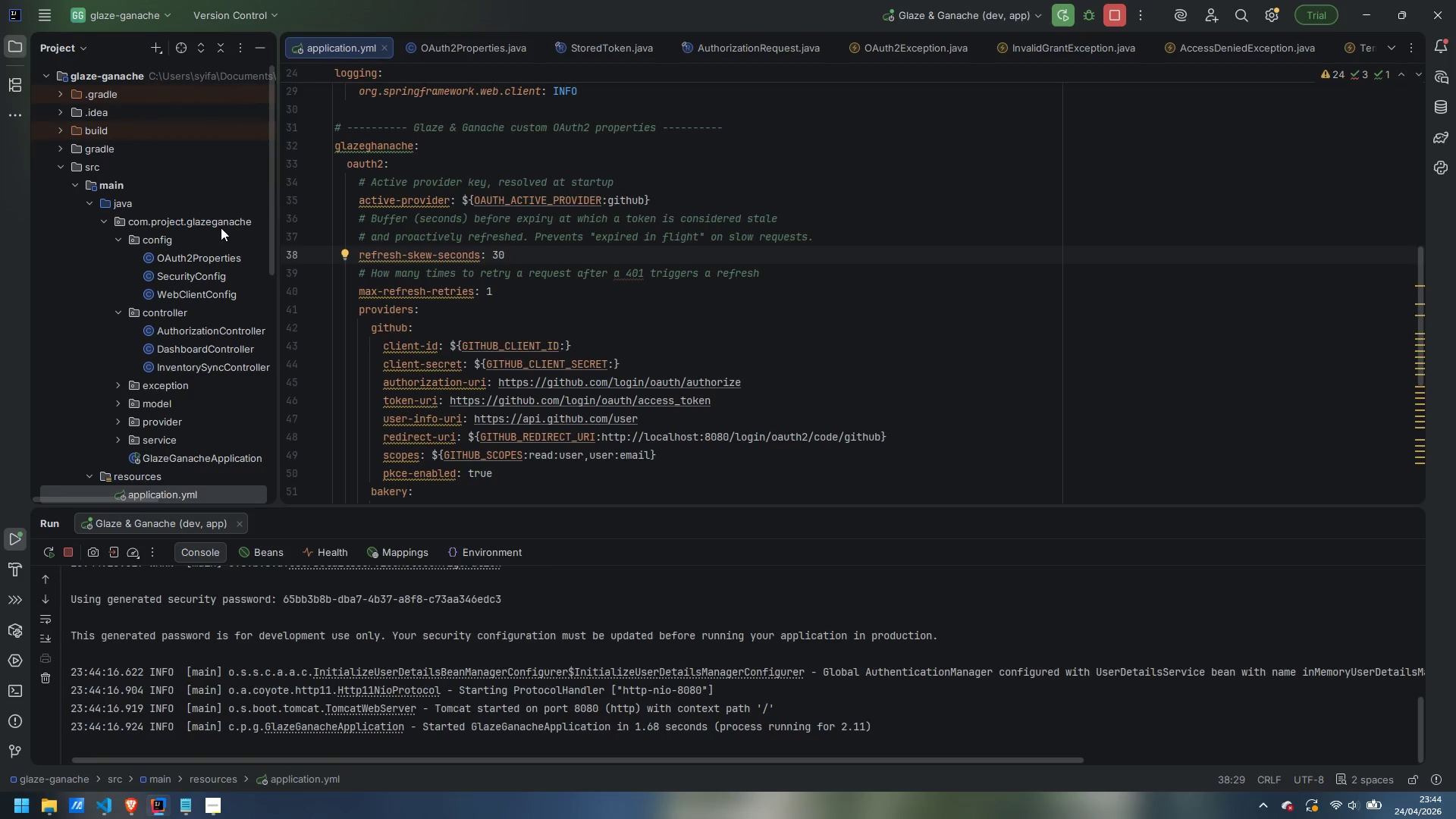 
double_click([191, 256])
 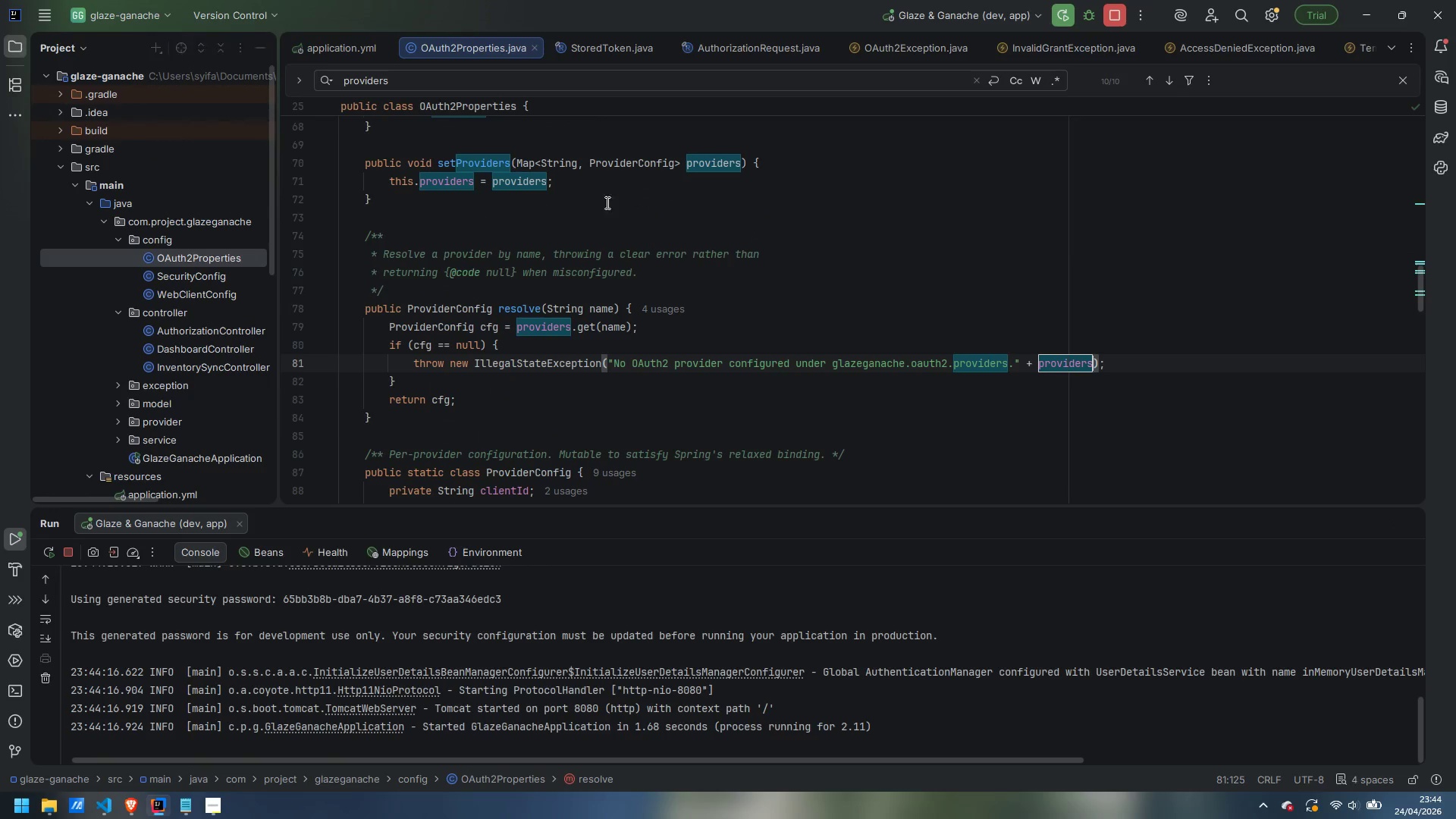 
scroll: coordinate [598, 282], scroll_direction: up, amount: 20.0
 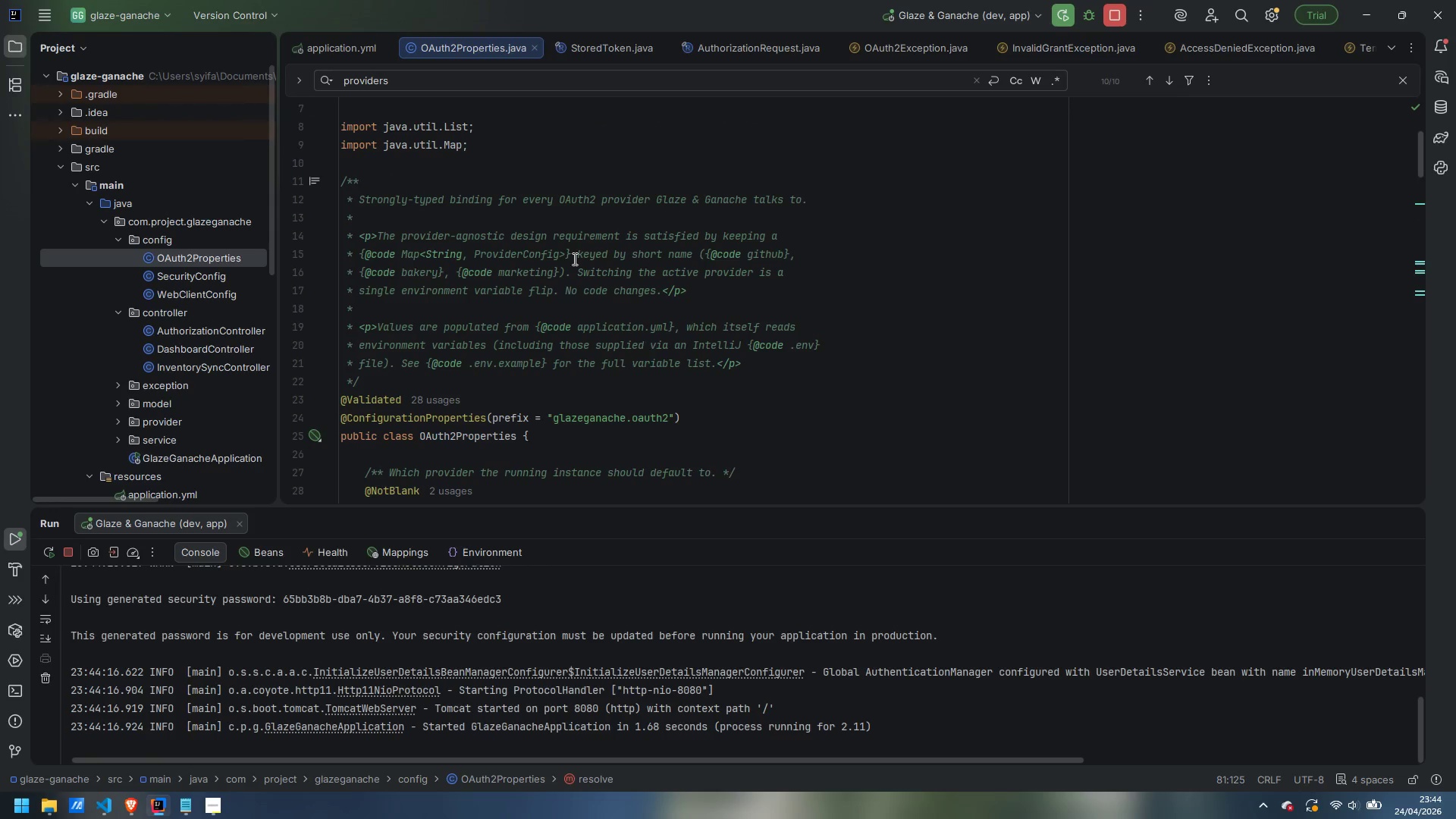 
left_click([327, 49])
 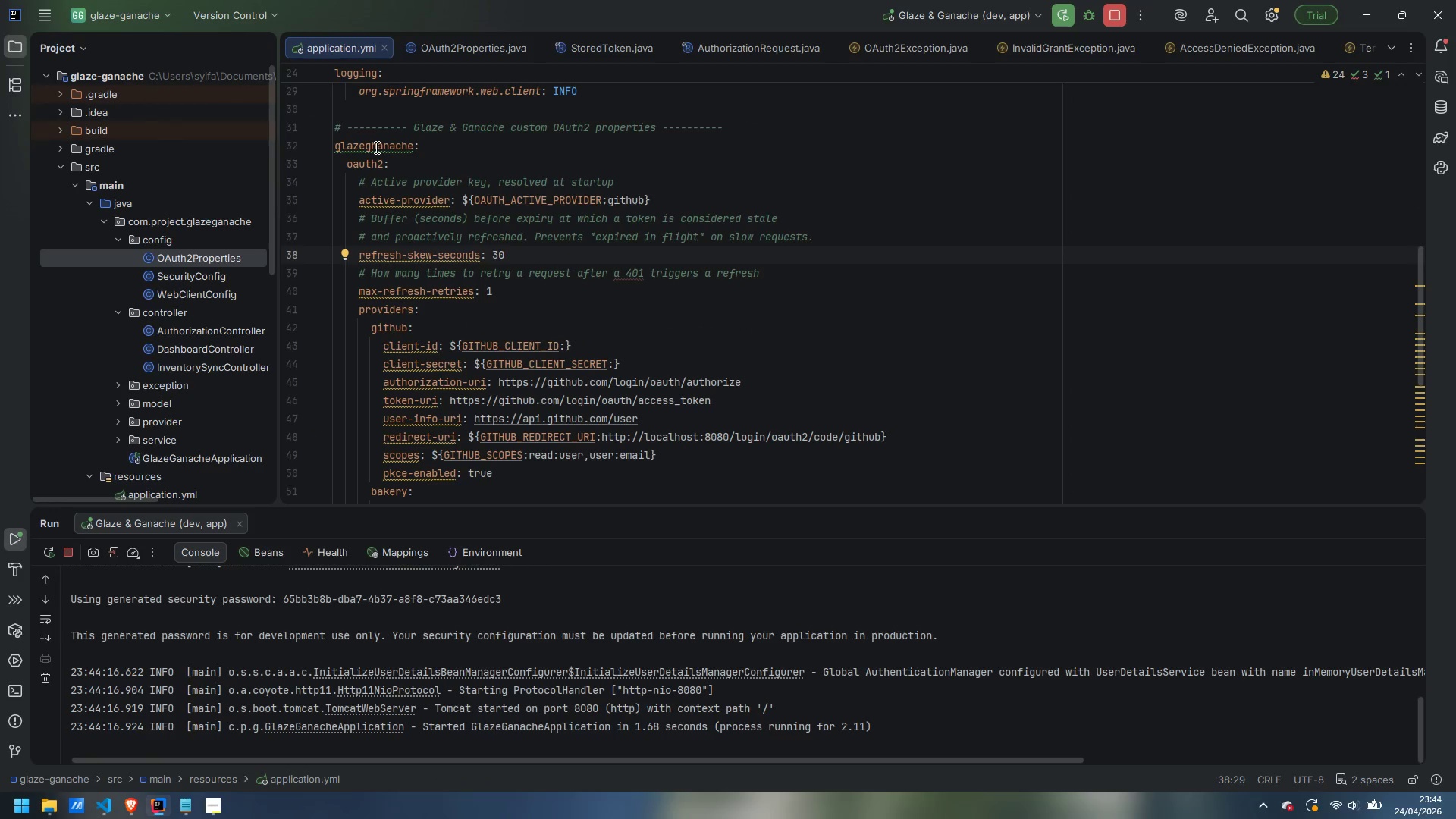 
left_click([376, 146])
 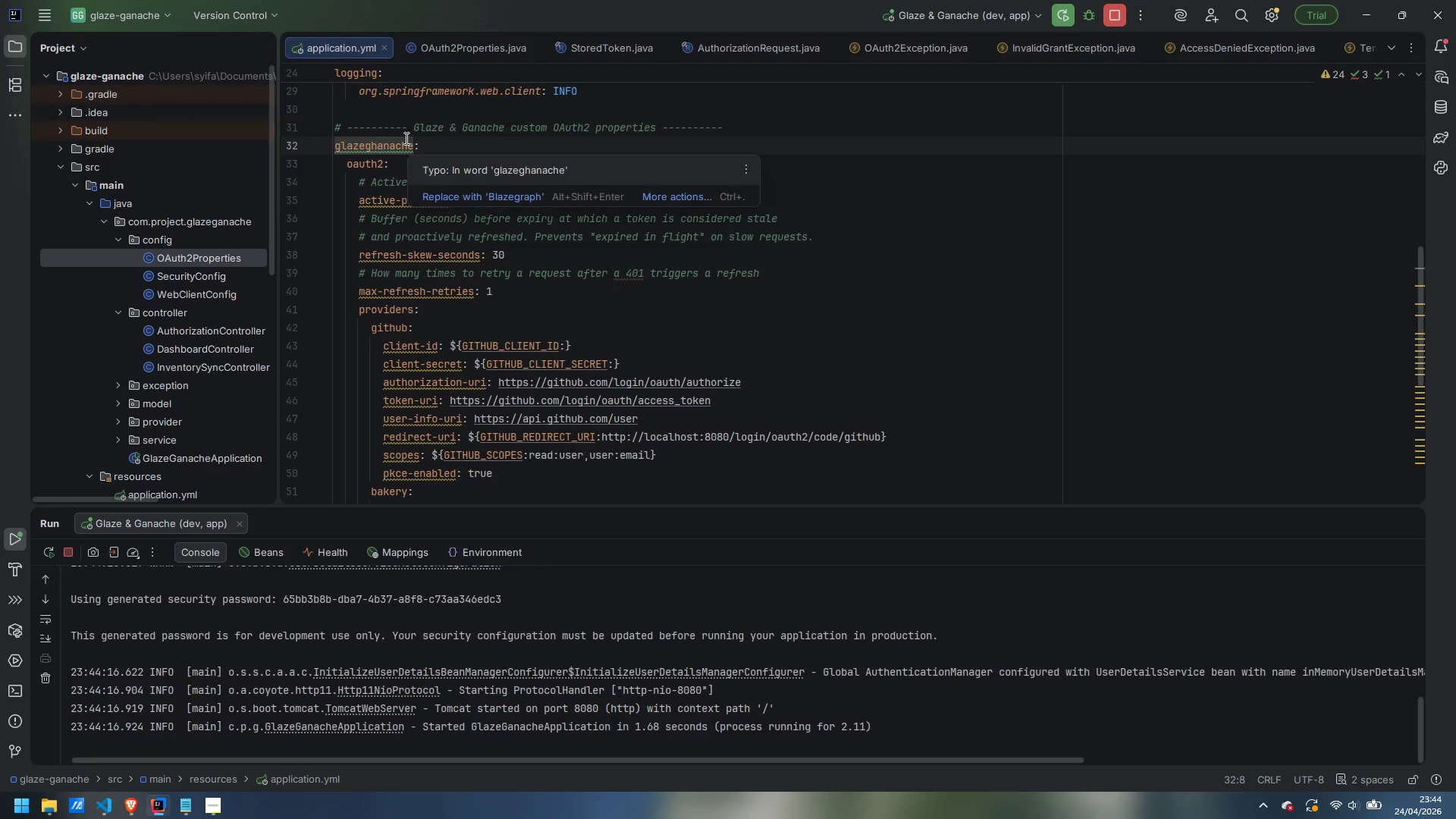 
key(Backspace)
 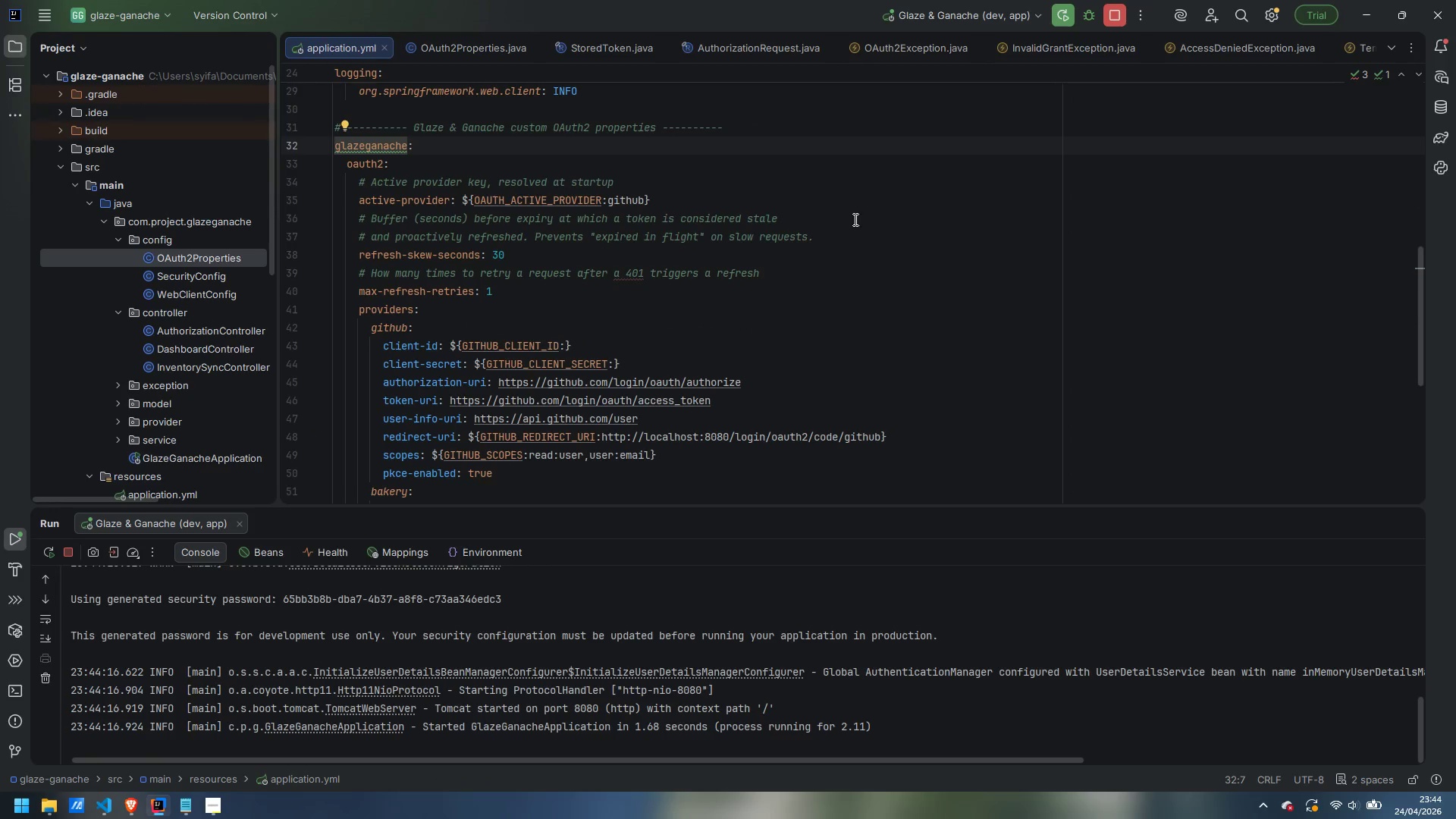 
left_click([1007, 279])
 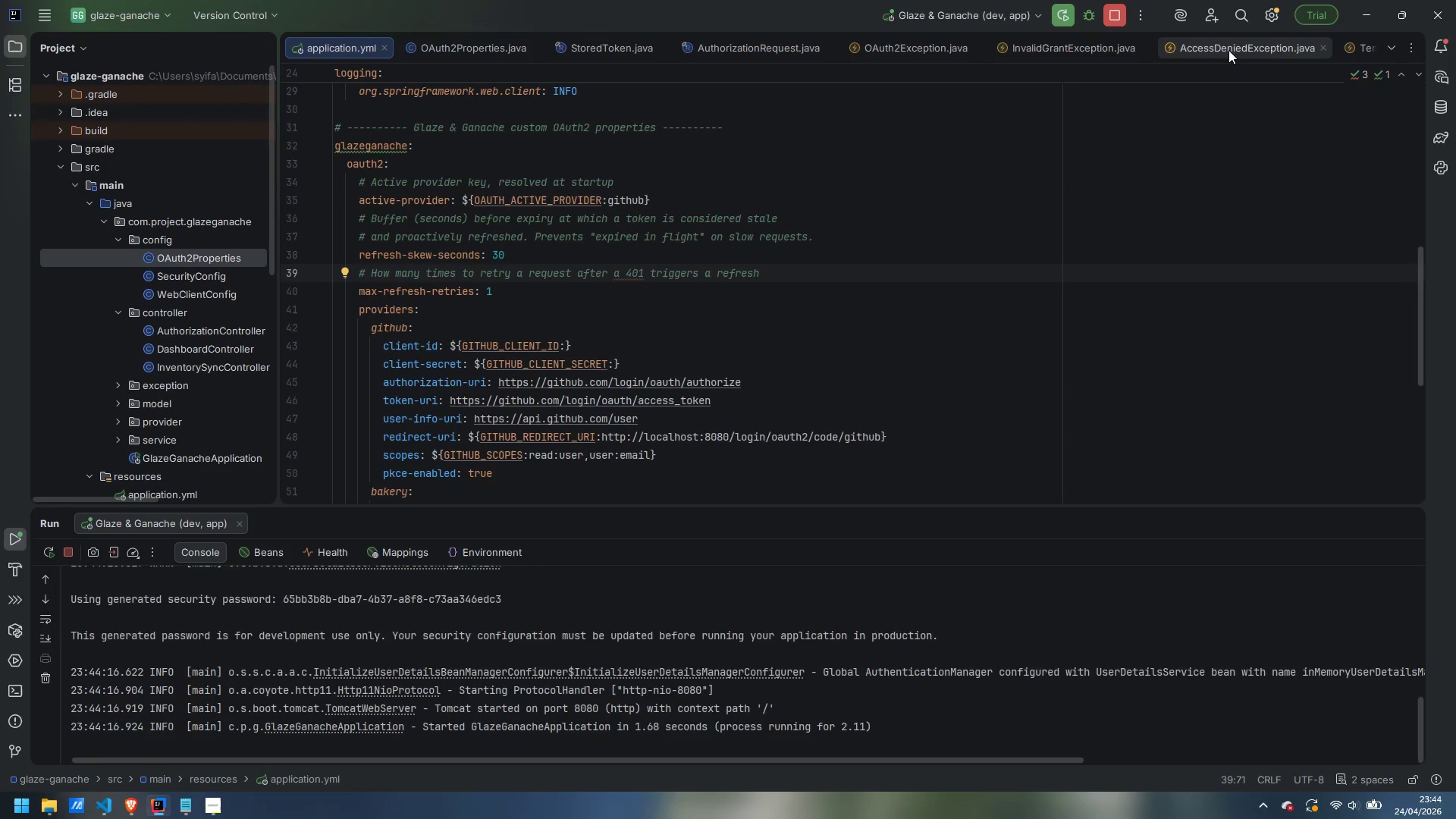 
left_click([1056, 17])
 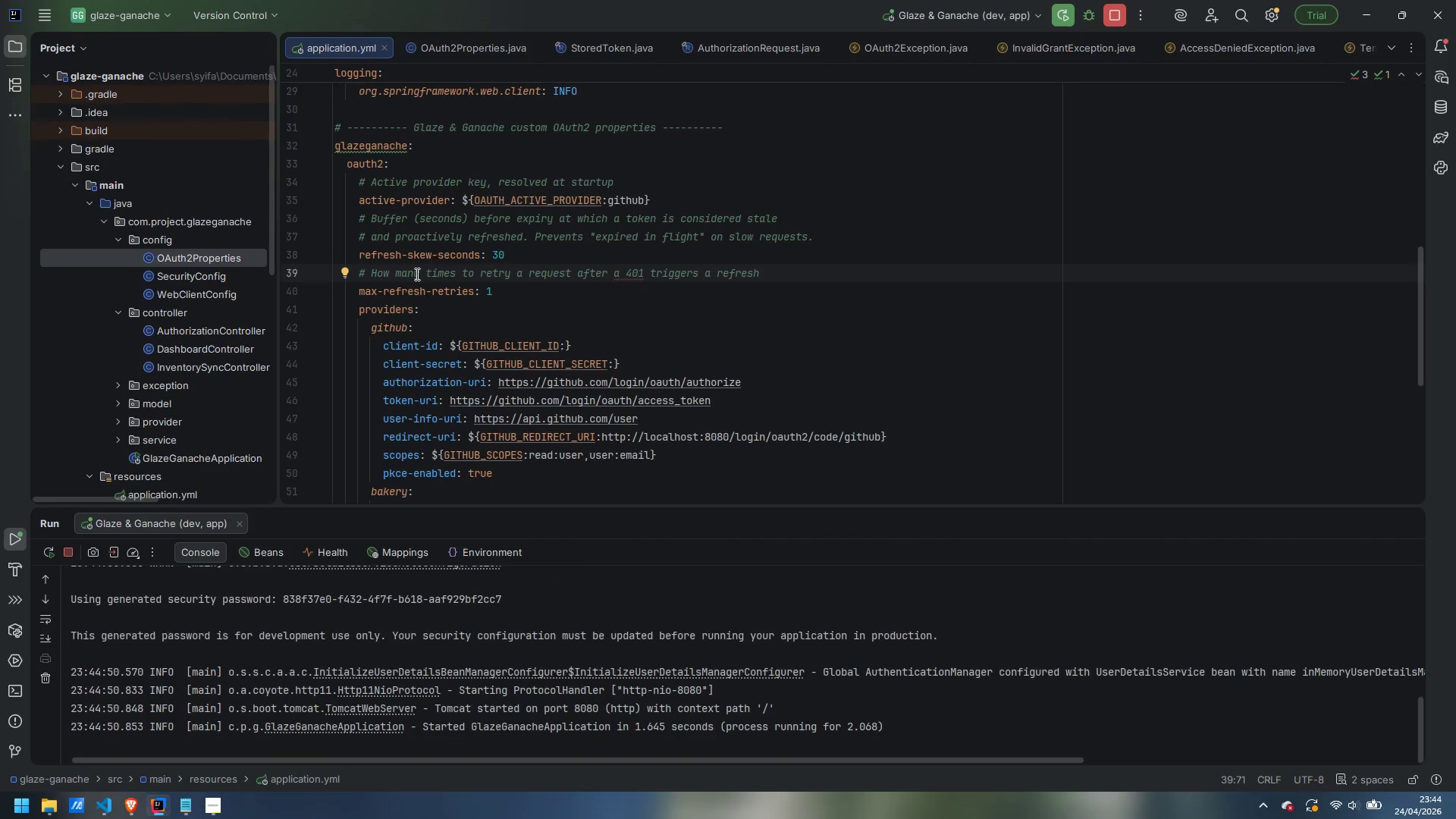 
wait(7.36)
 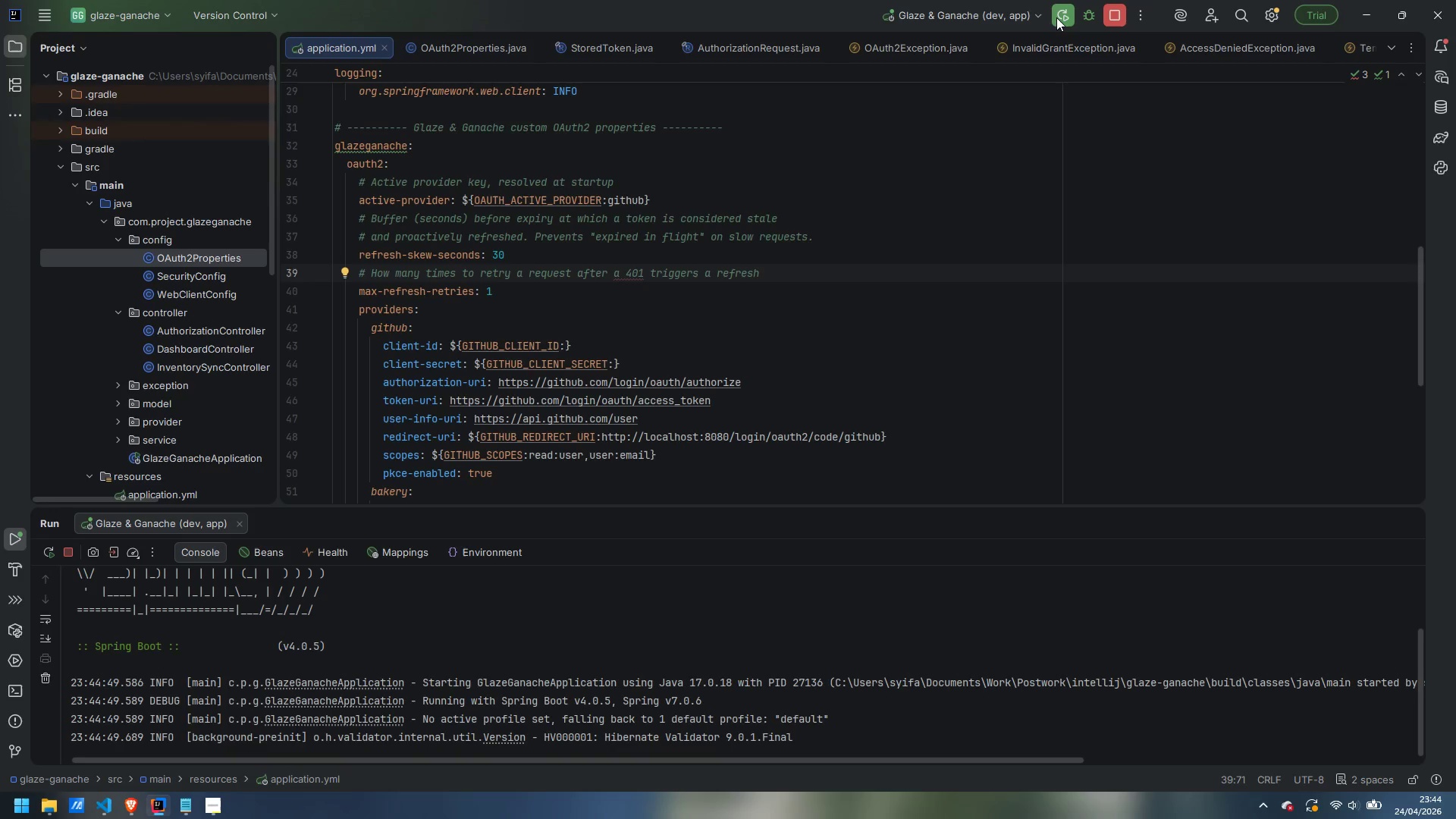 
scroll: coordinate [997, 47], scroll_direction: down, amount: 10.0
 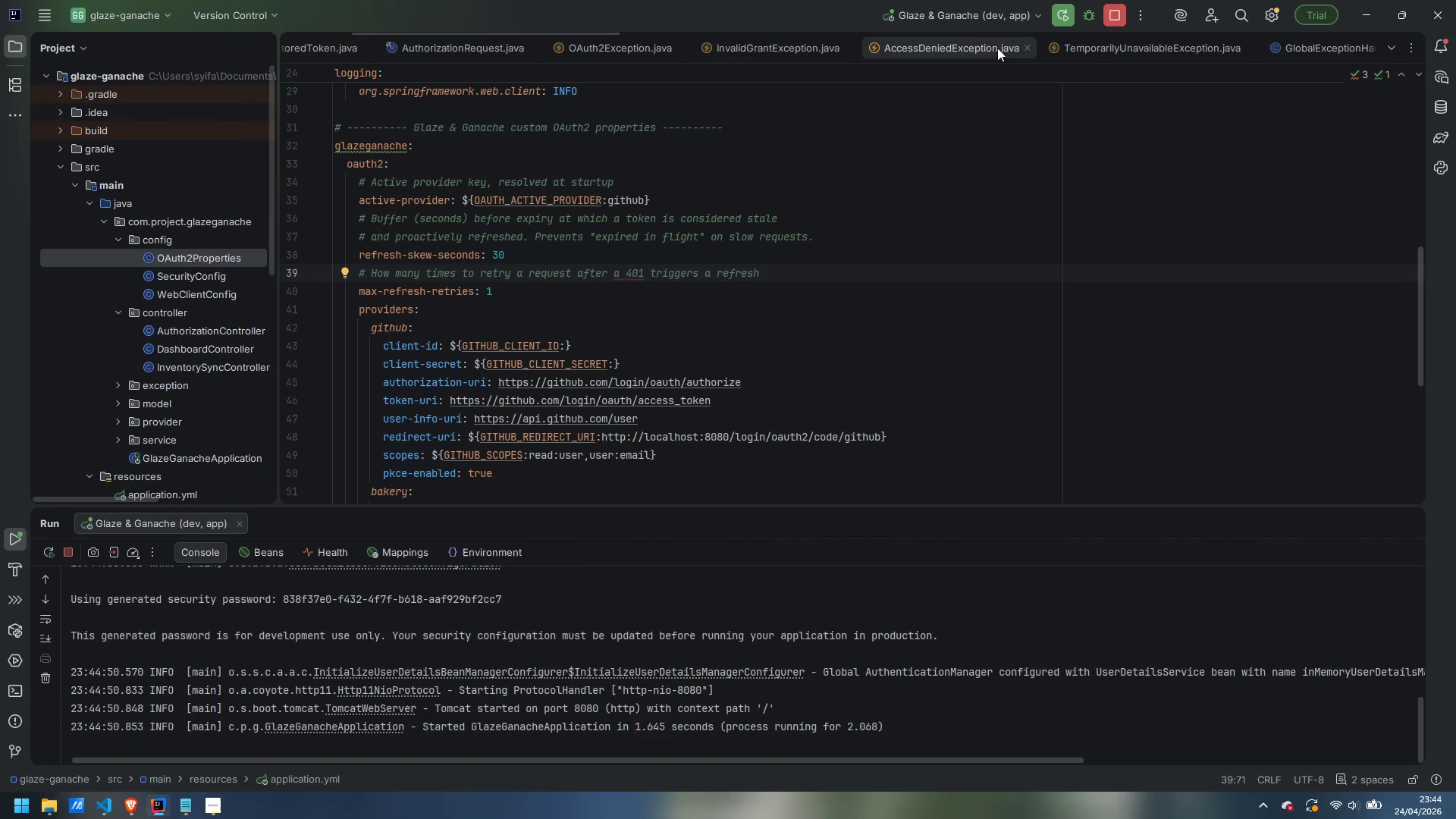 
scroll: coordinate [997, 48], scroll_direction: up, amount: 7.0
 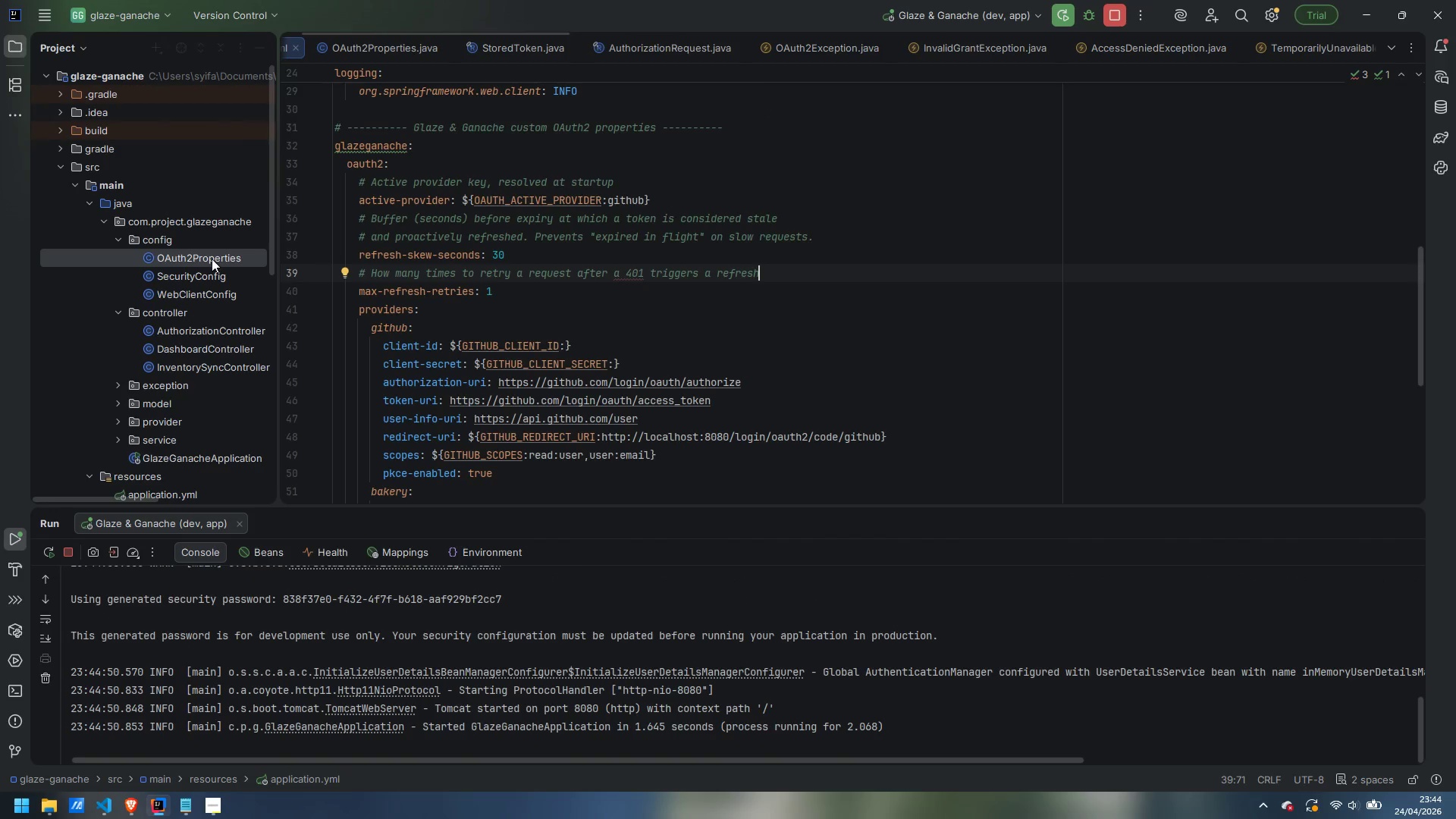 
scroll: coordinate [204, 289], scroll_direction: down, amount: 12.0
 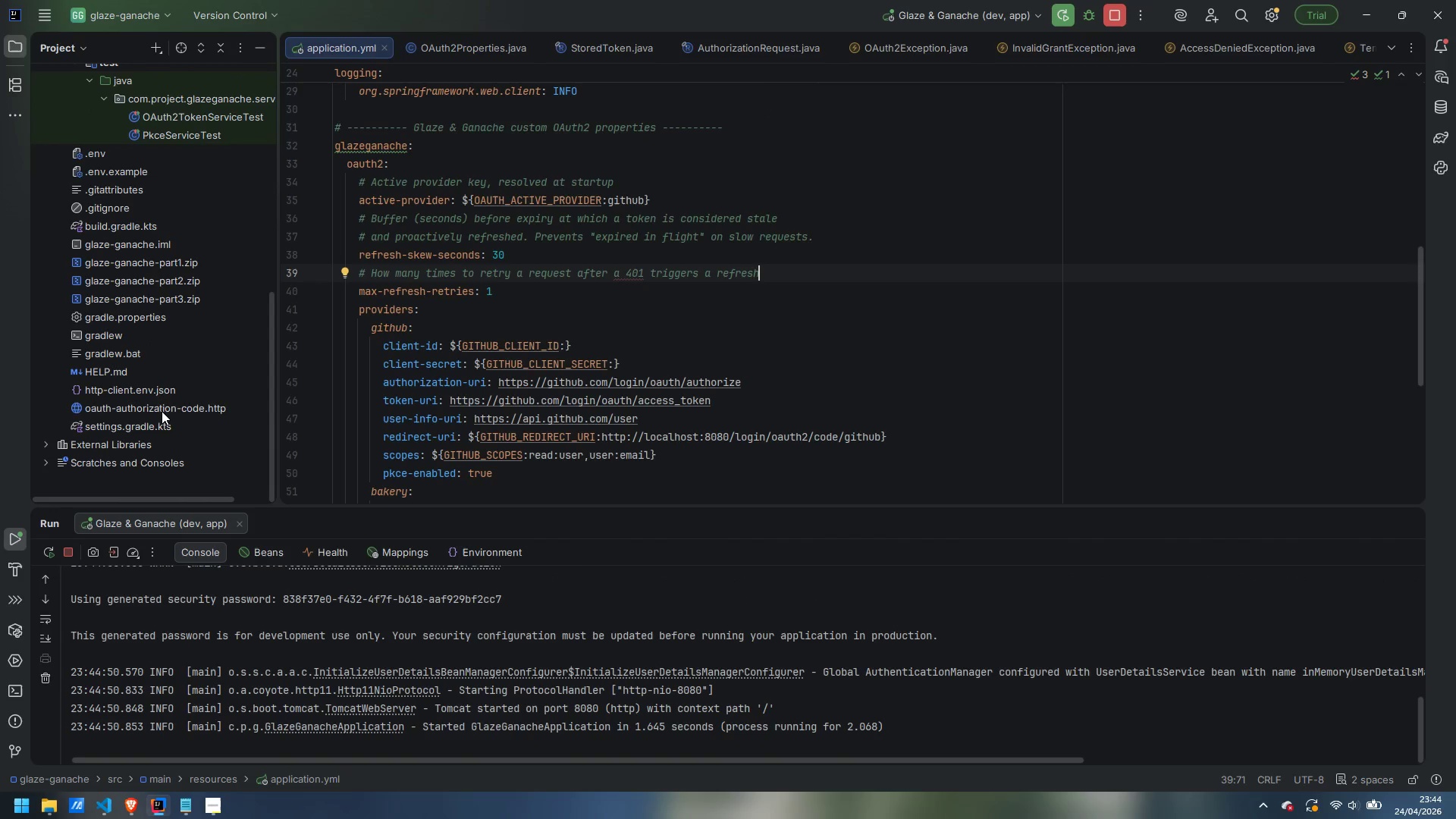 
double_click([170, 403])
 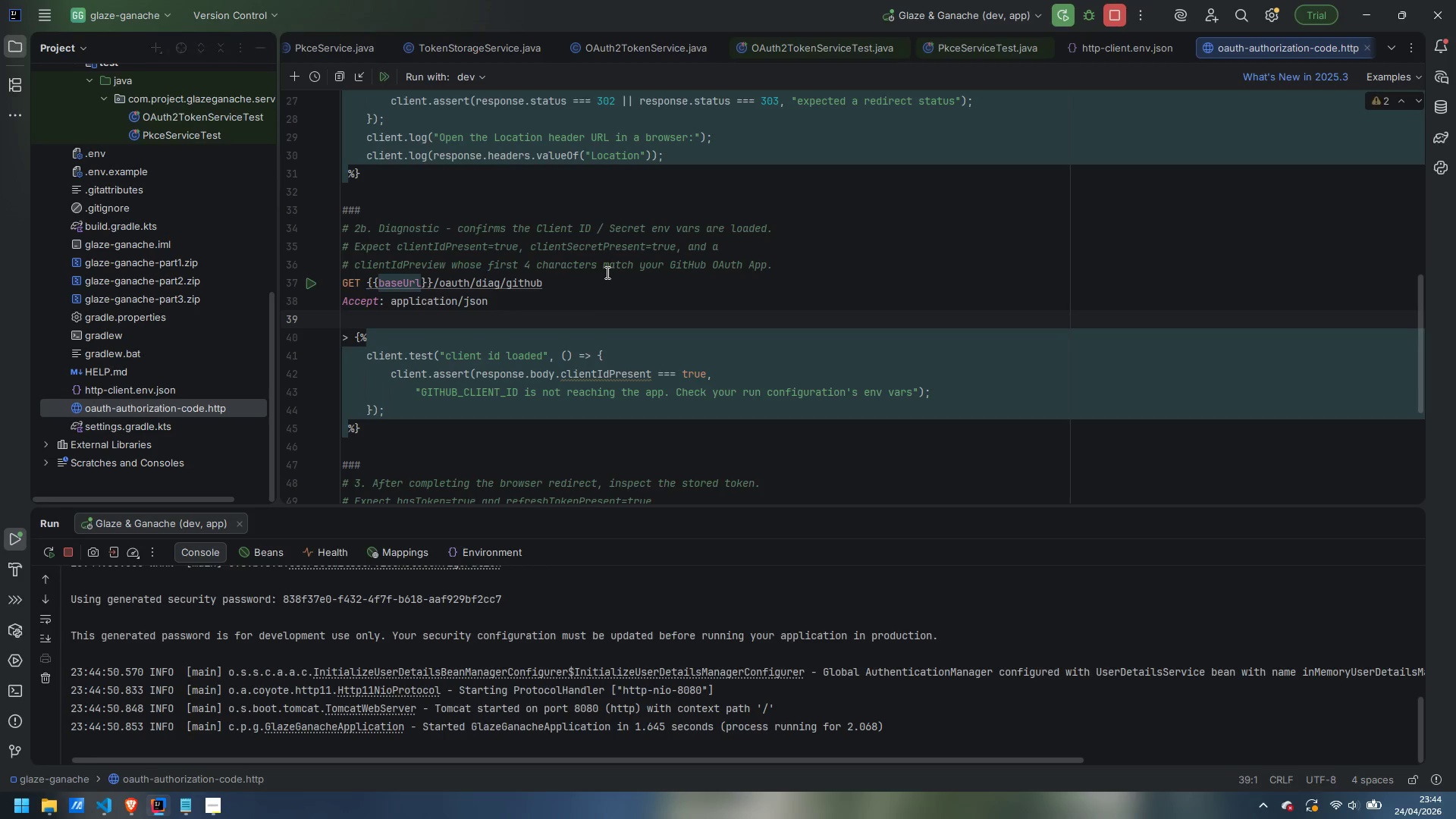 
scroll: coordinate [588, 315], scroll_direction: up, amount: 2.0
 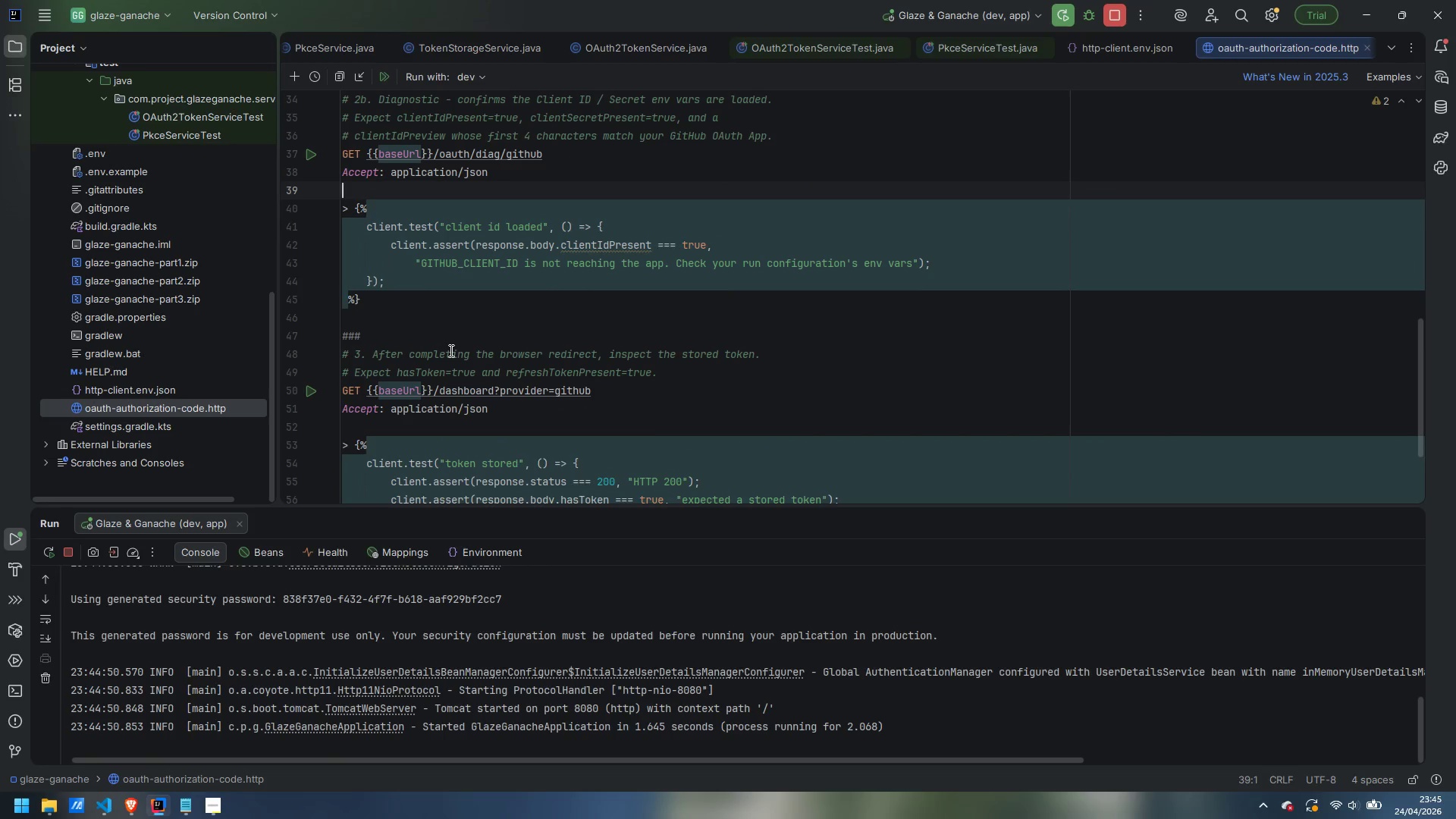 
left_click([312, 157])
 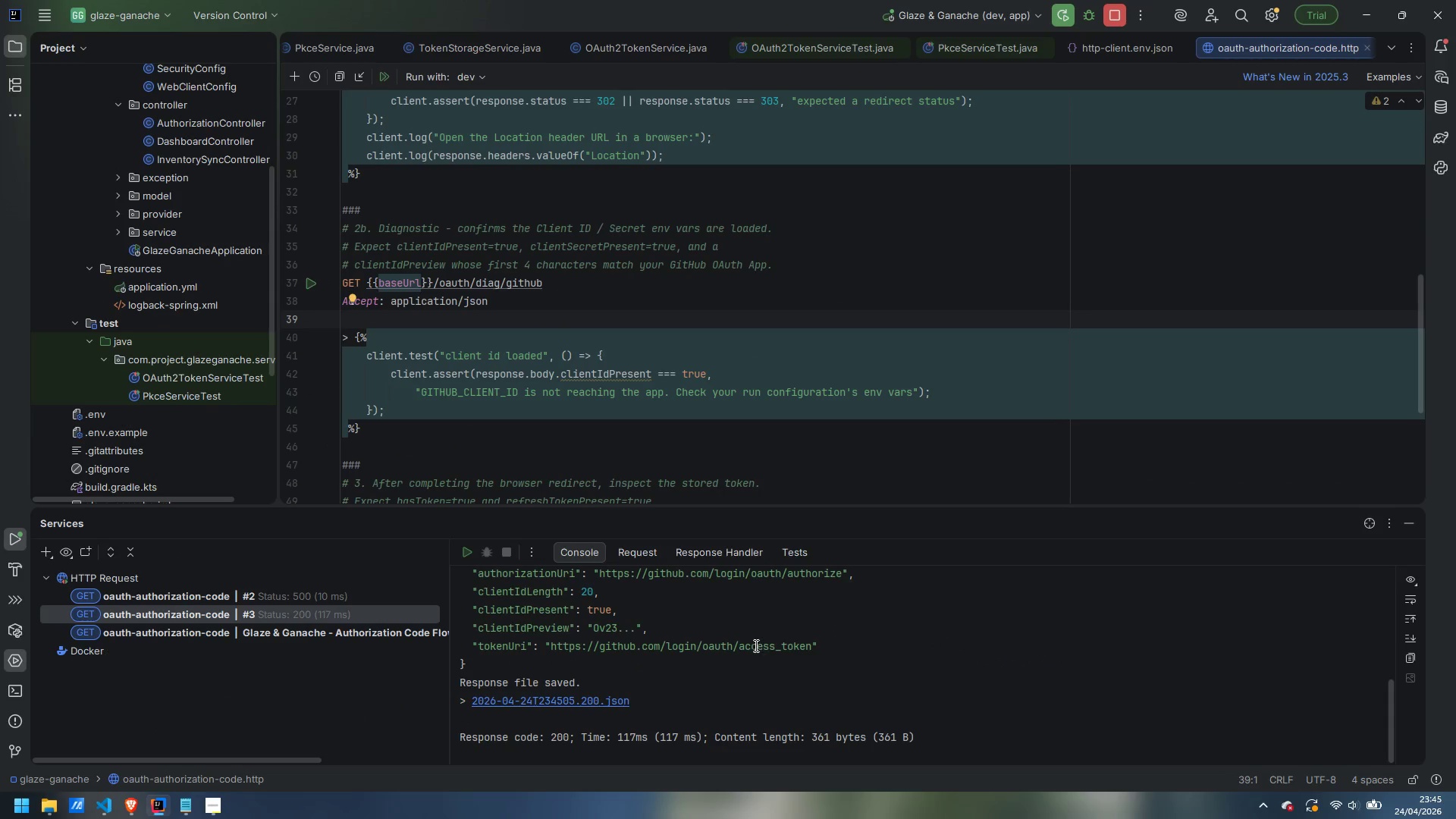 
wait(5.33)
 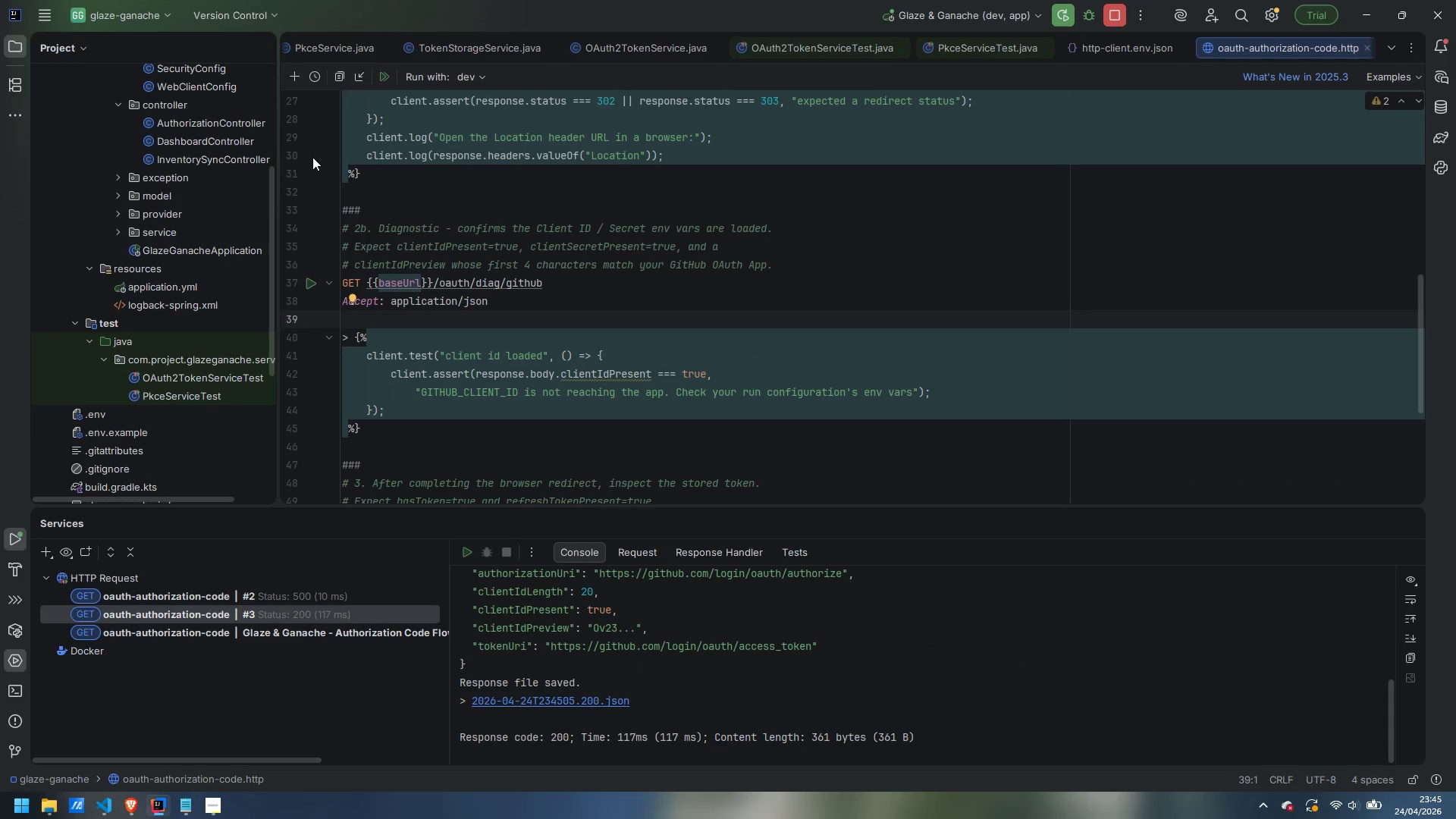 
scroll: coordinate [739, 642], scroll_direction: up, amount: 3.0
 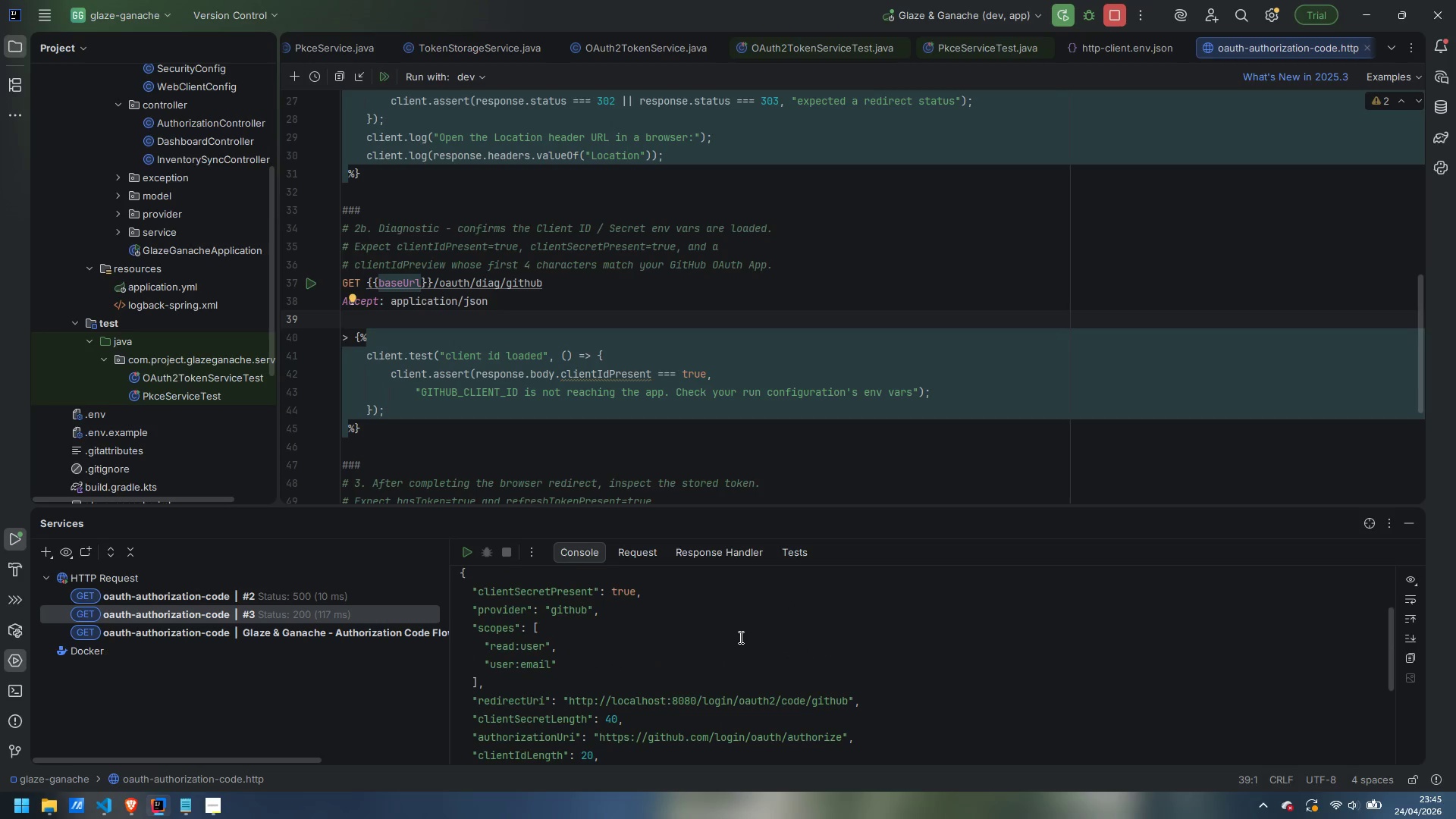 
wait(9.24)
 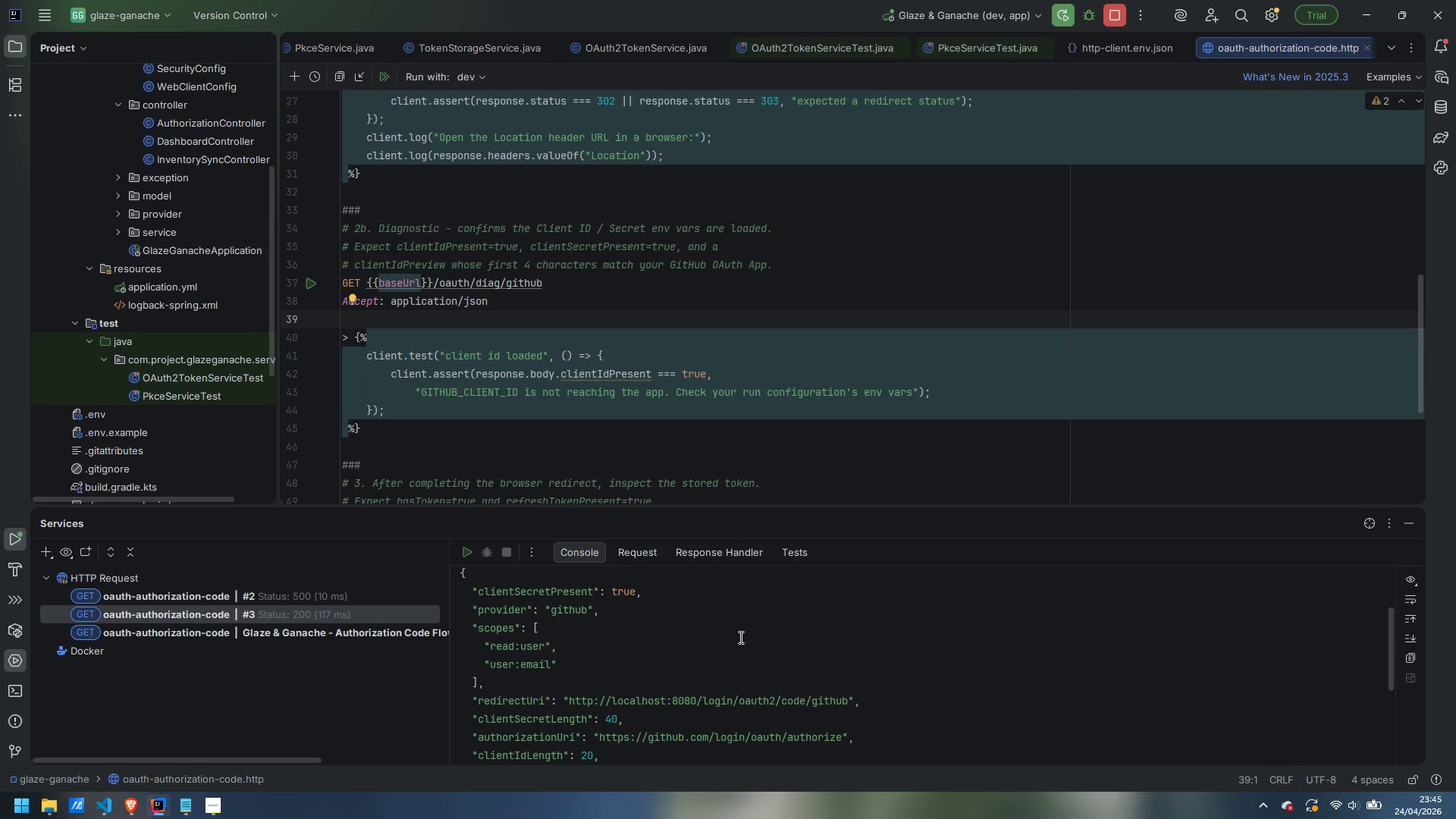 
scroll: coordinate [726, 437], scroll_direction: up, amount: 11.0
 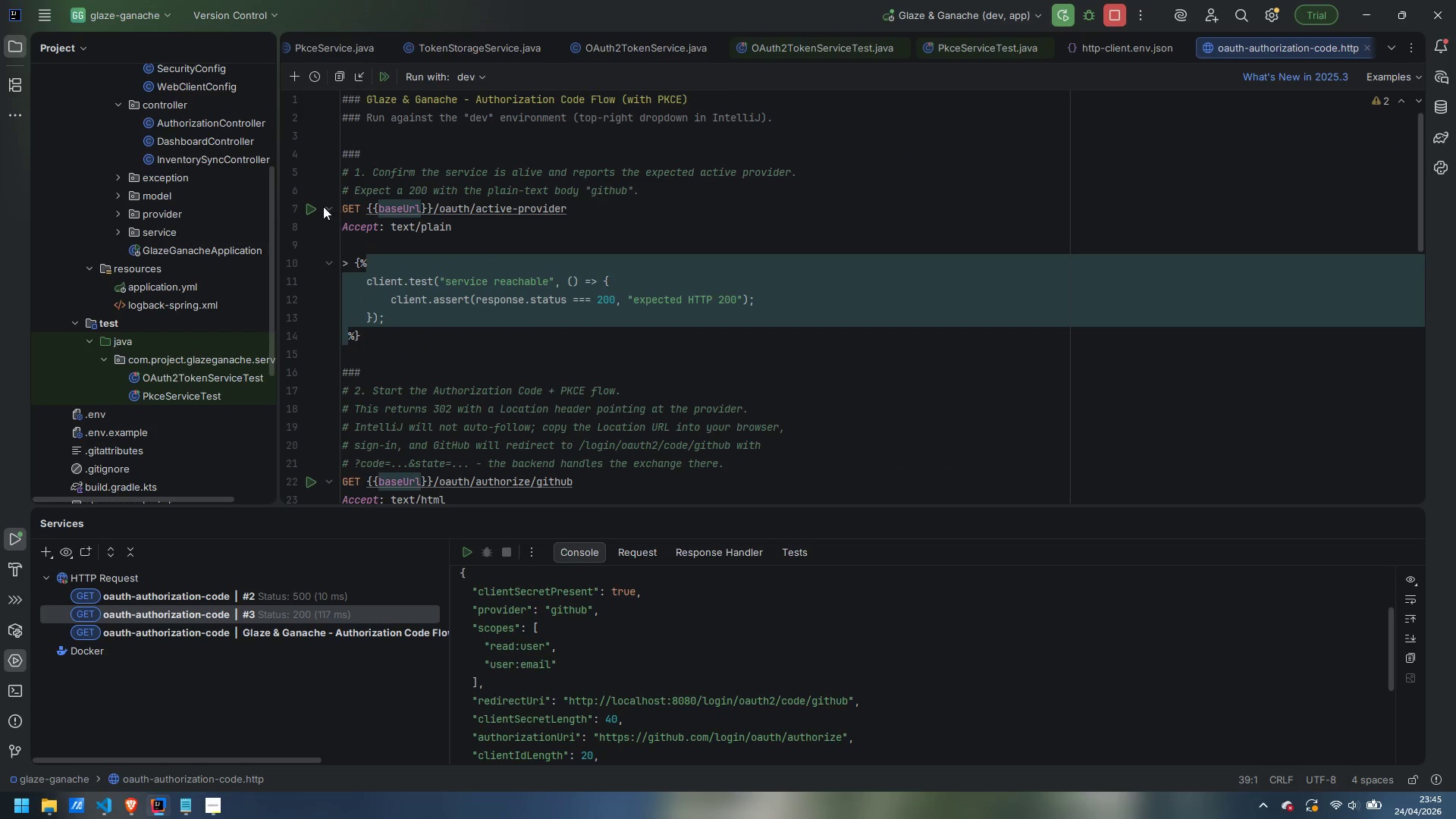 
left_click([310, 206])
 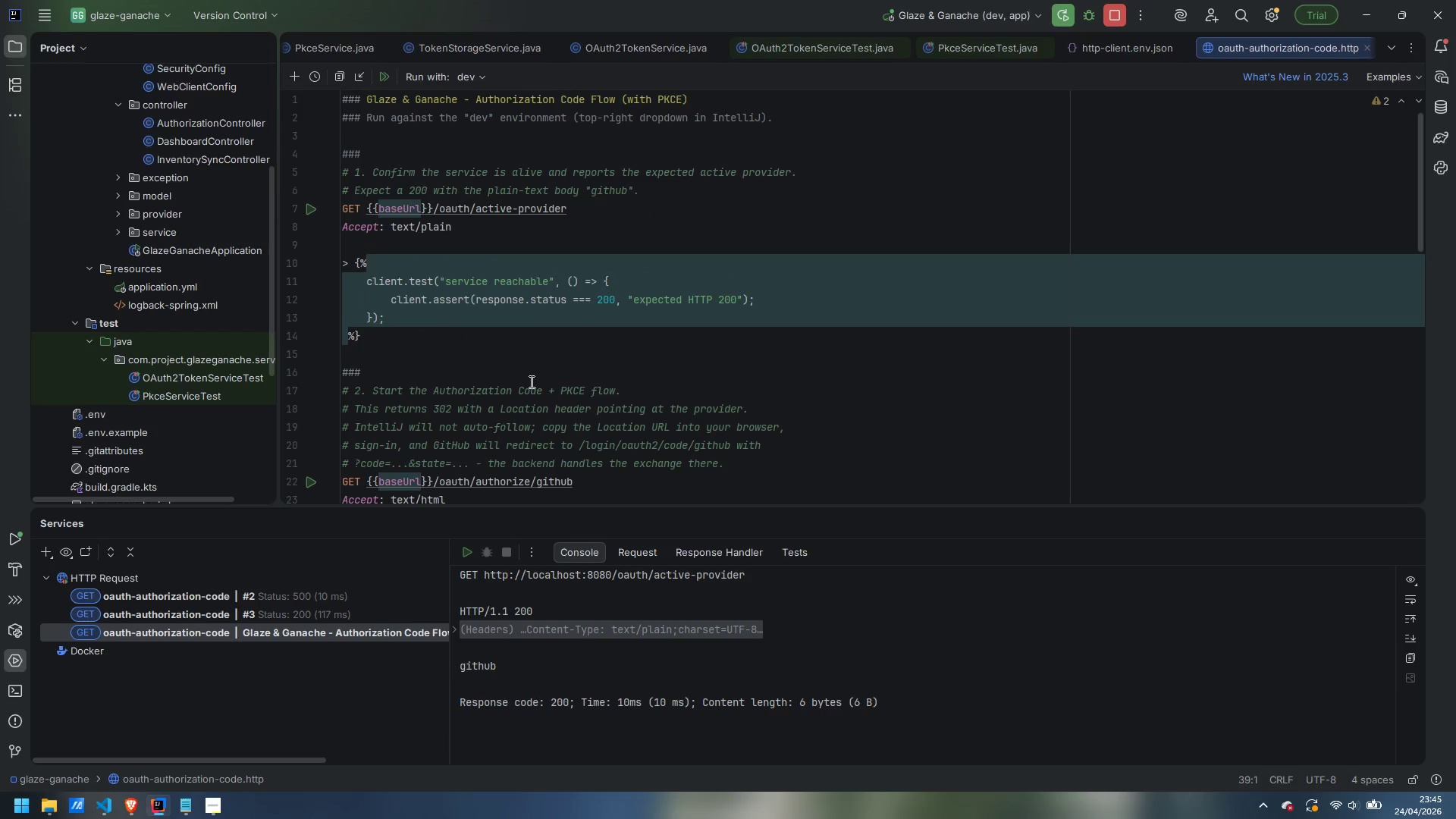 
scroll: coordinate [530, 381], scroll_direction: down, amount: 2.0
 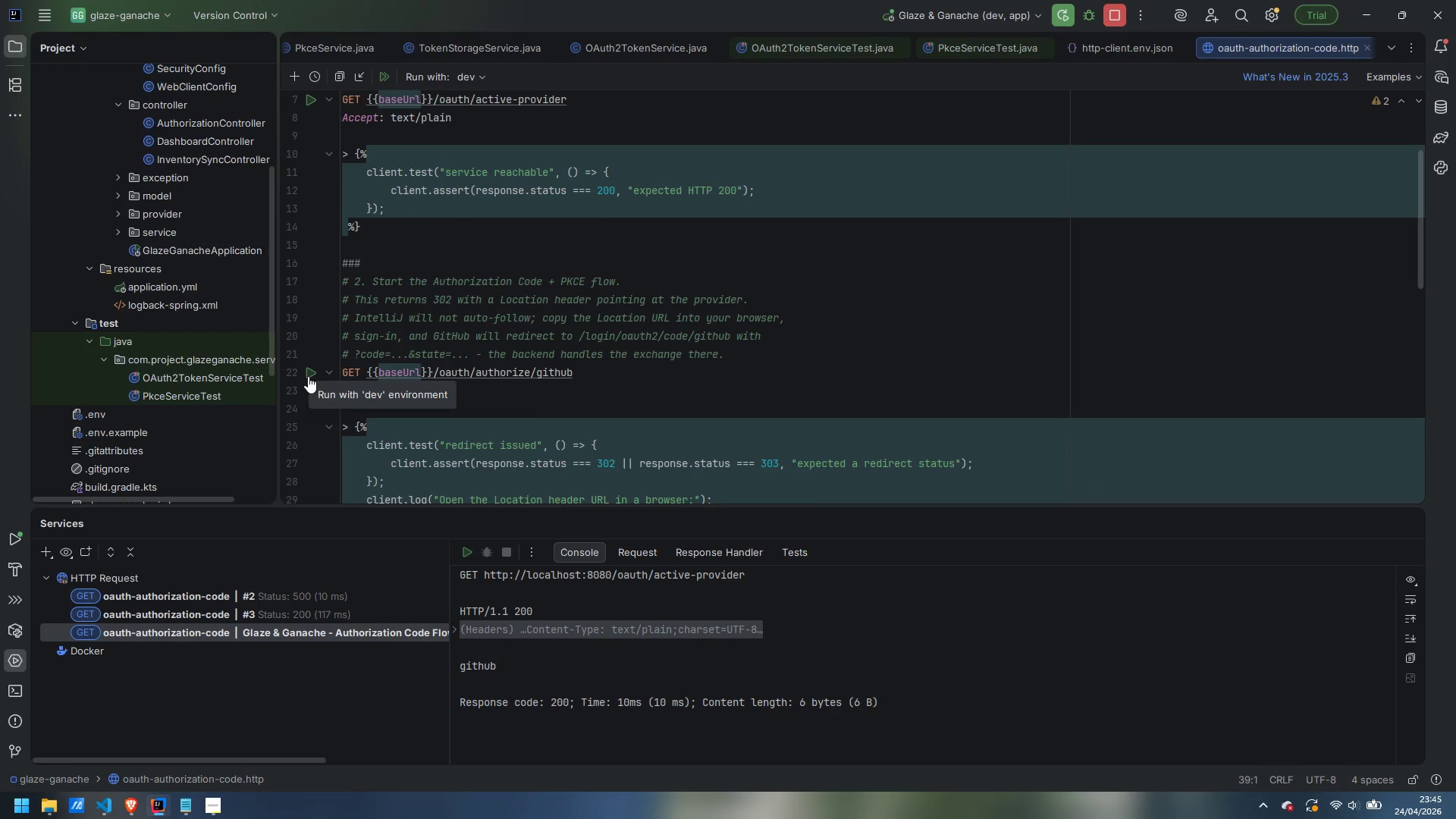 
mouse_move([479, 394])
 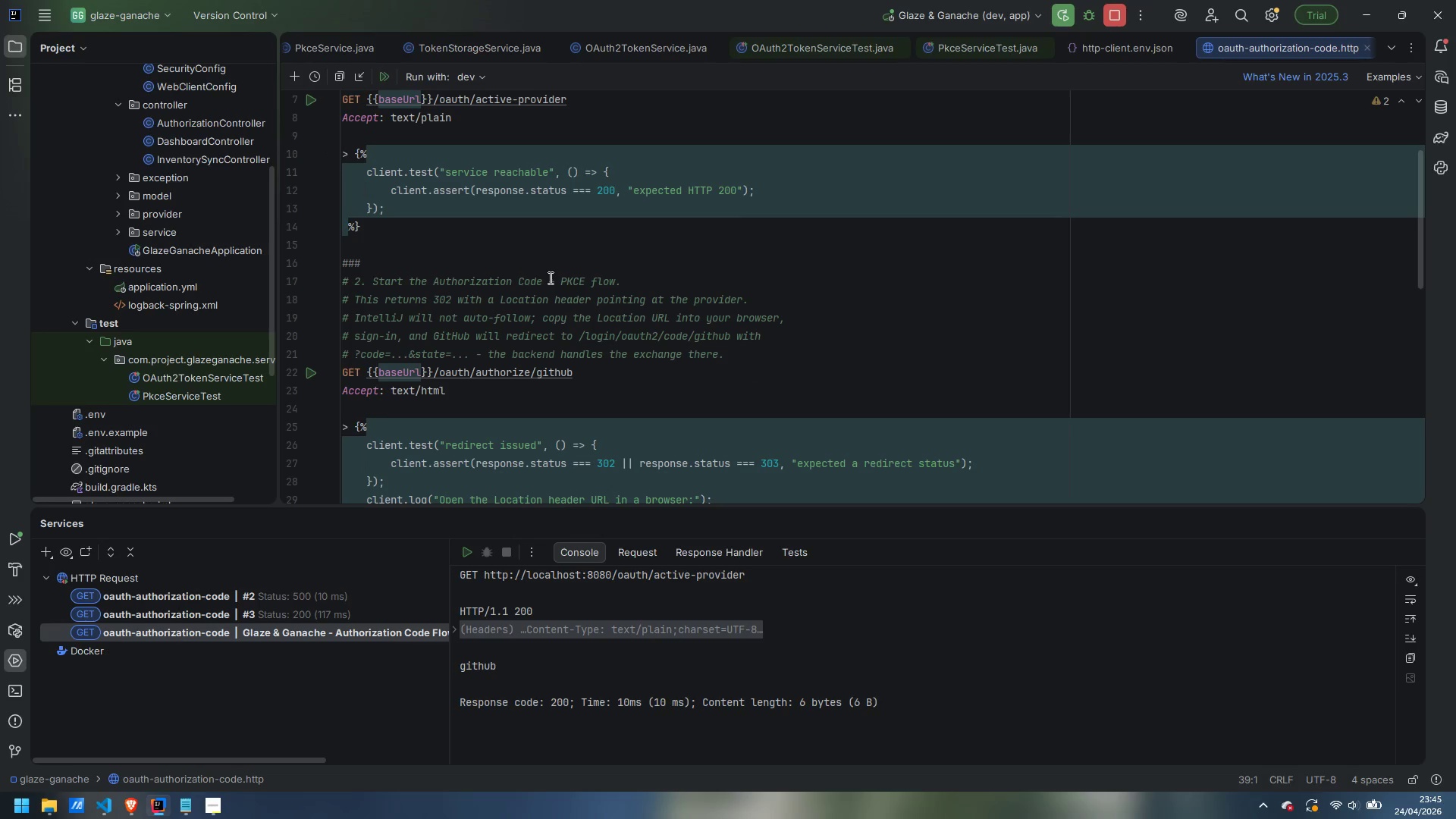 
wait(8.8)
 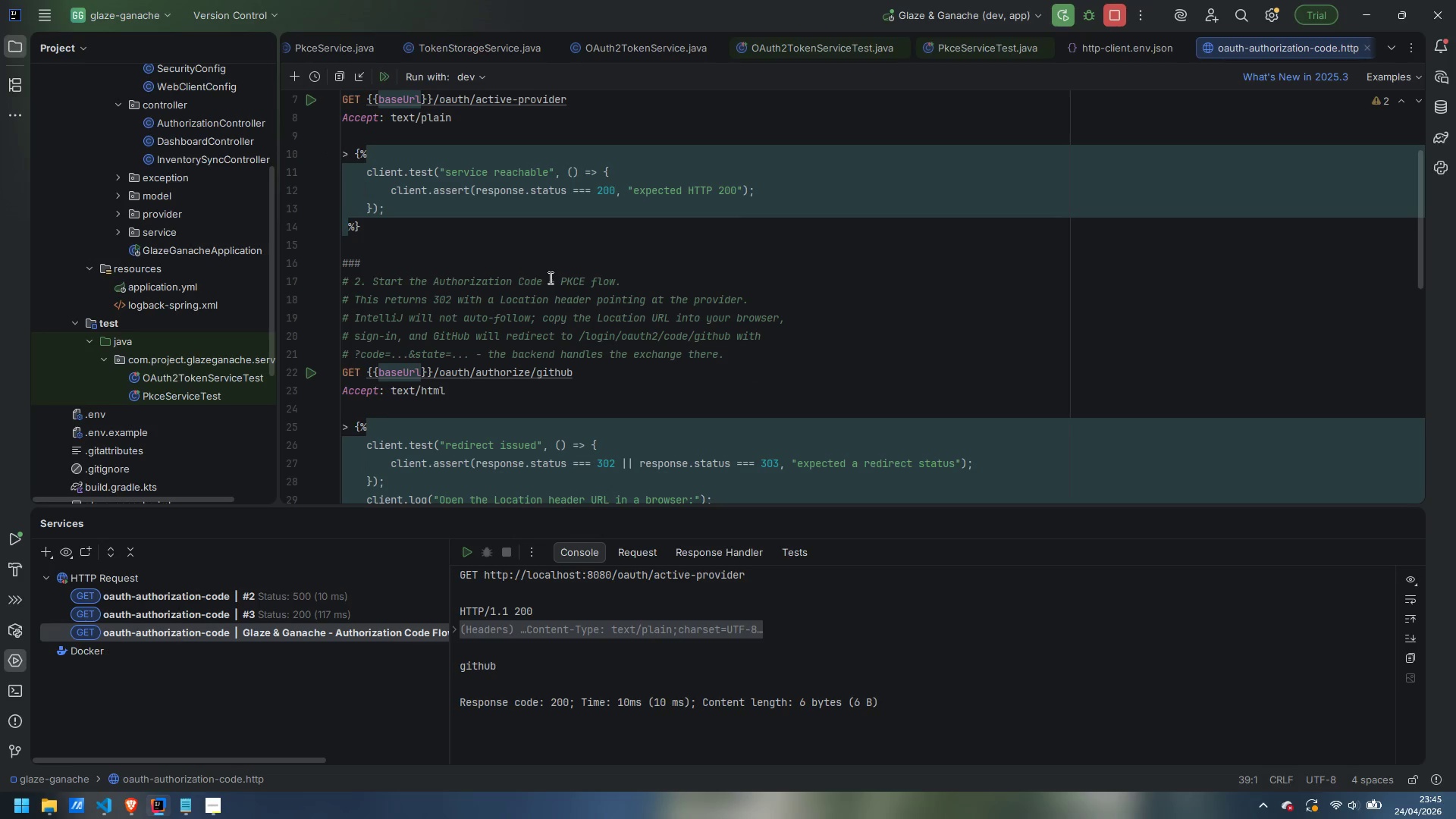 
left_click([306, 375])
 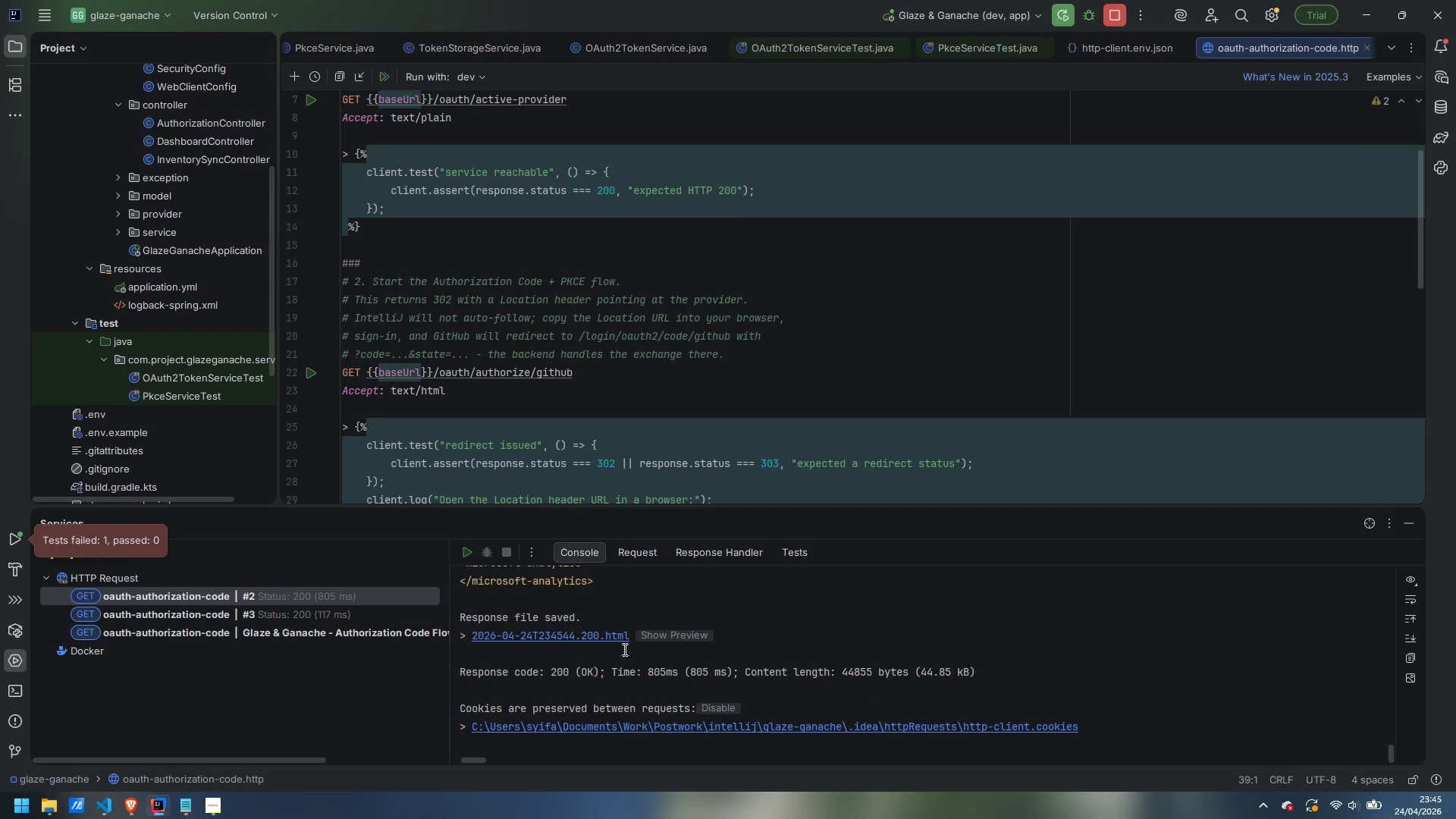 
scroll: coordinate [626, 665], scroll_direction: up, amount: 11.0
 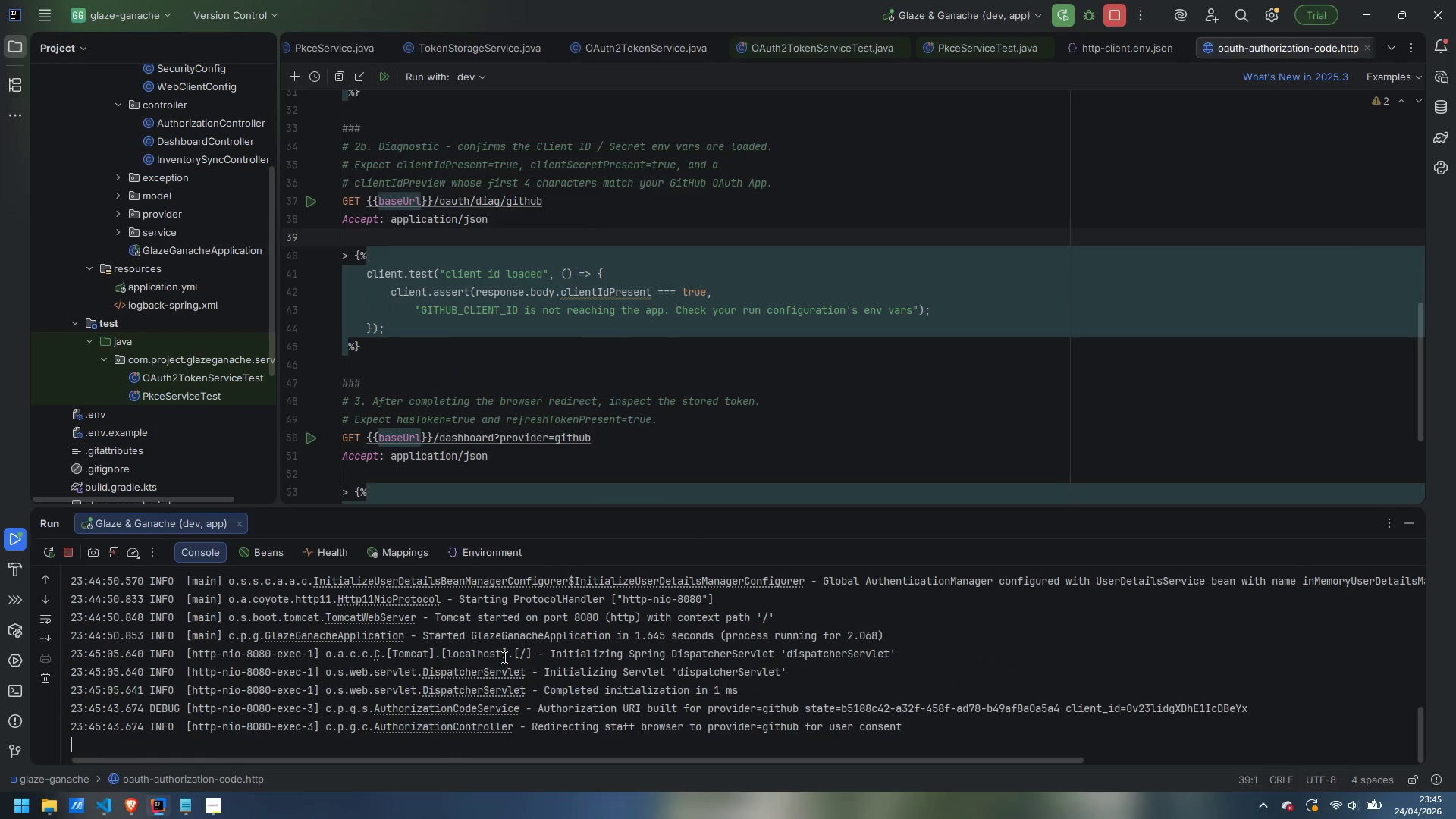 
scroll: coordinate [593, 674], scroll_direction: down, amount: 4.0
 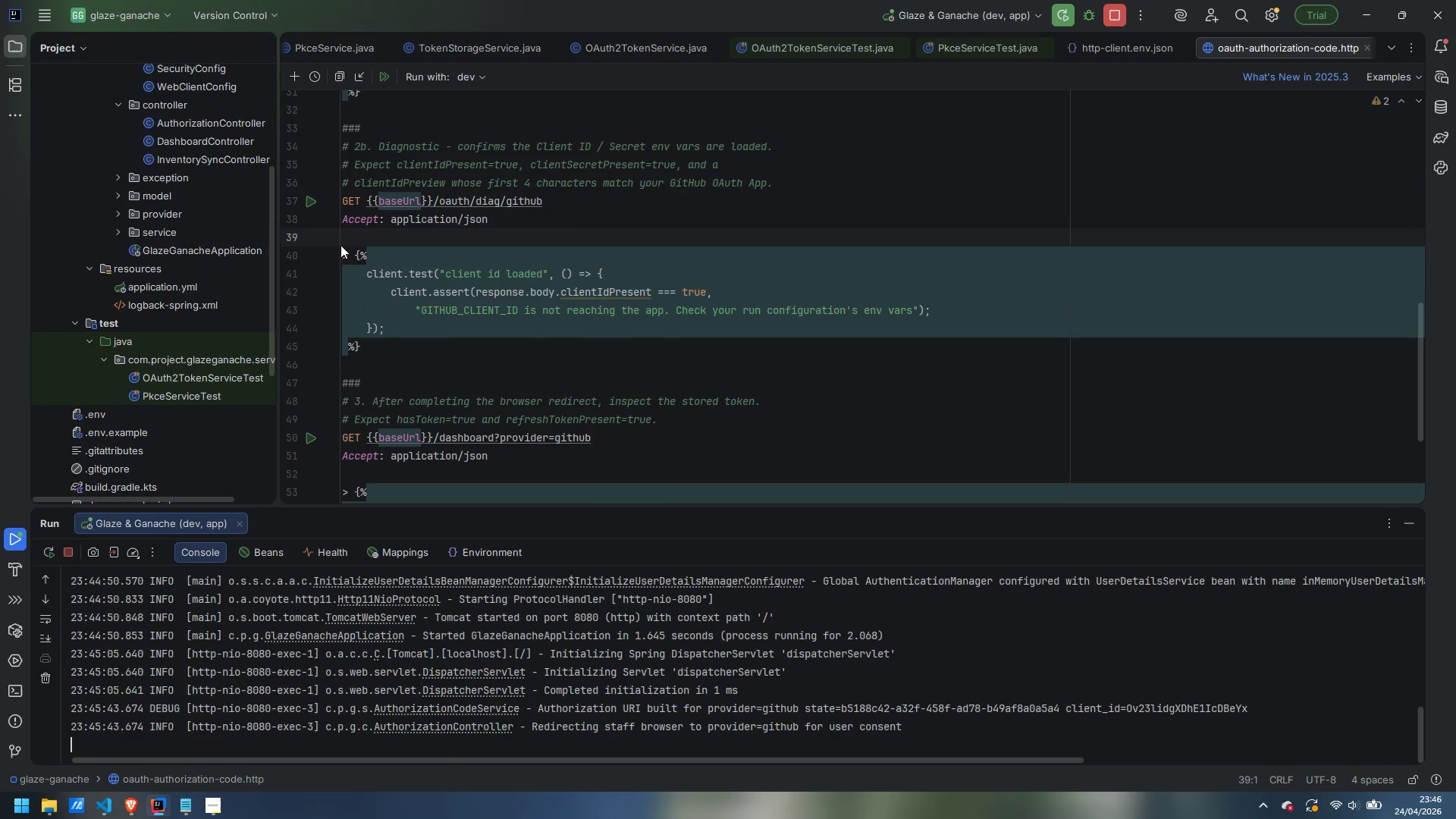 
left_click([421, 237])
 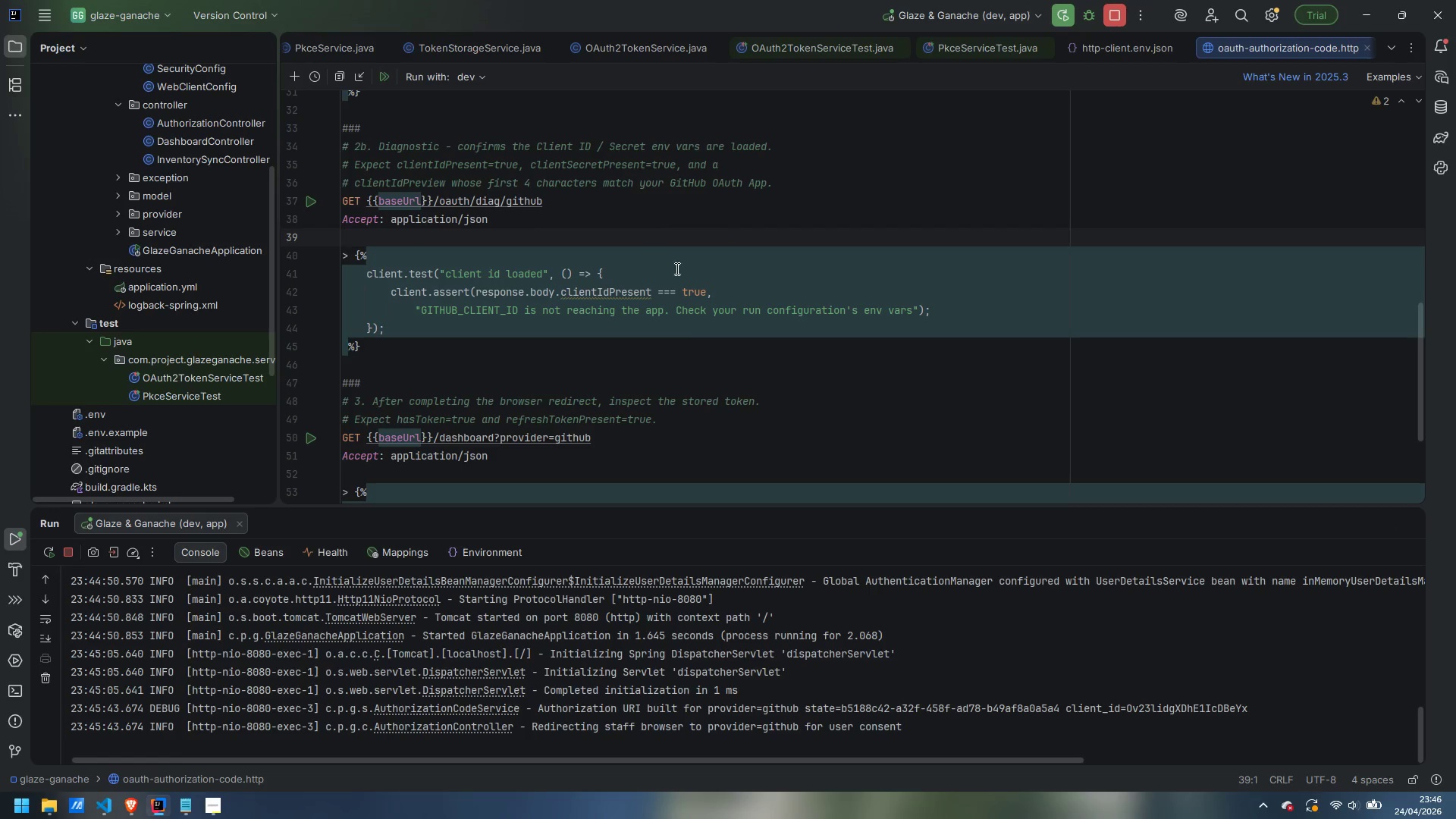 
scroll: coordinate [677, 394], scroll_direction: up, amount: 5.0
 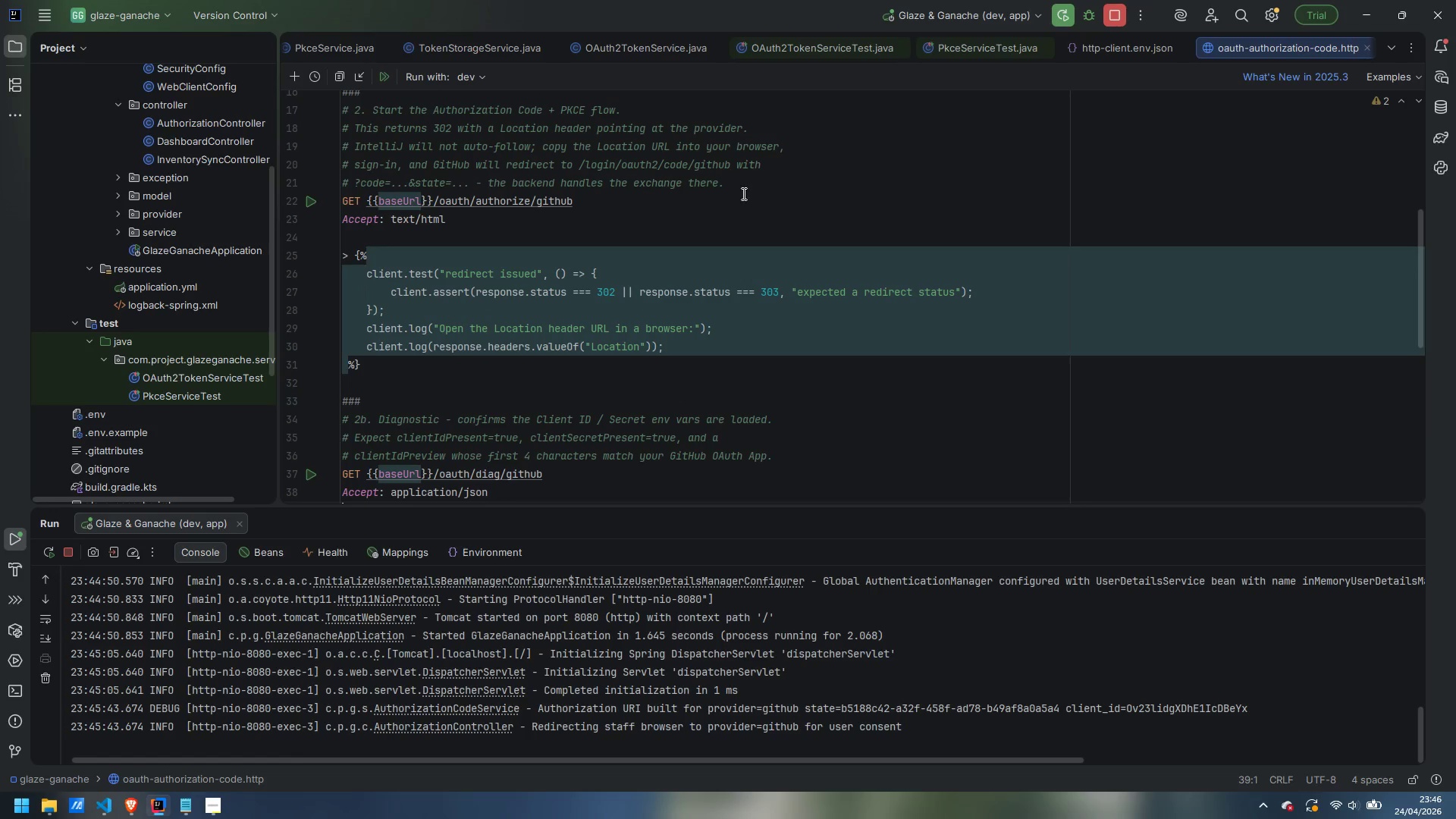 
left_click([767, 184])
 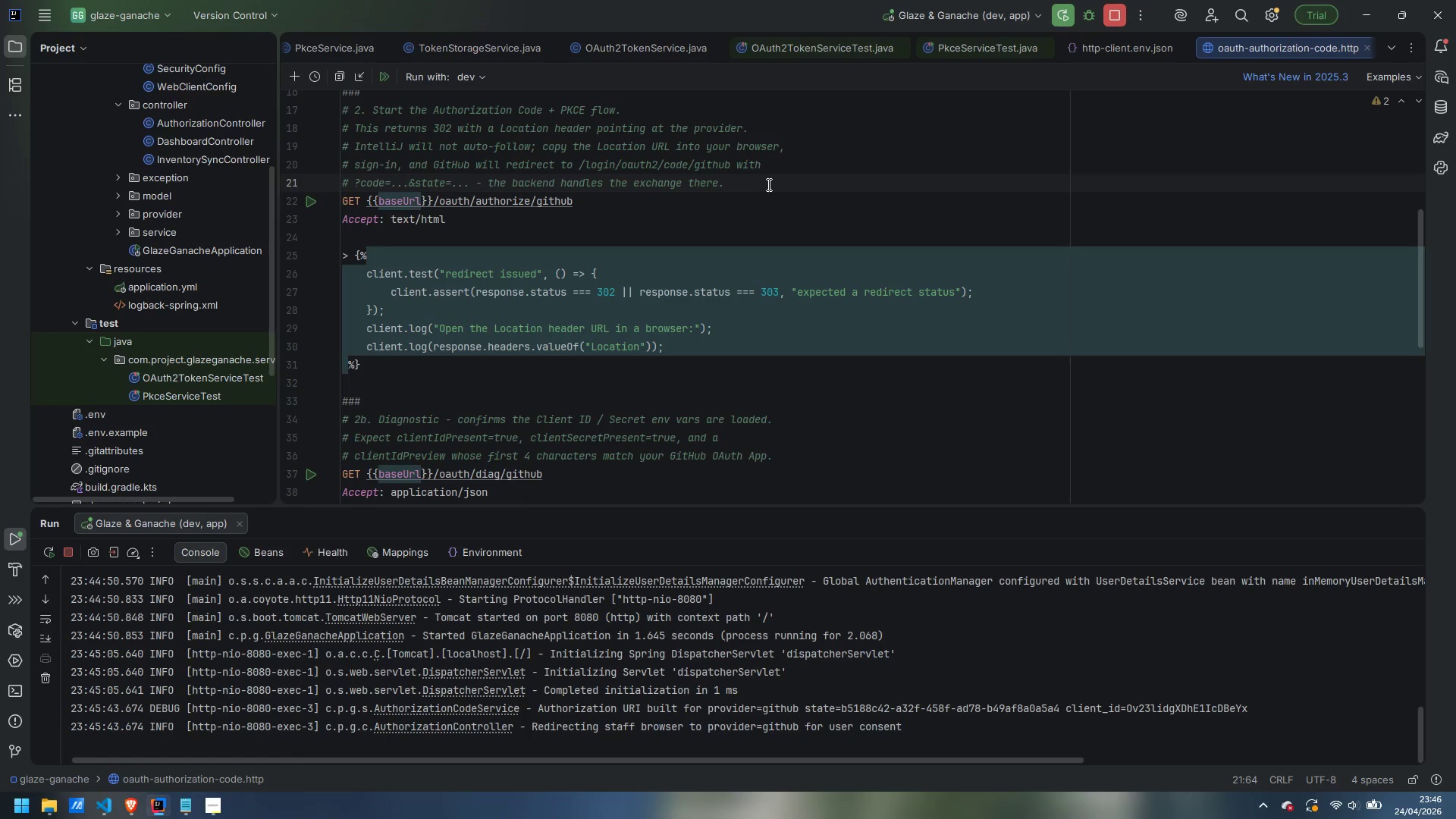 
key(Enter)
 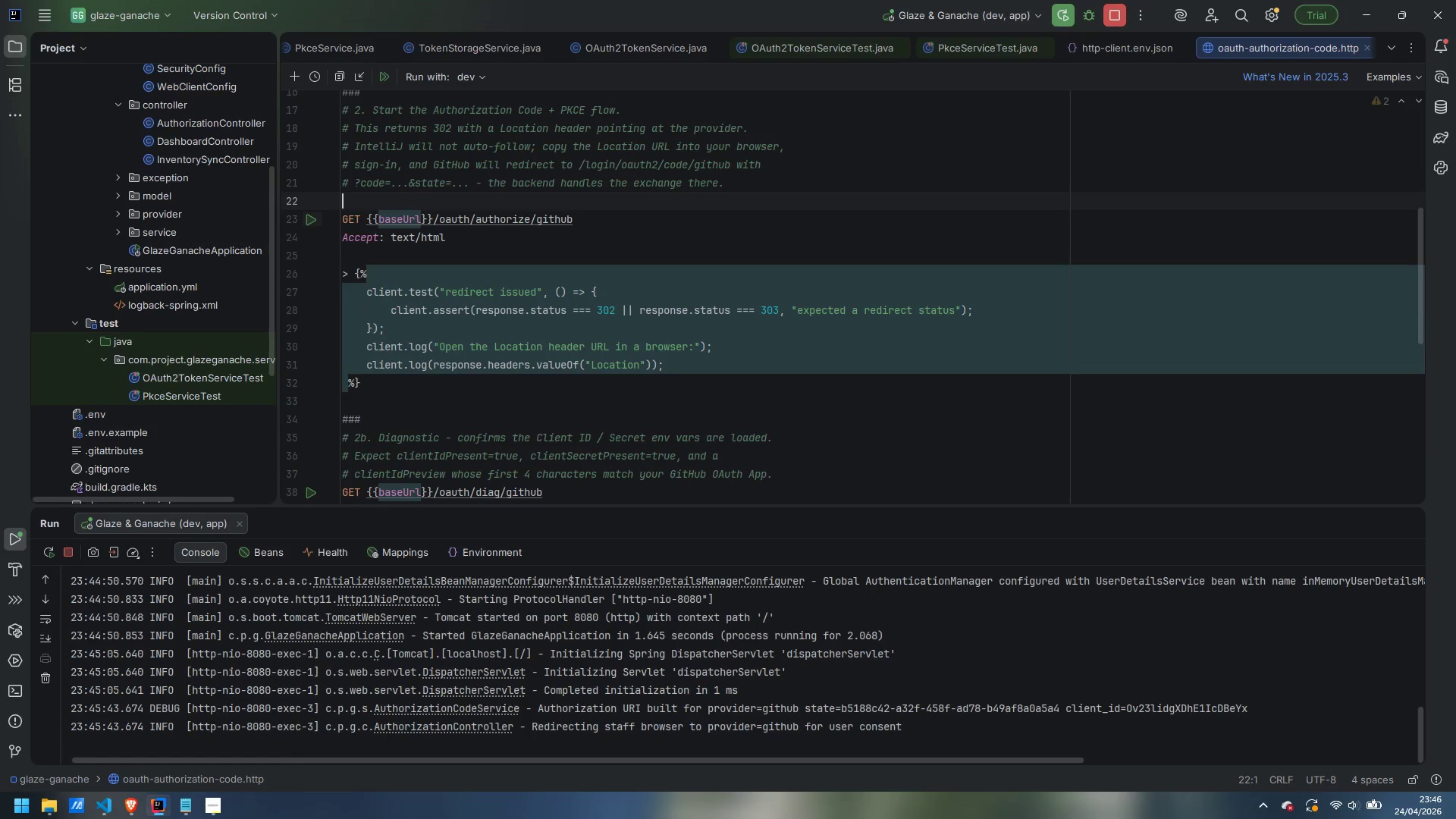 
type(# @no)
 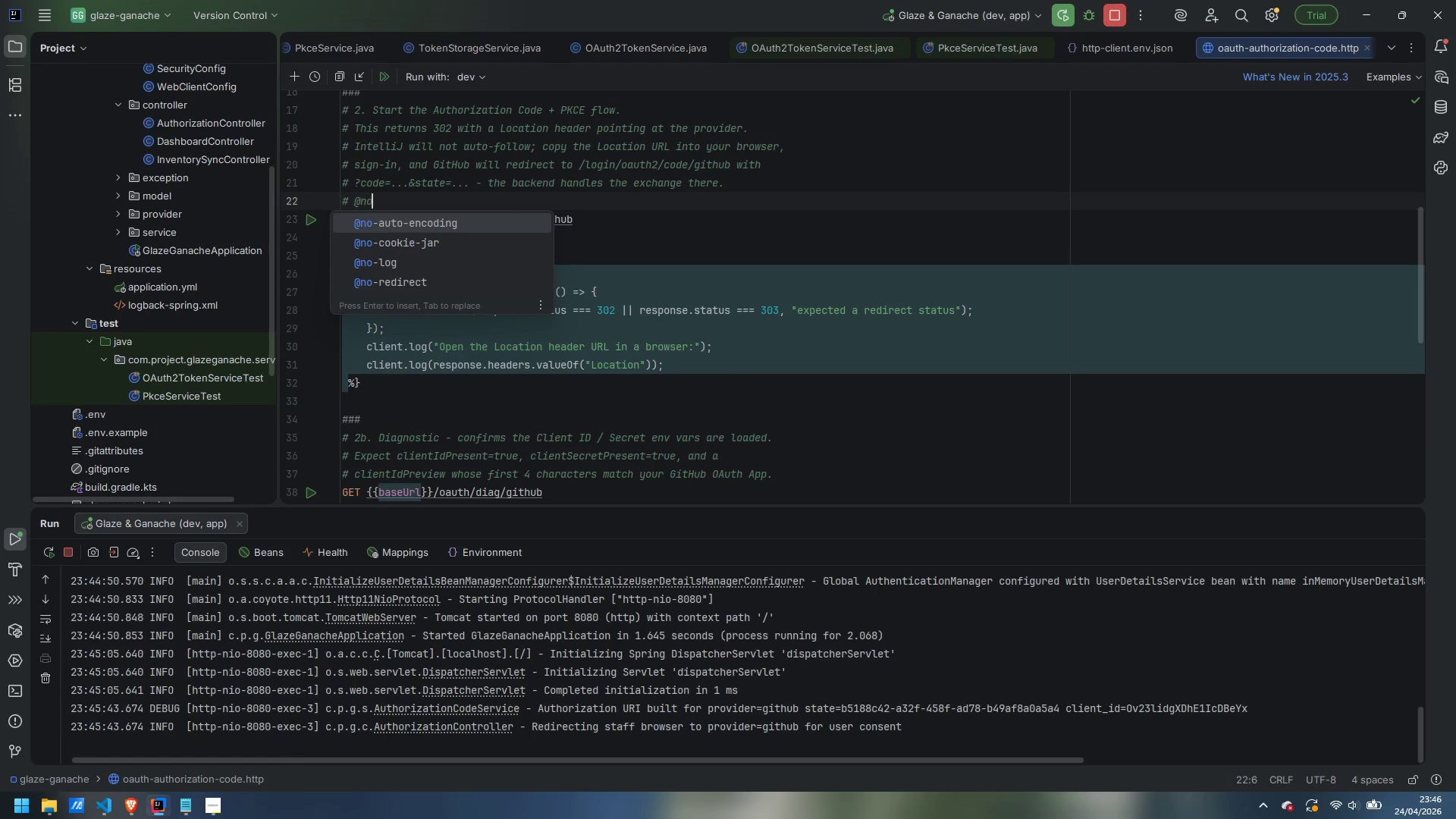 
key(ArrowDown)
 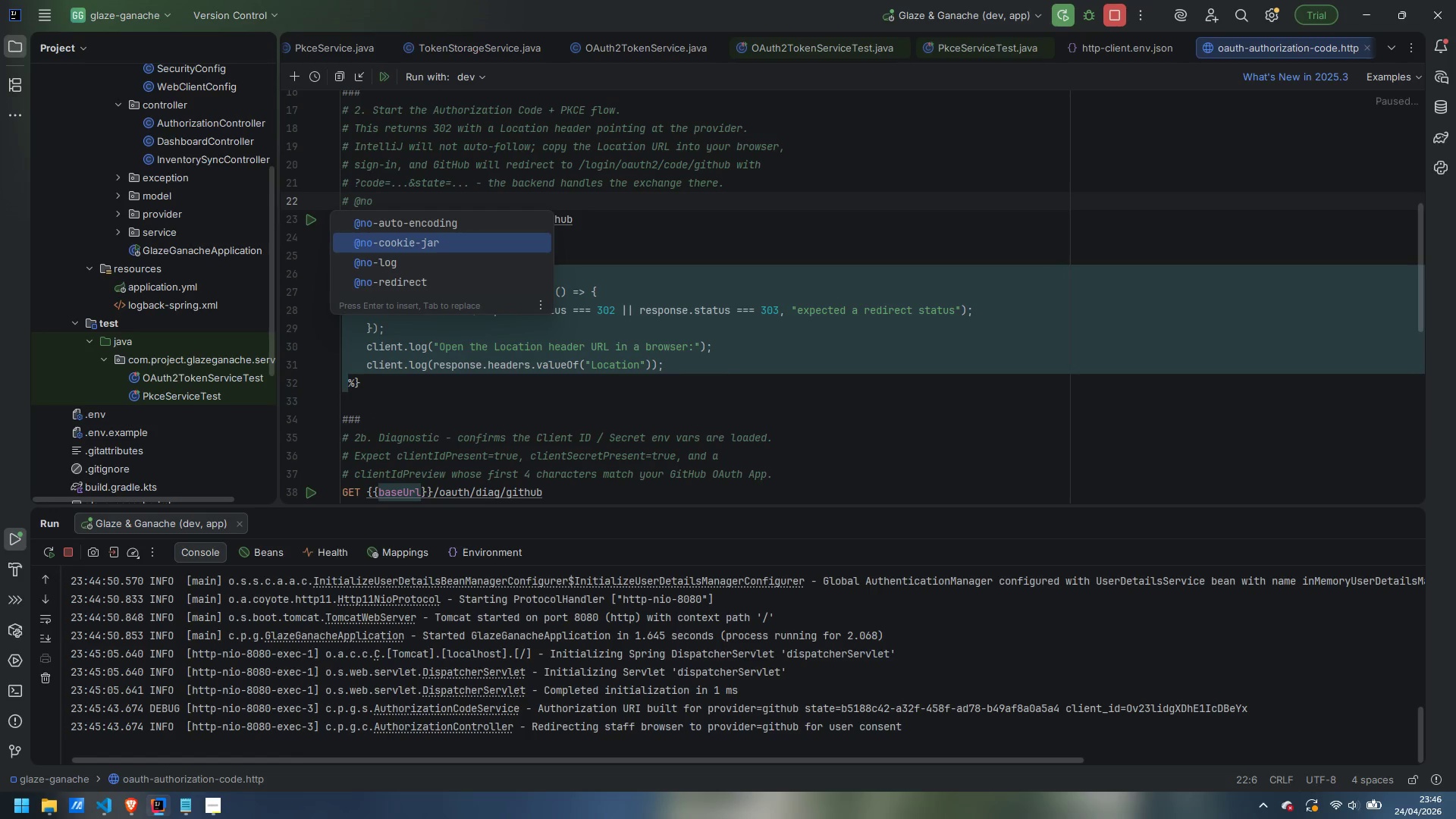 
key(ArrowDown)
 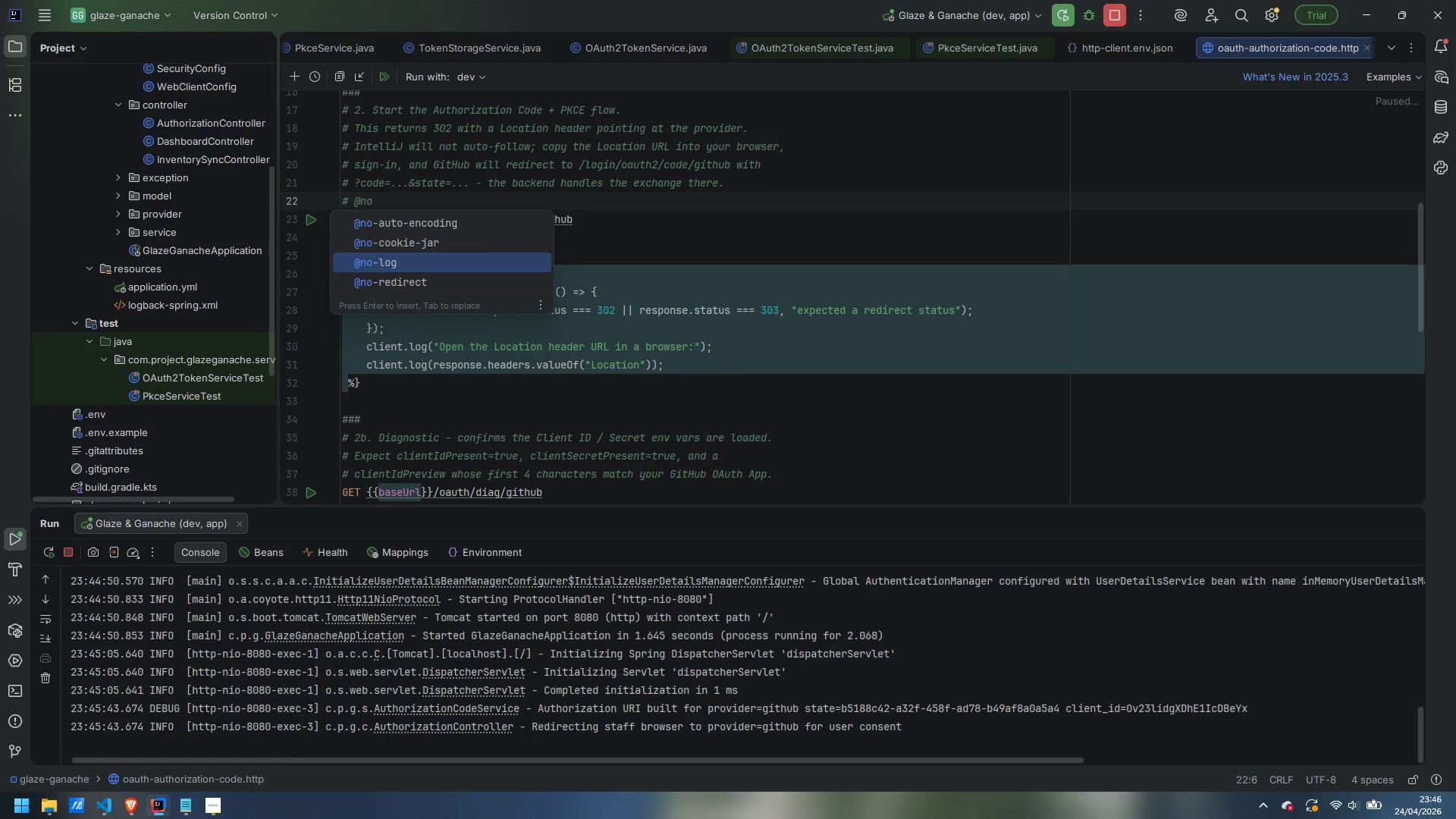 
key(ArrowDown)
 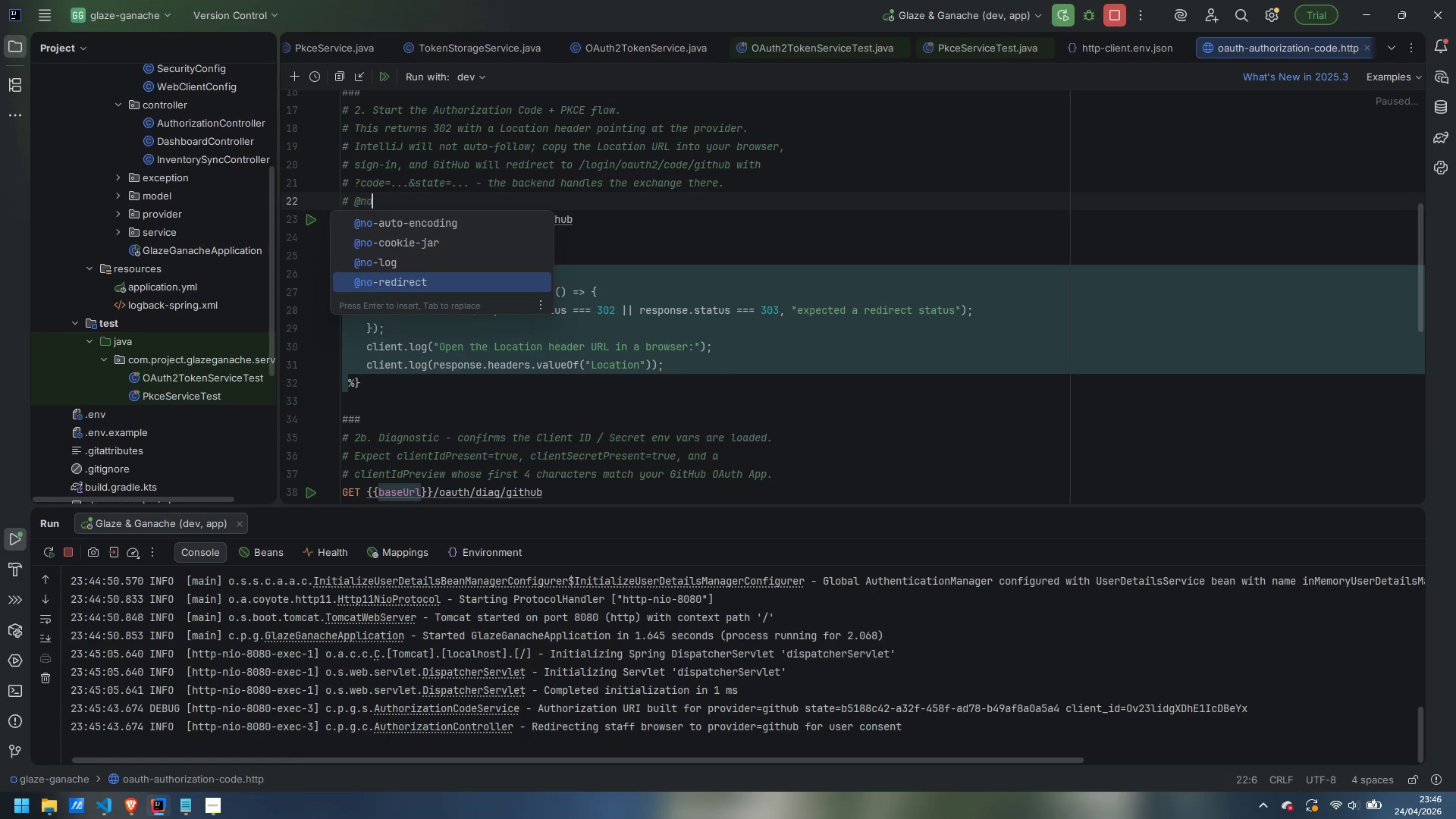 
key(Enter)
 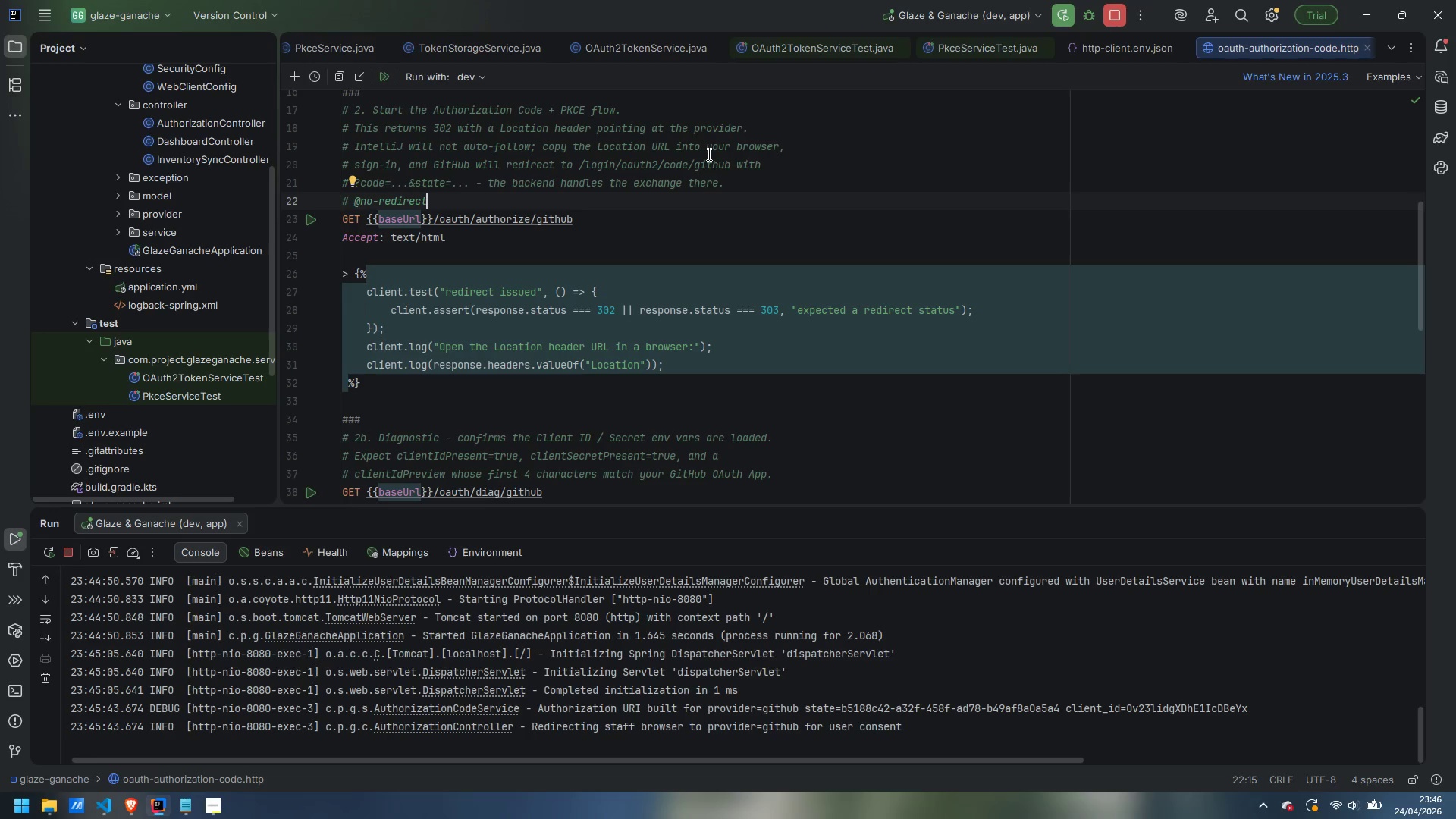 
wait(11.56)
 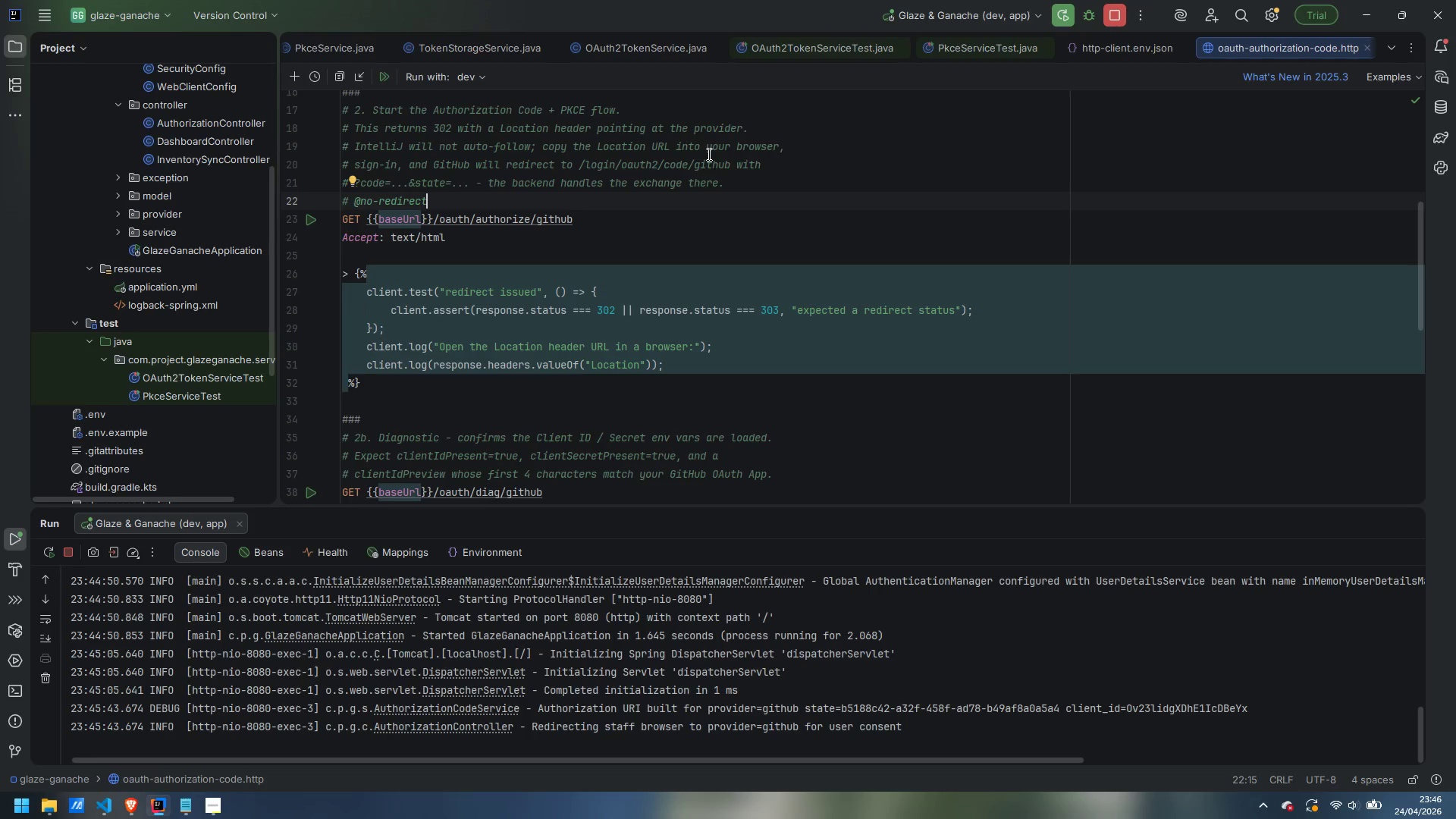 
left_click([308, 216])
 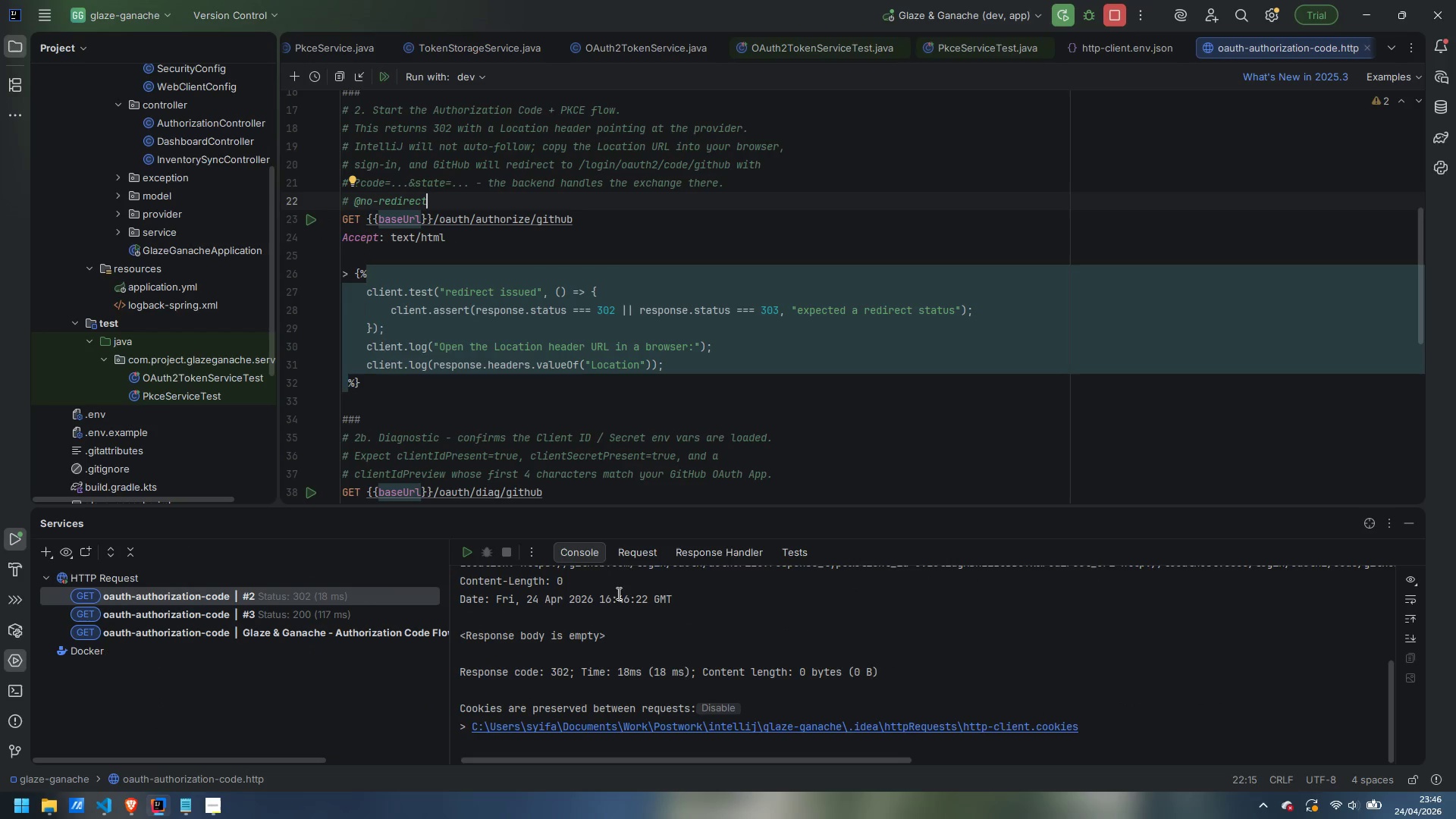 
scroll: coordinate [759, 708], scroll_direction: up, amount: 3.0
 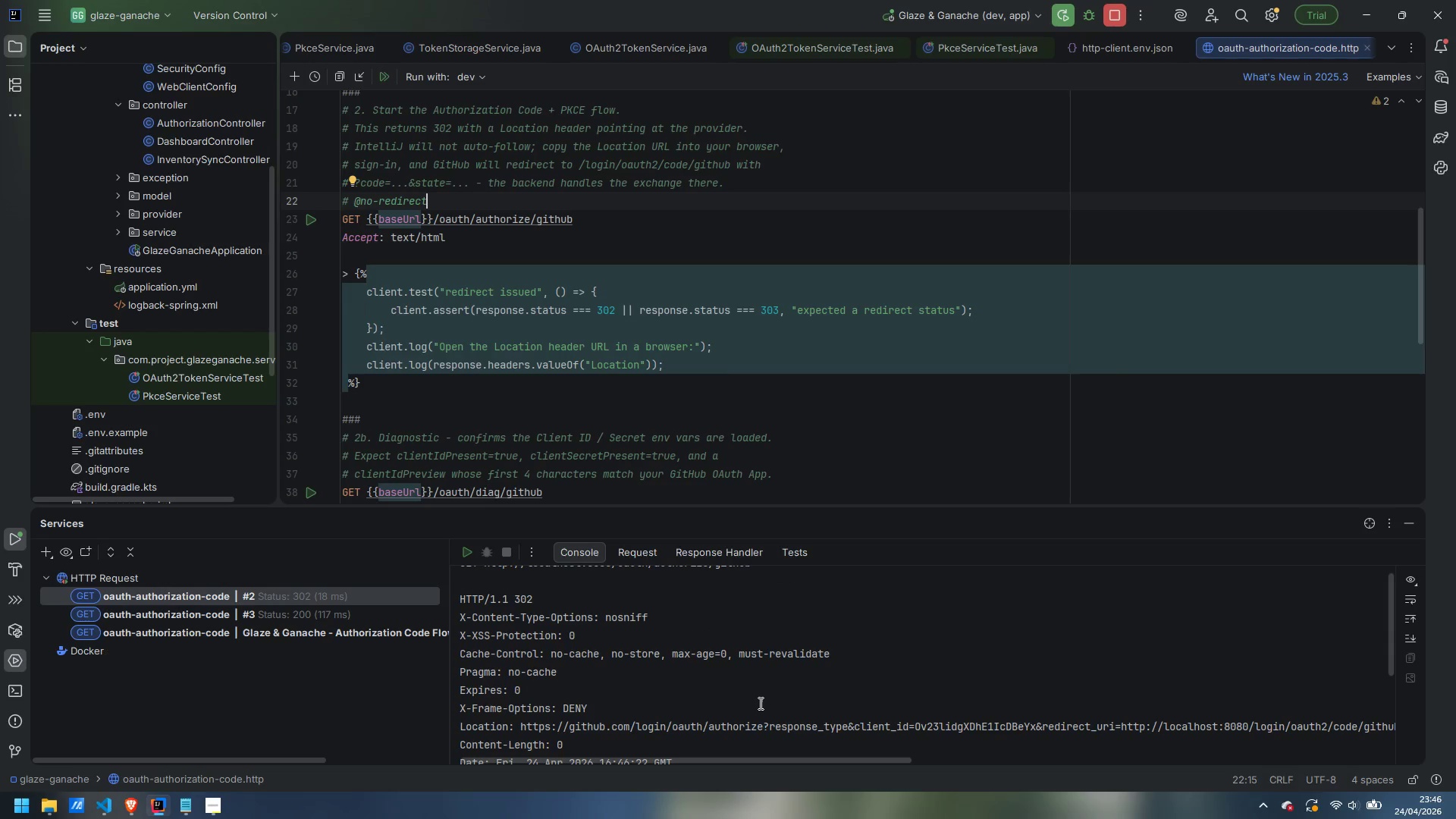 
scroll: coordinate [759, 703], scroll_direction: down, amount: 1.0
 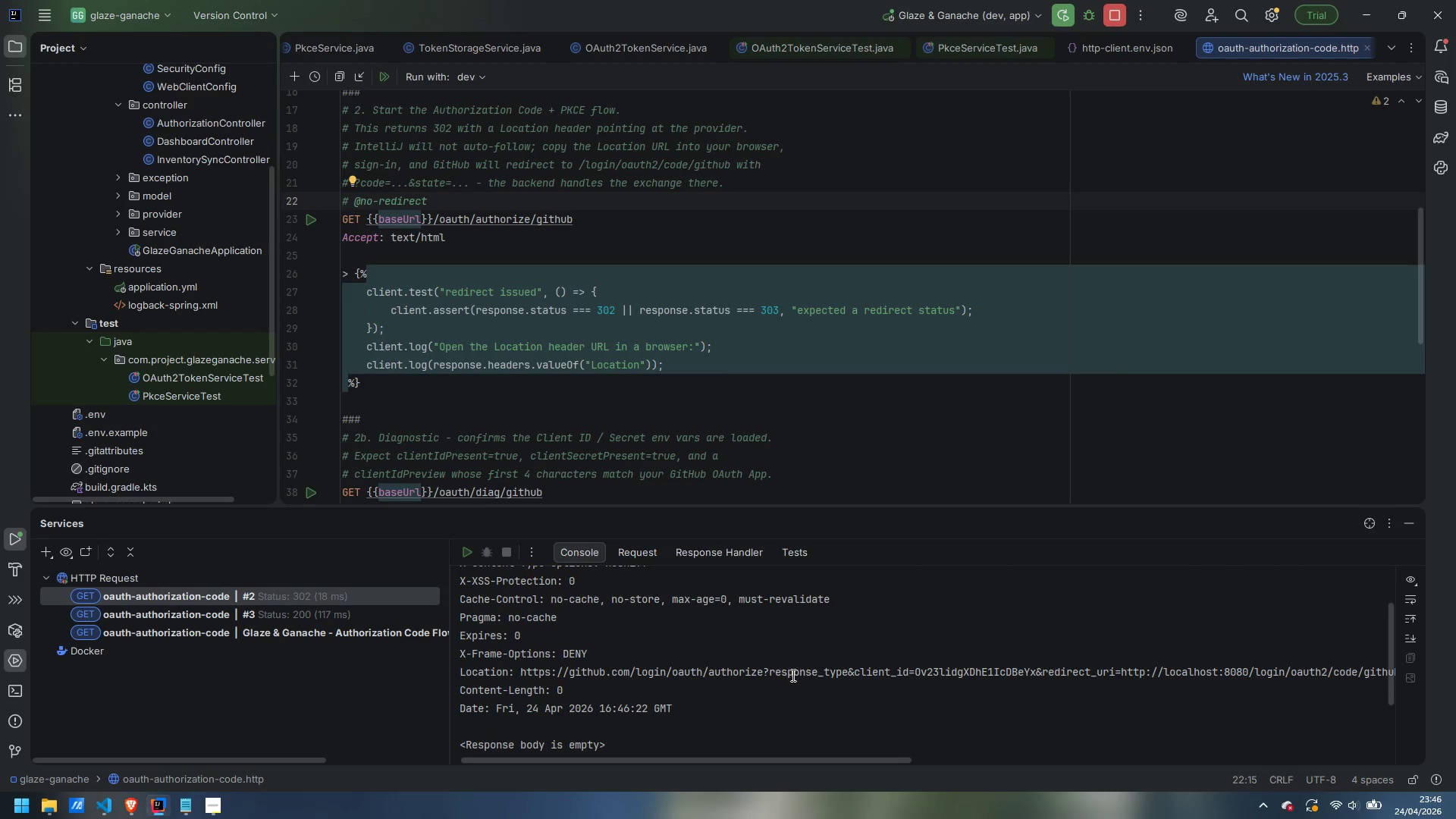 
right_click([871, 670])
 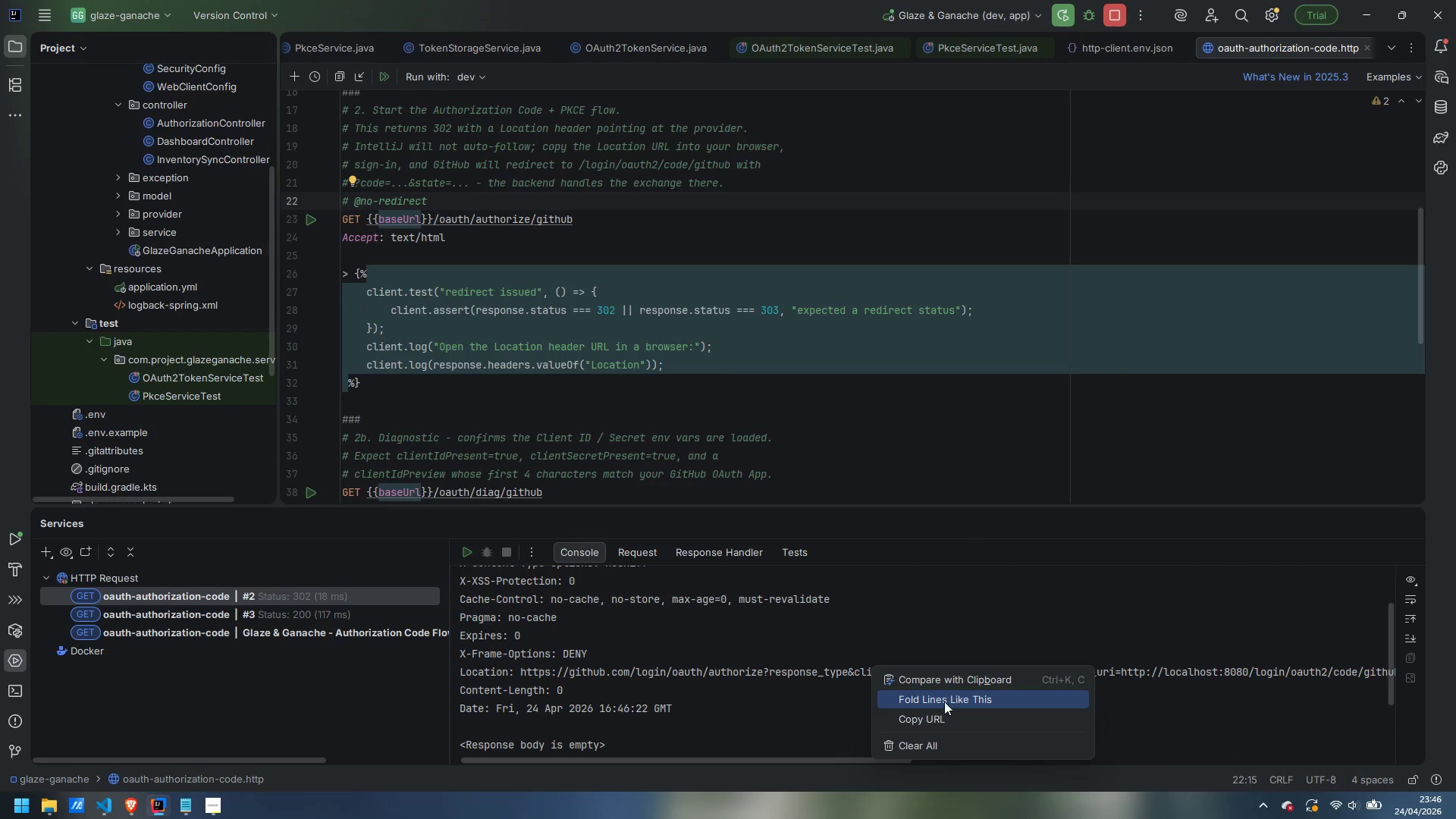 
left_click([941, 720])
 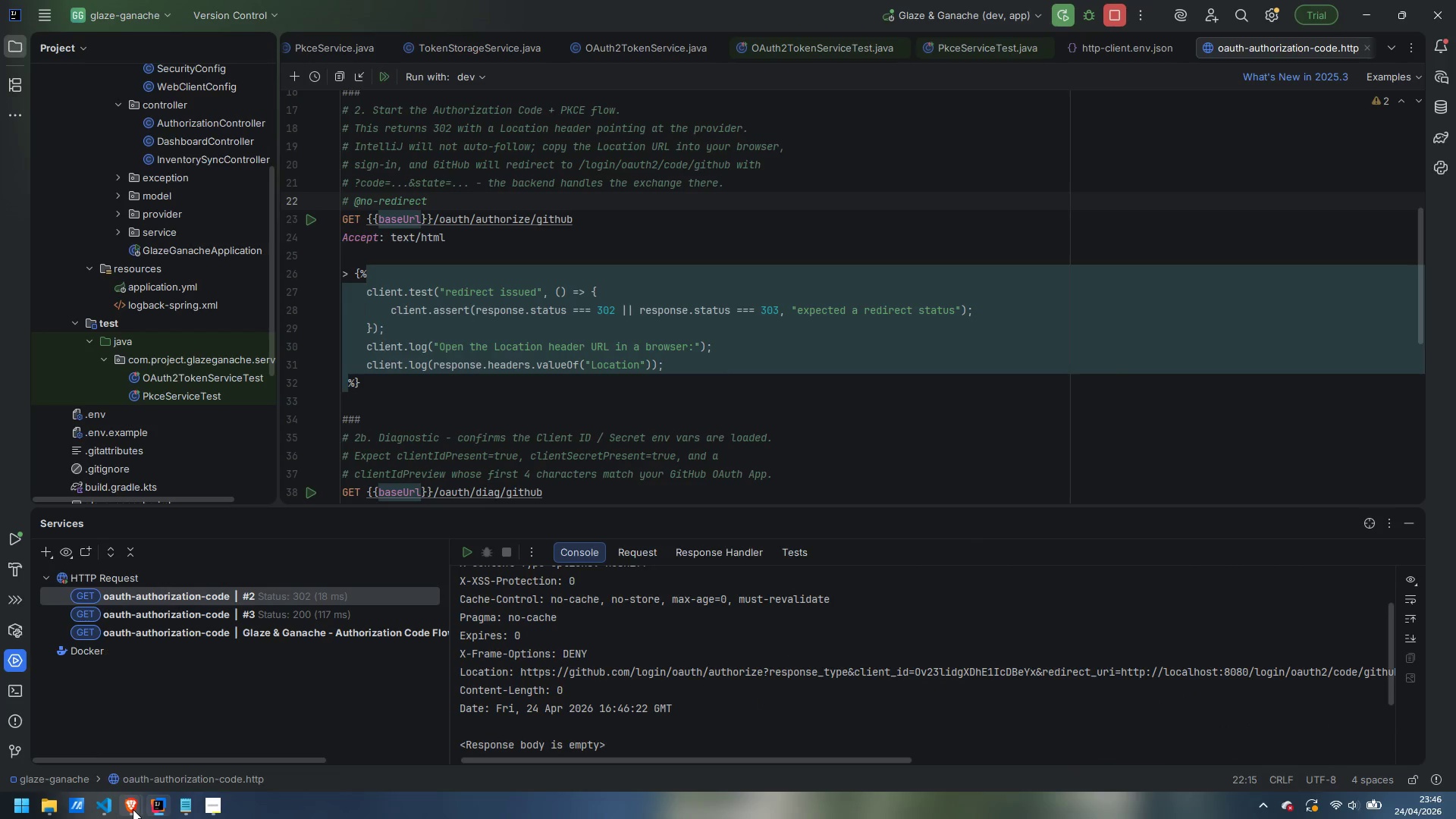 
left_click([240, 735])
 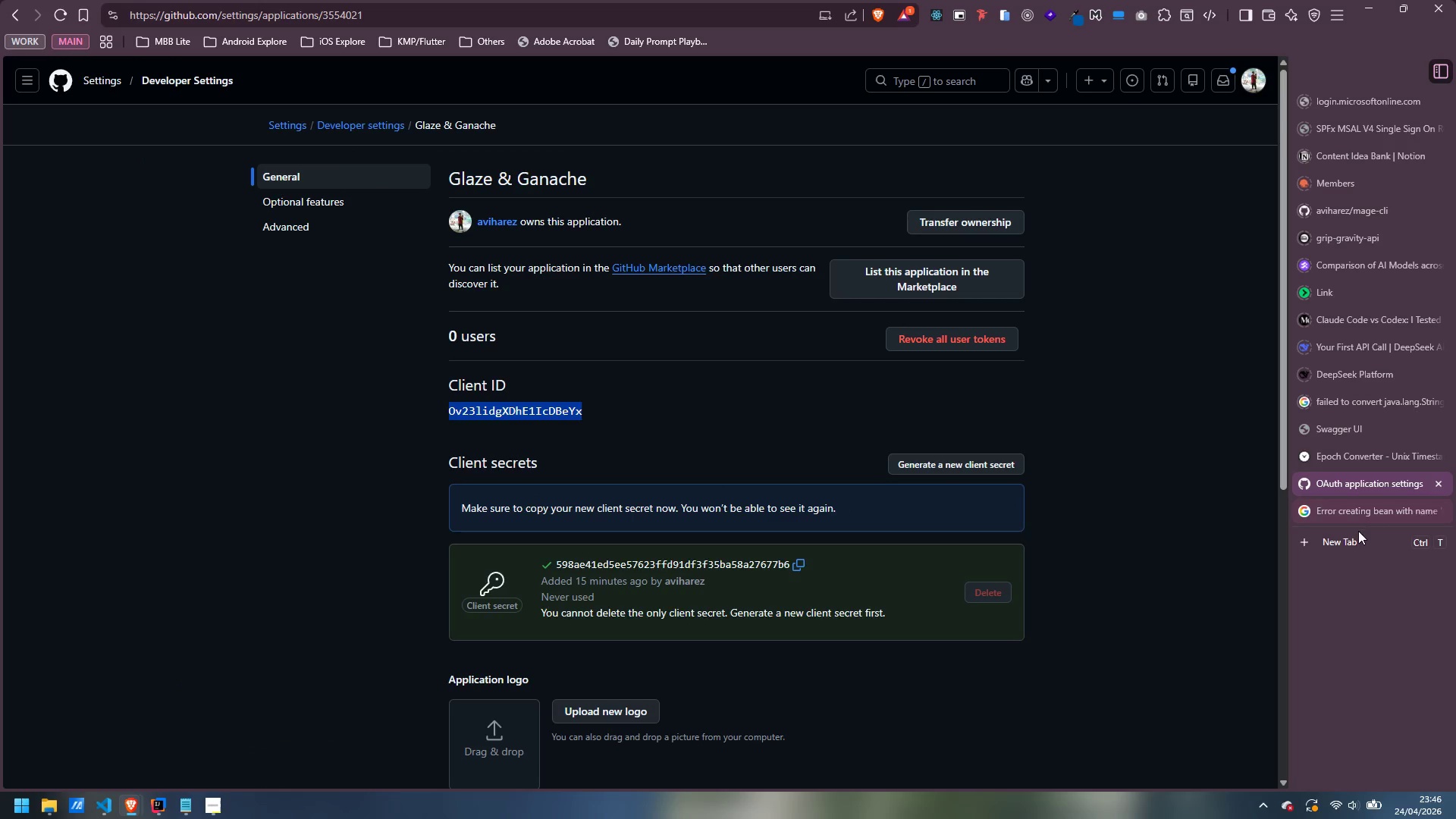 
left_click([1351, 538])
 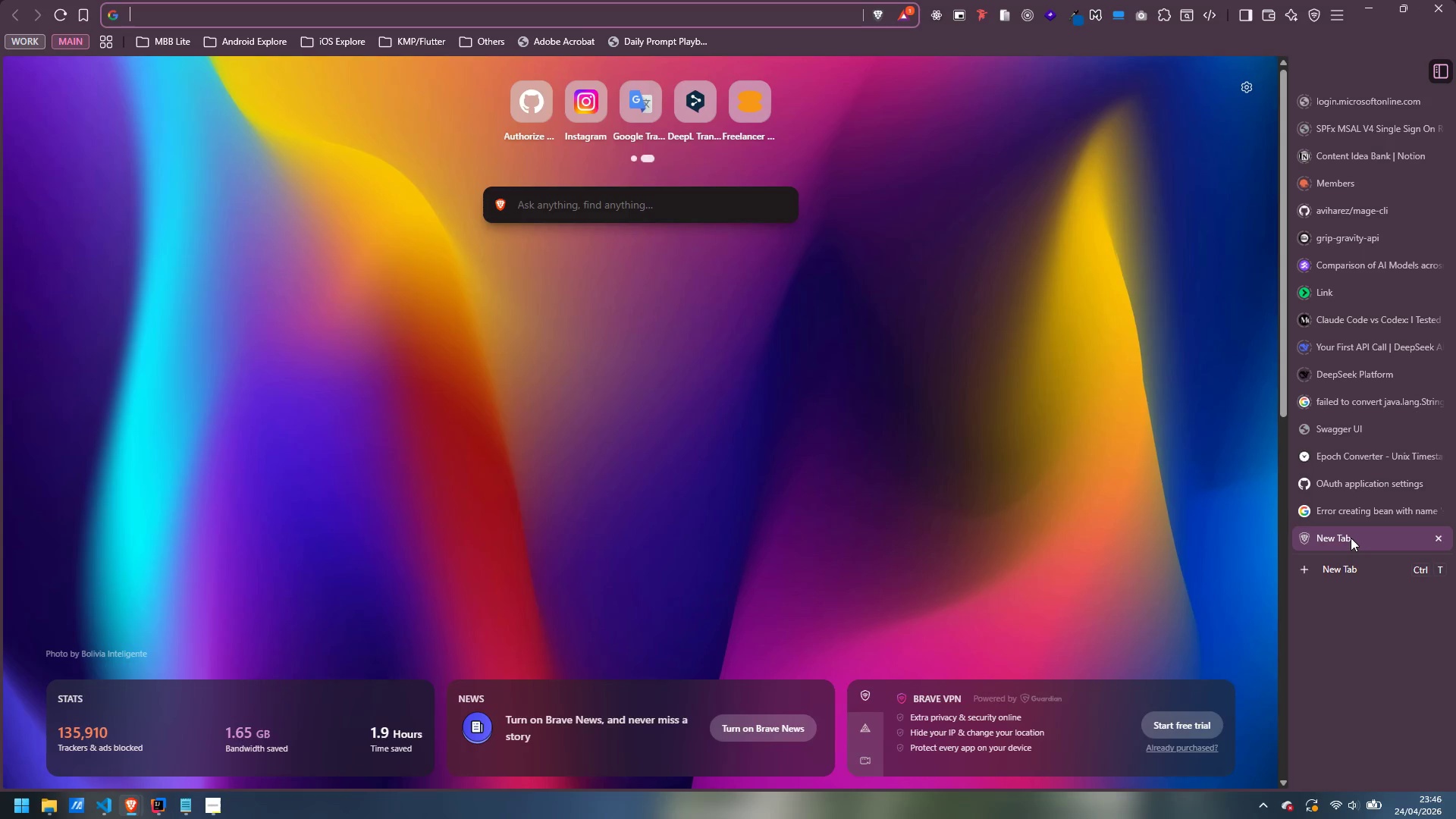 
key(Control+ControlLeft)
 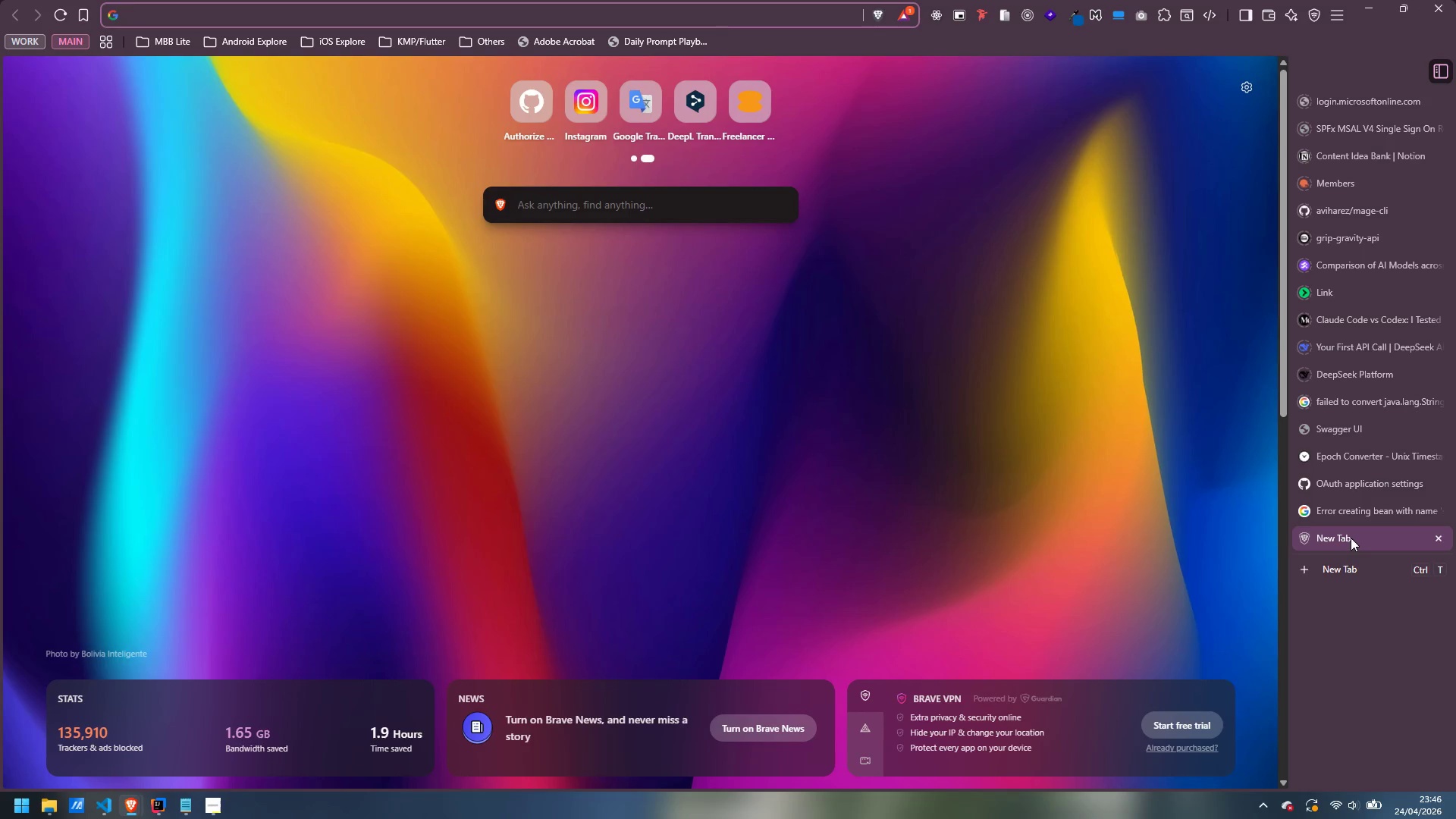 
key(Control+V)
 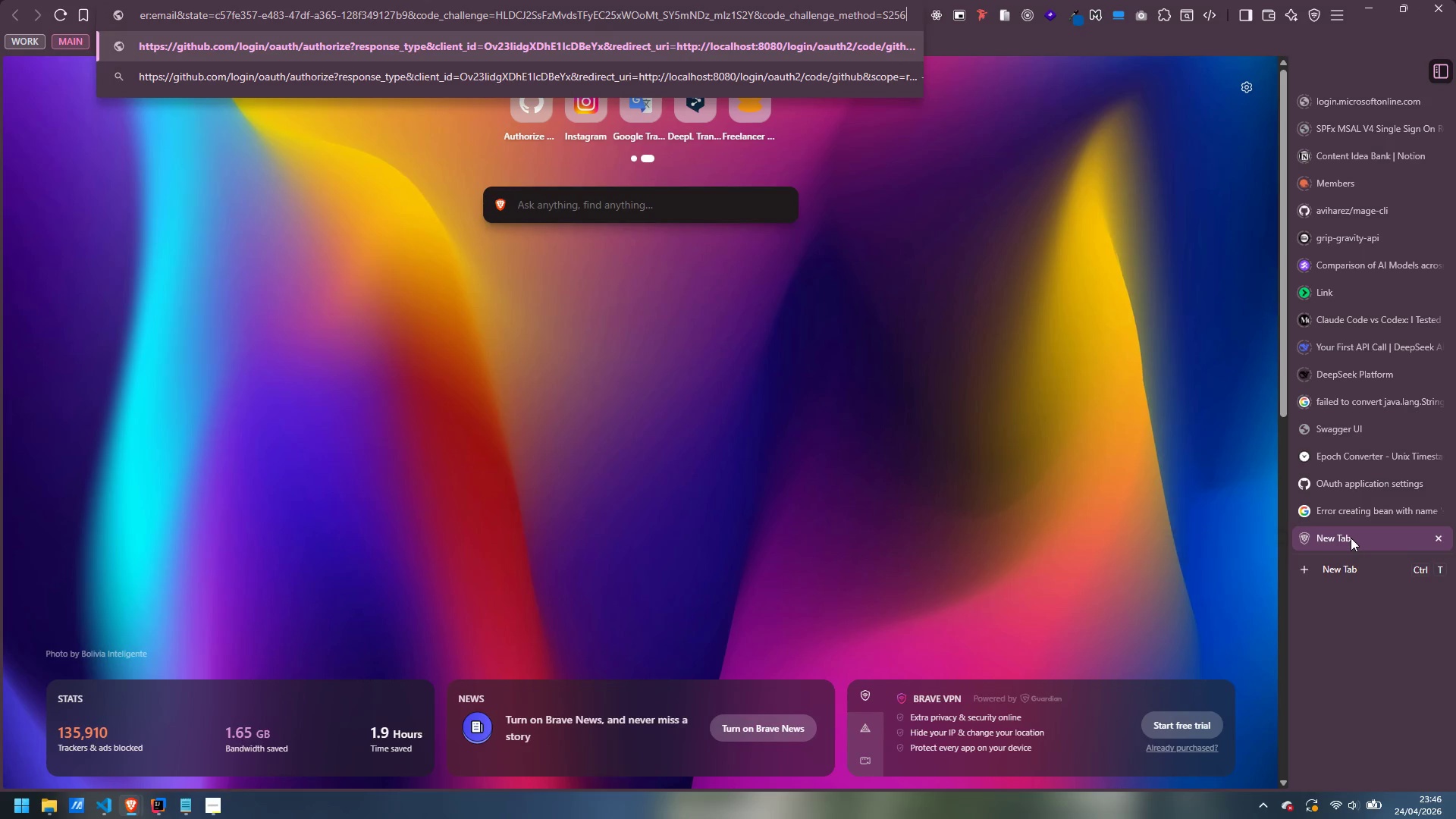 
key(Enter)
 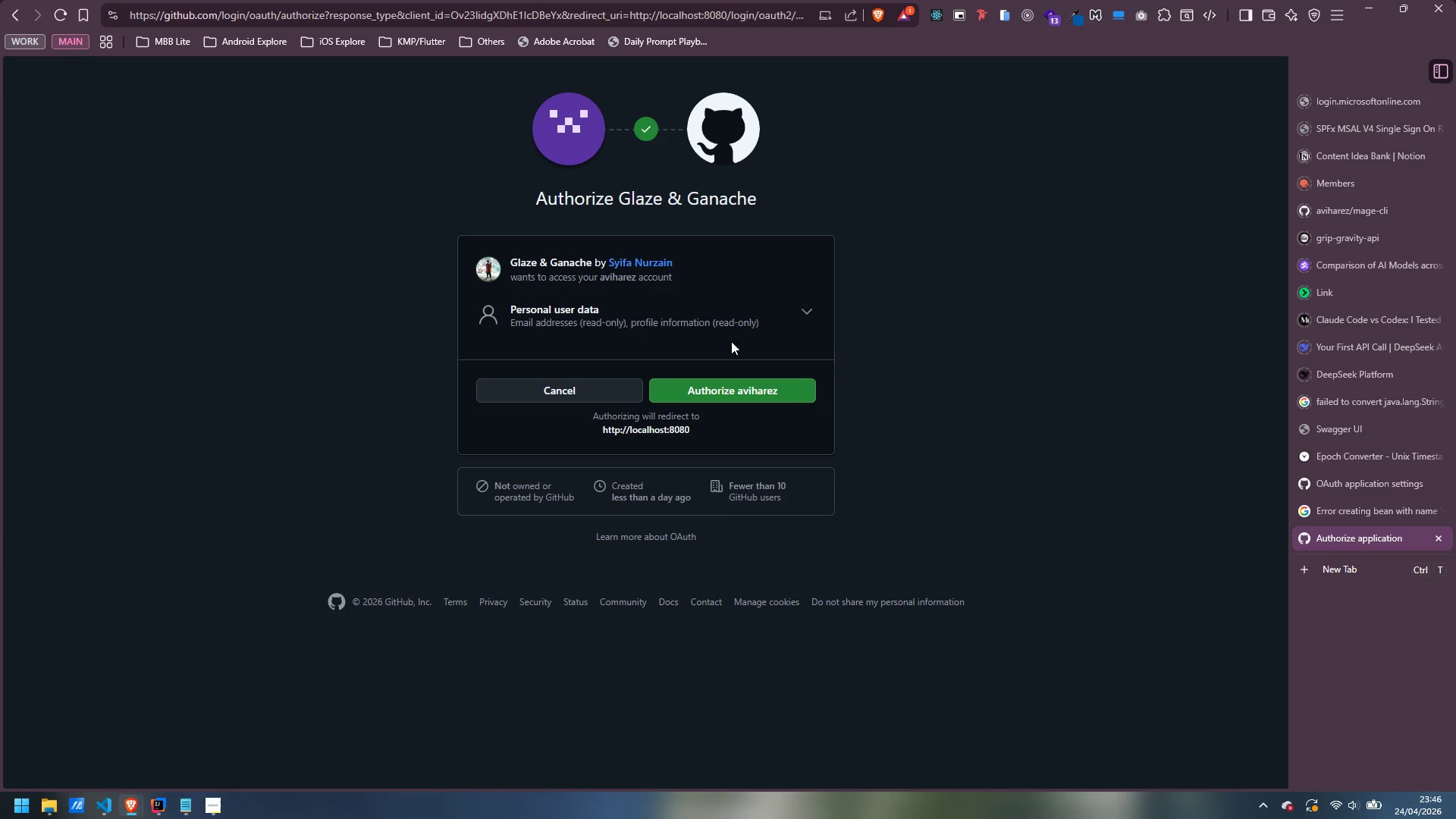 
wait(5.02)
 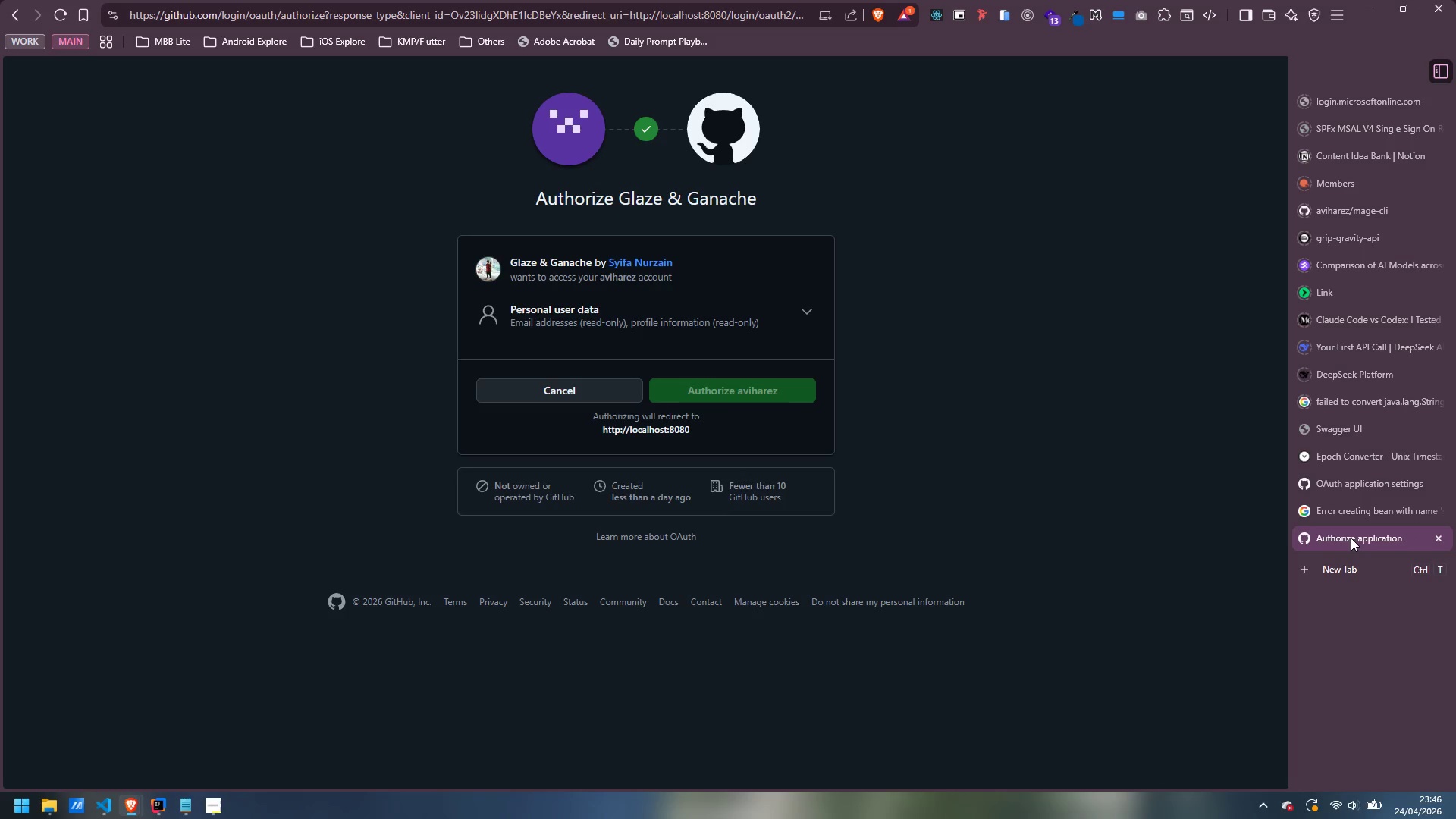 
left_click([758, 391])
 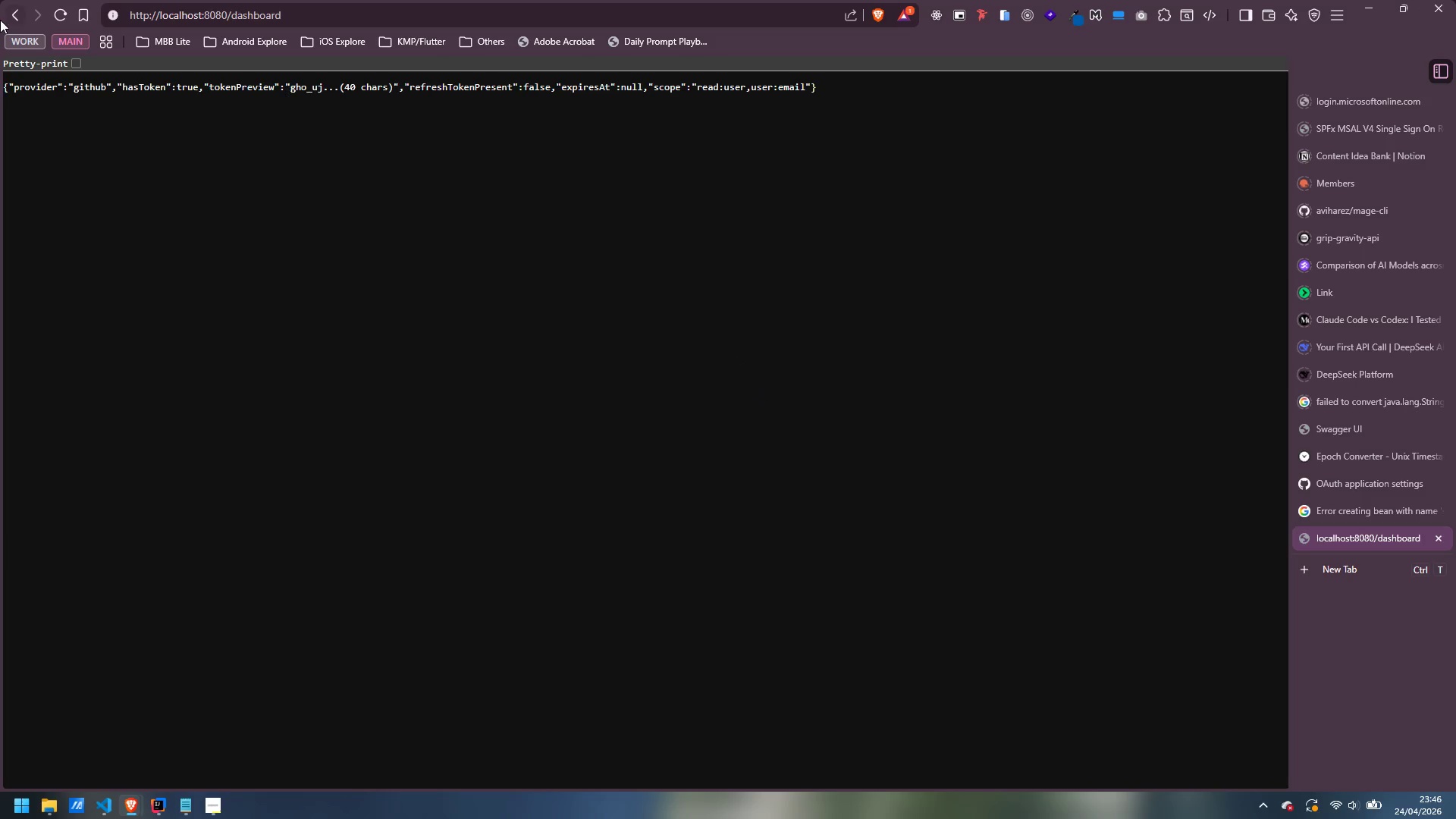 
wait(8.84)
 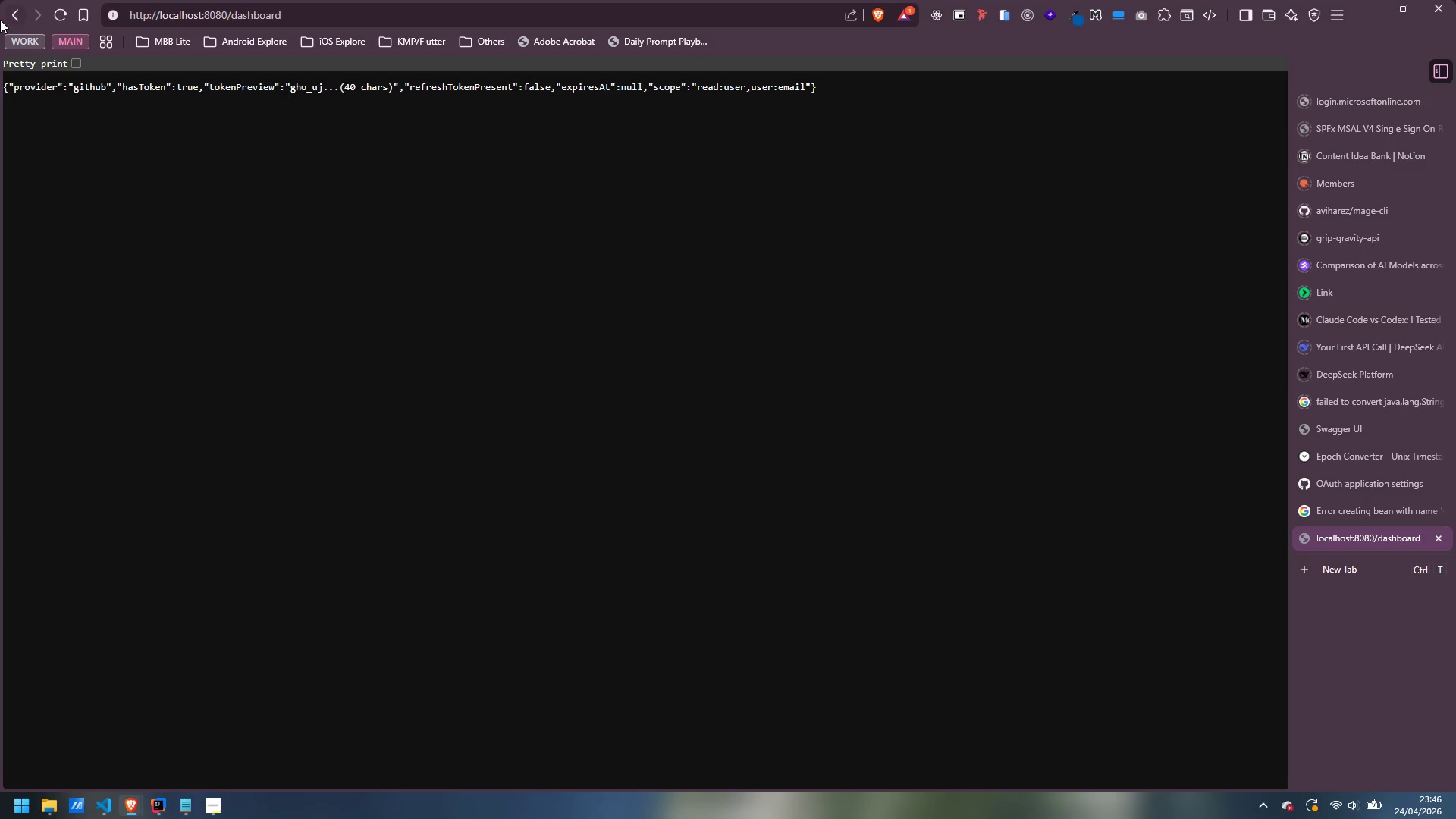 
left_click([165, 748])
 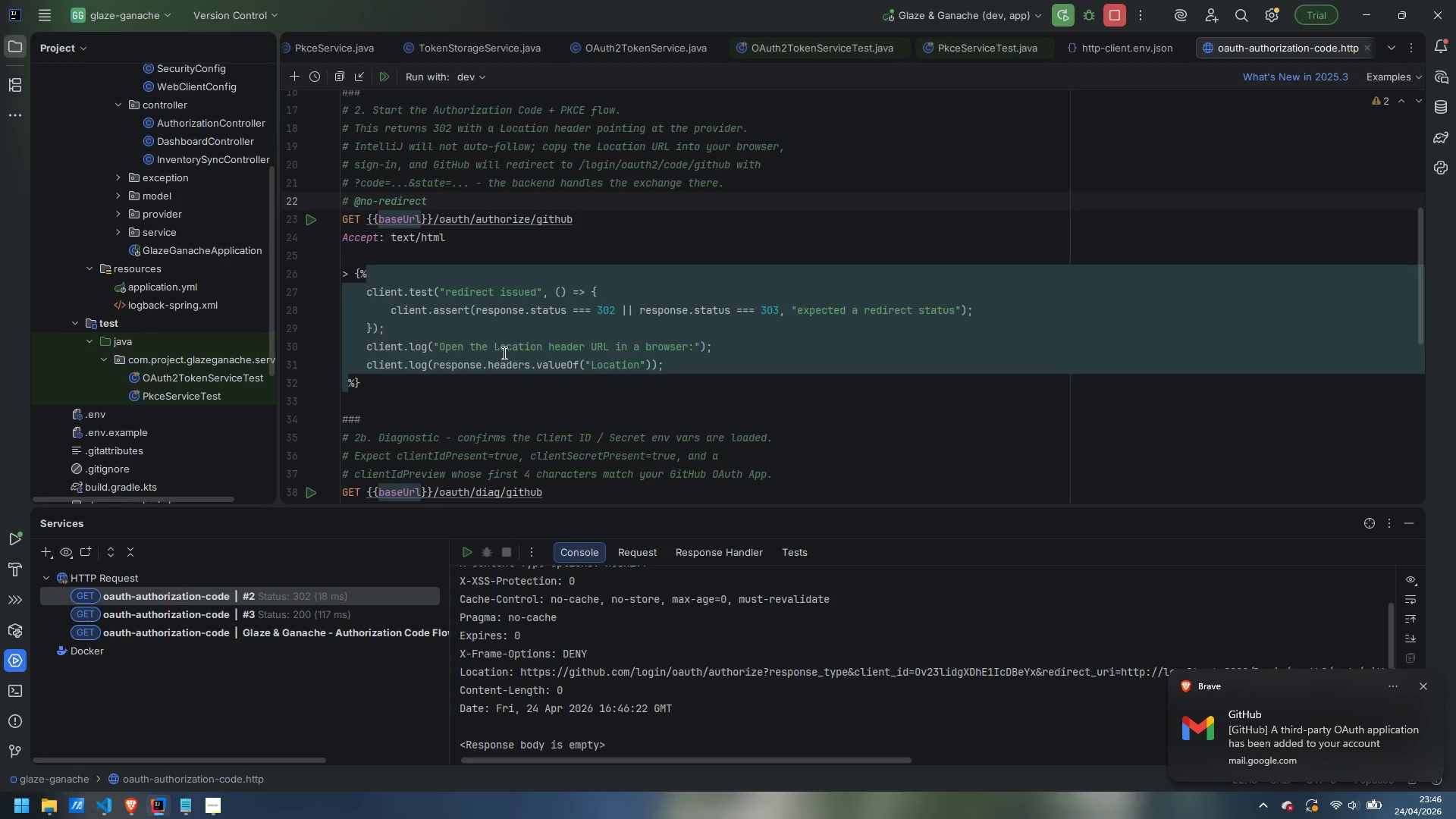 
scroll: coordinate [504, 353], scroll_direction: down, amount: 9.0
 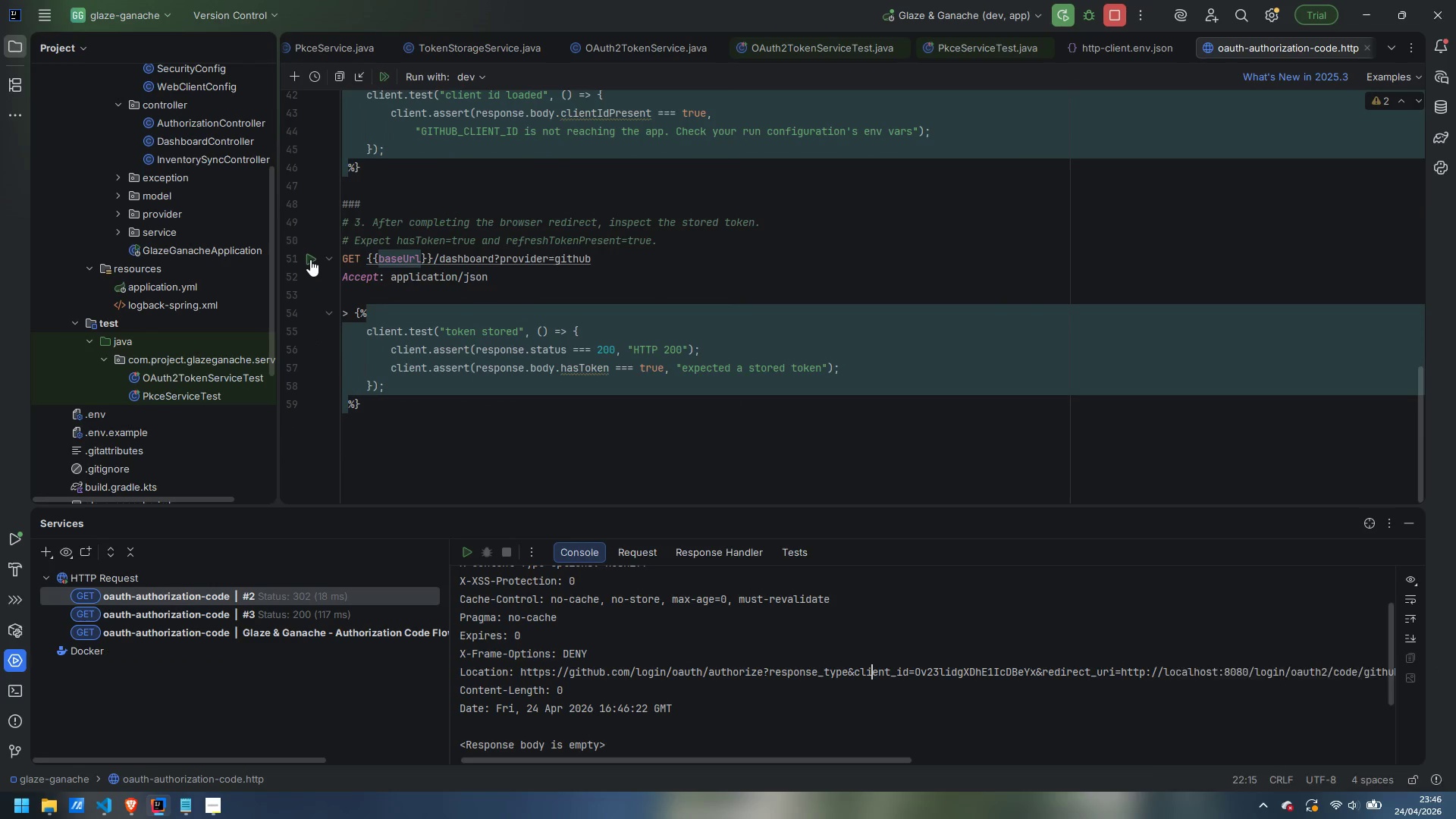 
left_click([310, 259])
 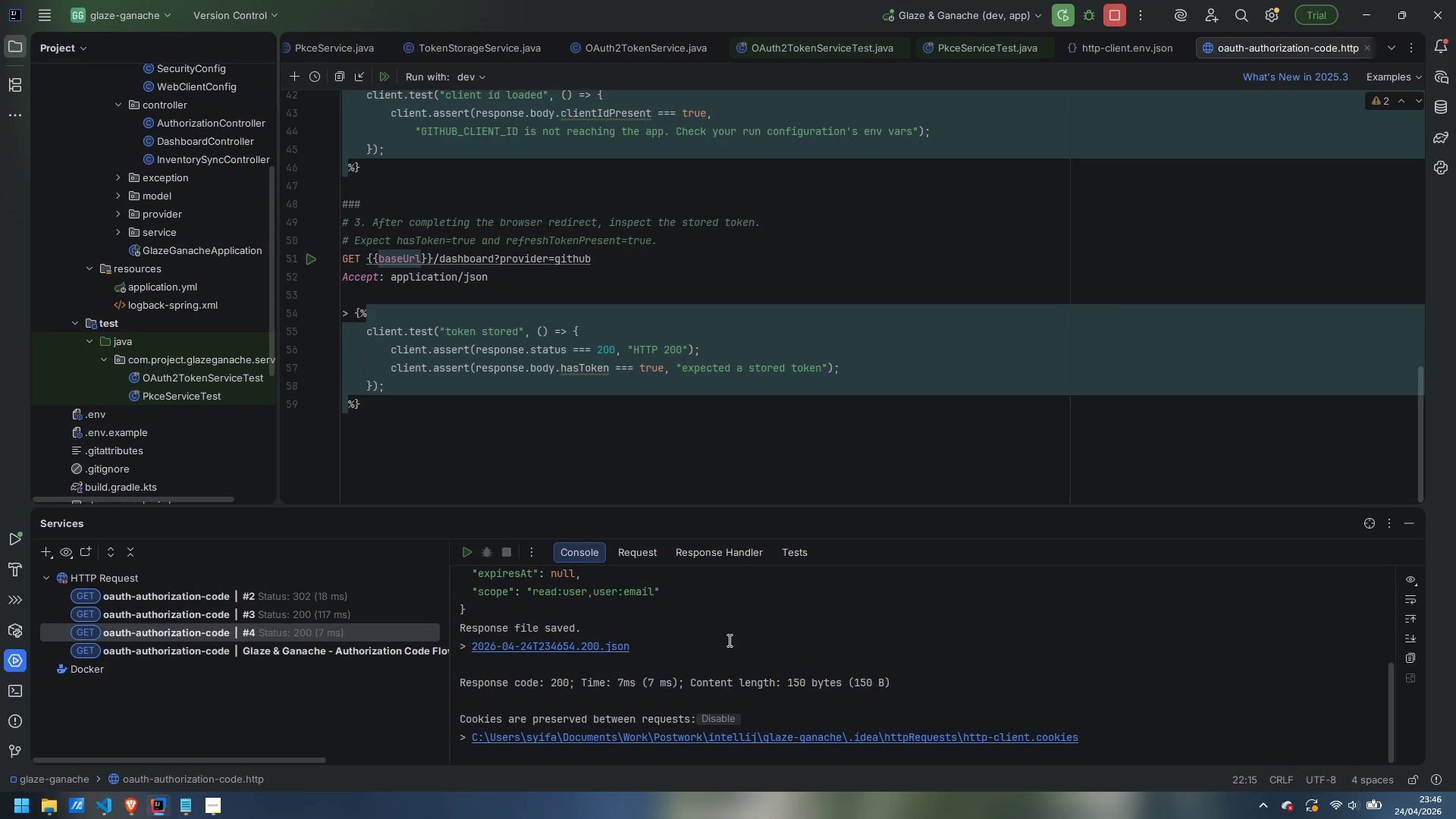 
scroll: coordinate [728, 640], scroll_direction: up, amount: 1.0
 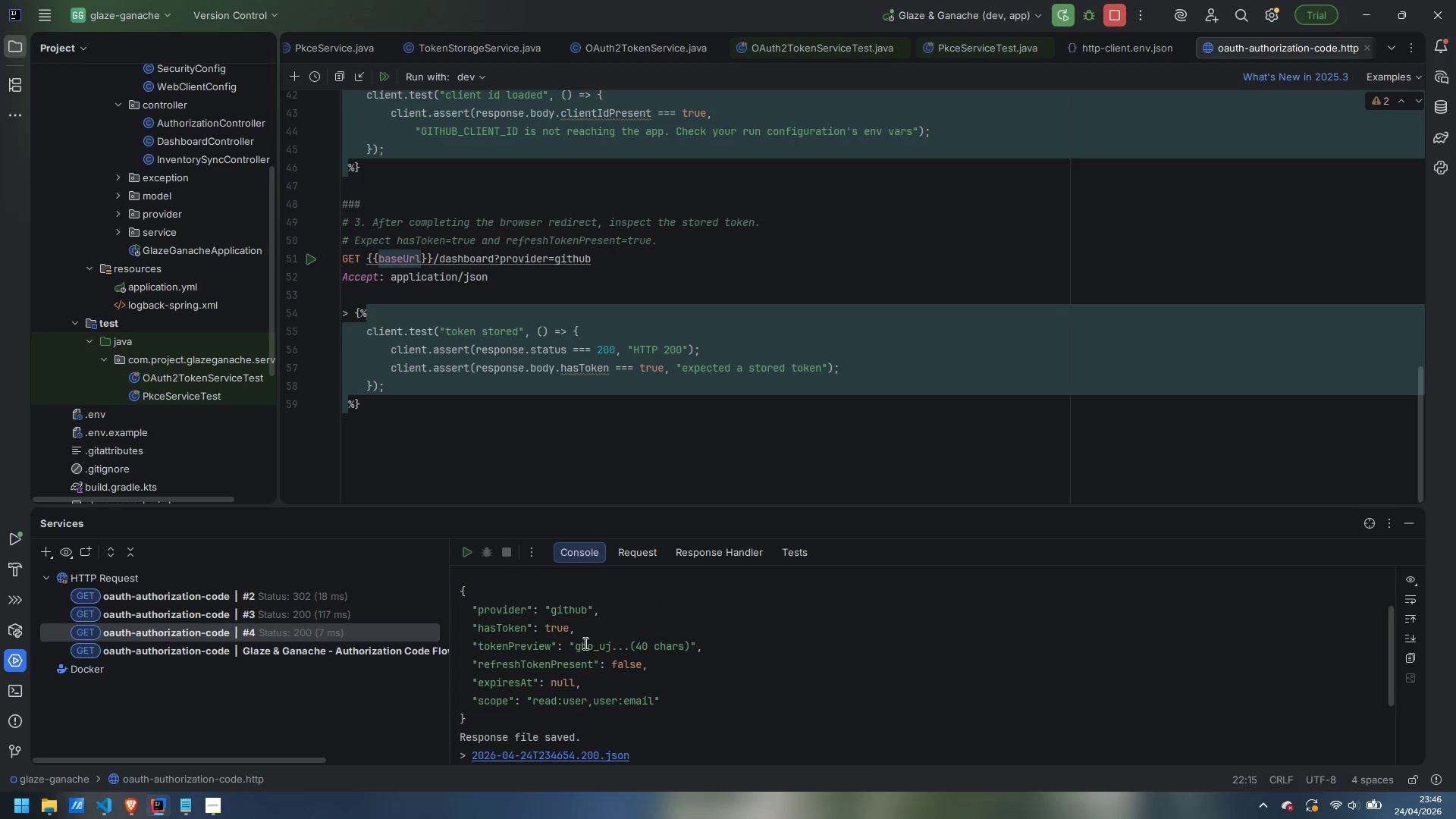 
left_click_drag(start_coordinate=[573, 644], to_coordinate=[669, 644])
 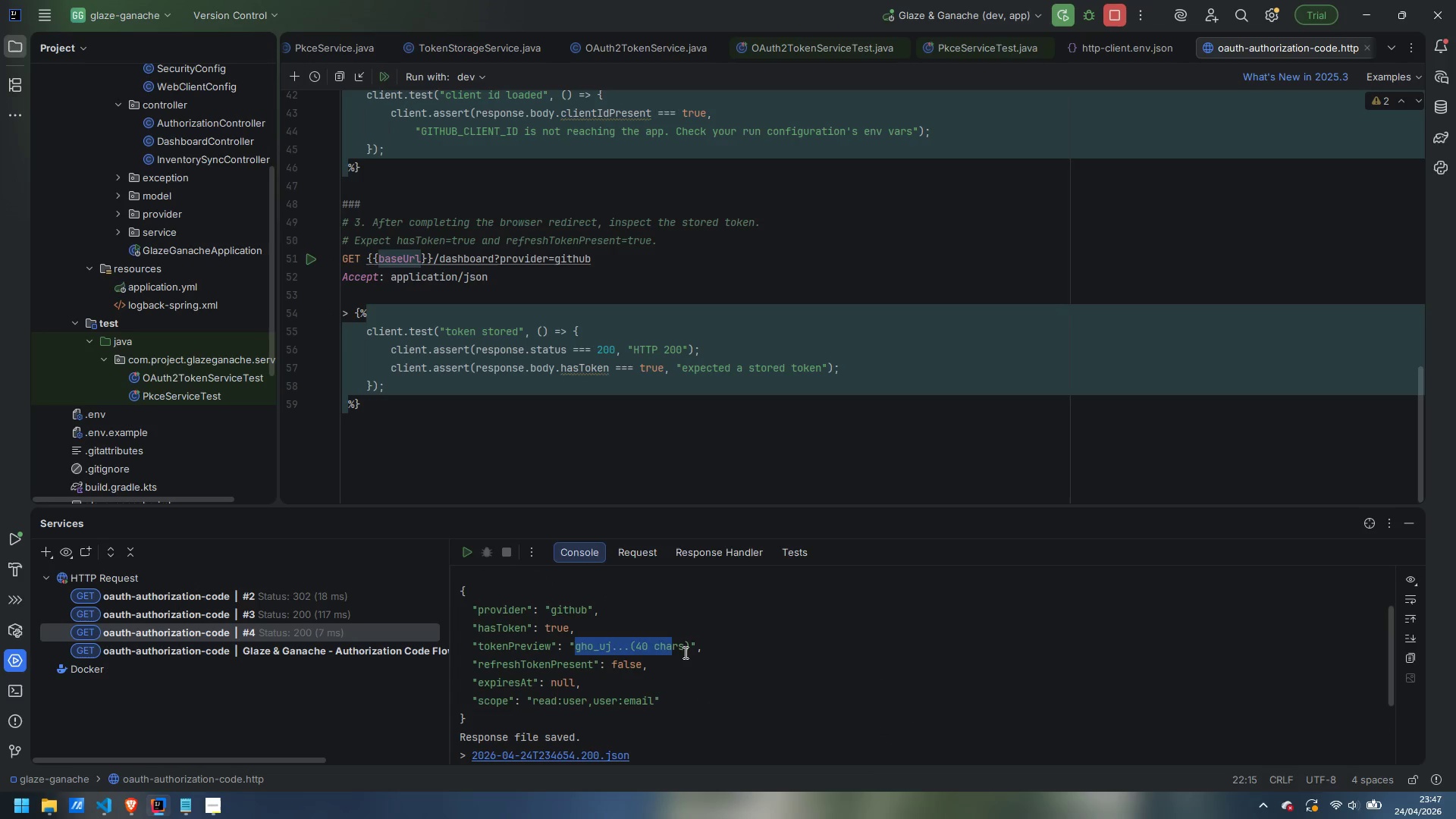 
left_click([684, 652])
 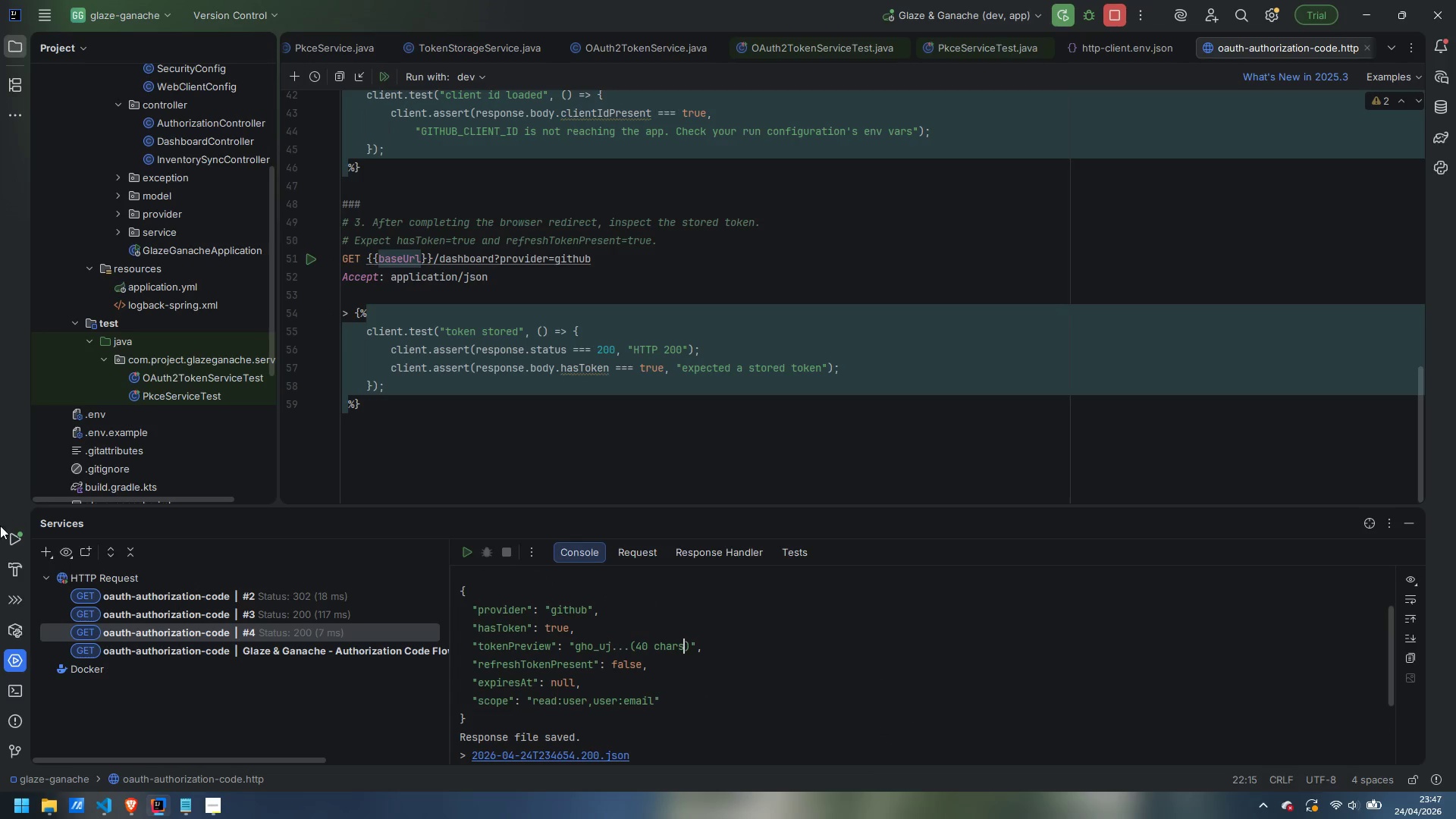 
left_click([5, 539])
 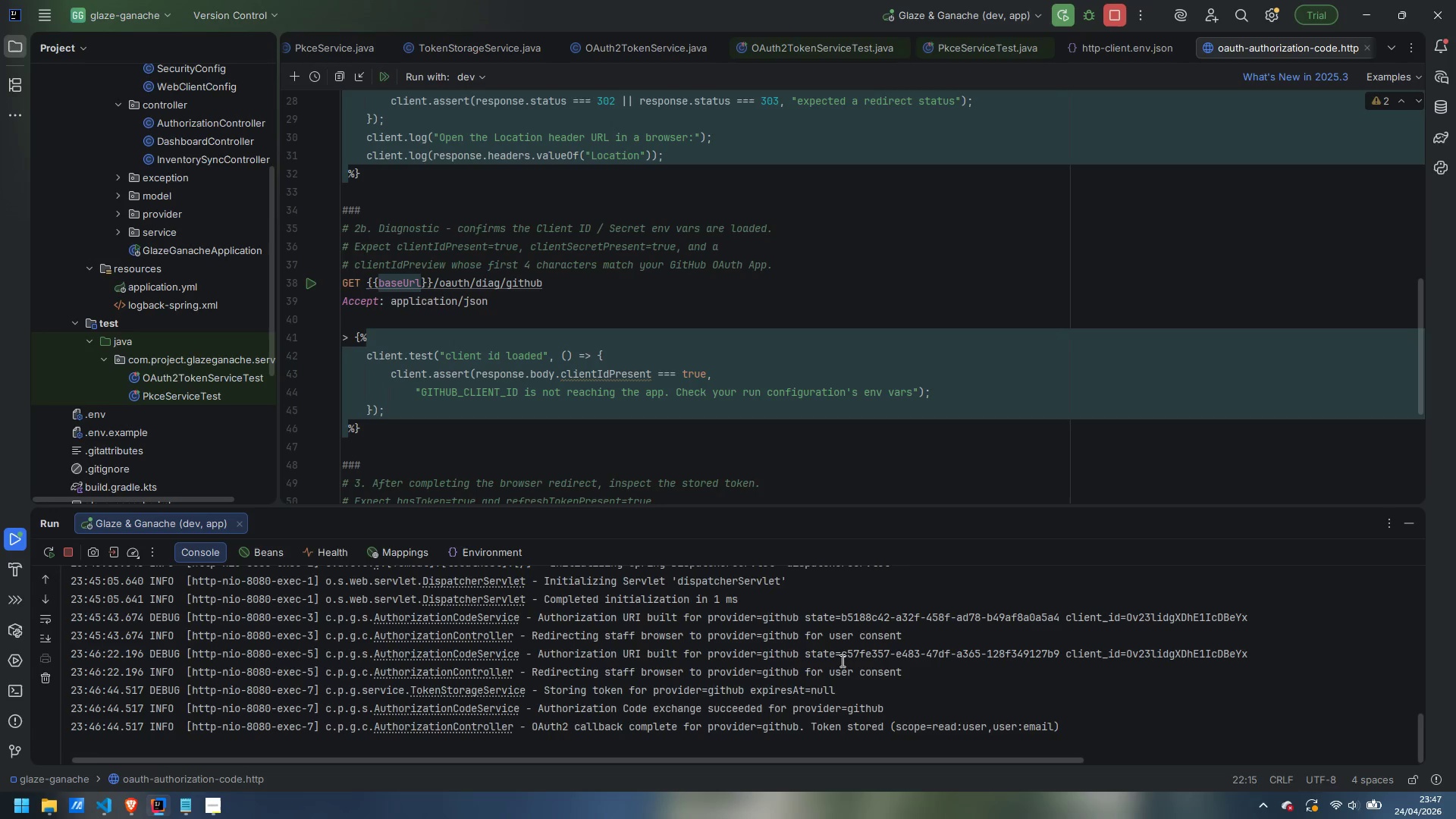 
wait(5.28)
 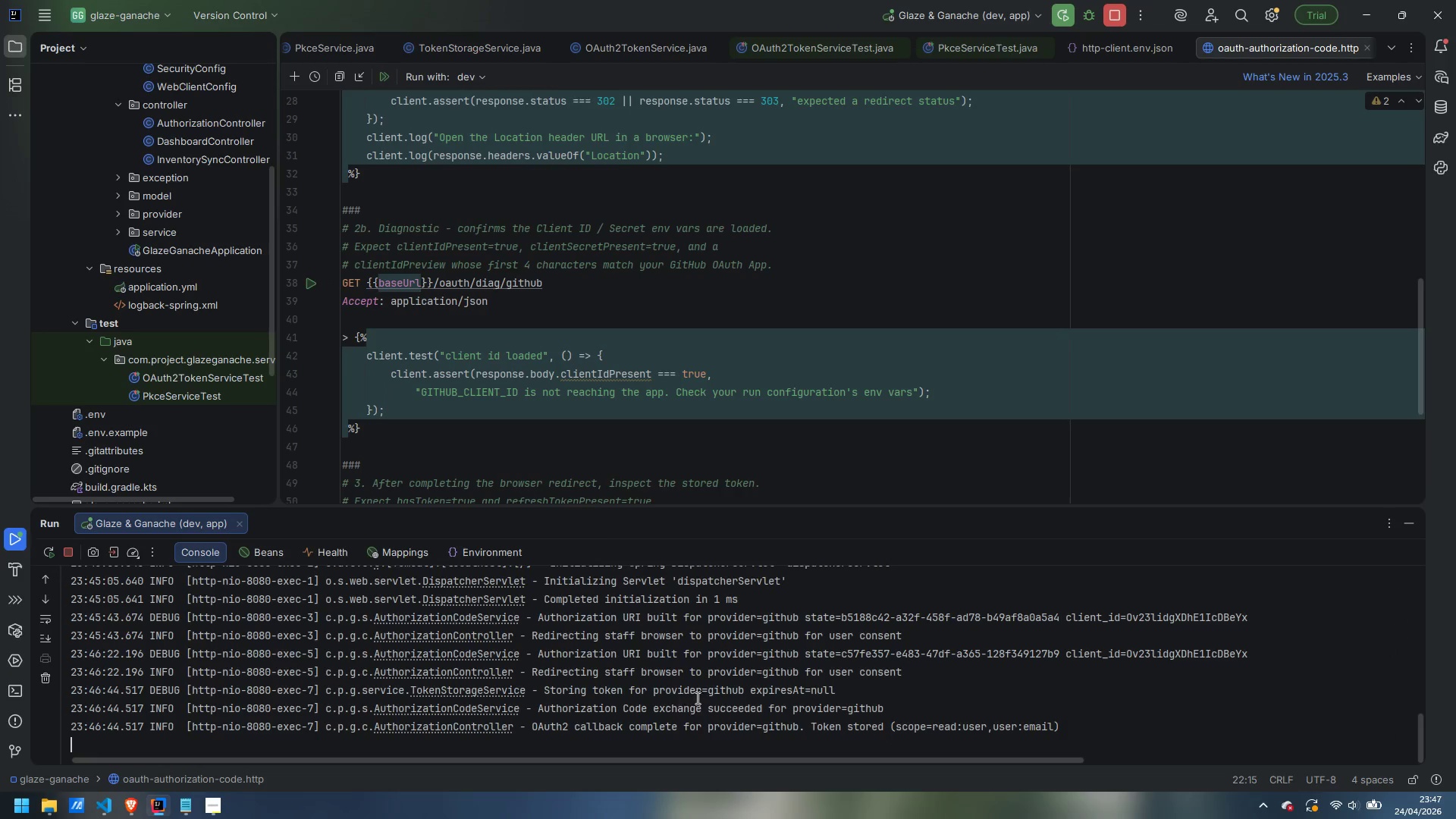 
scroll: coordinate [843, 665], scroll_direction: down, amount: 2.0
 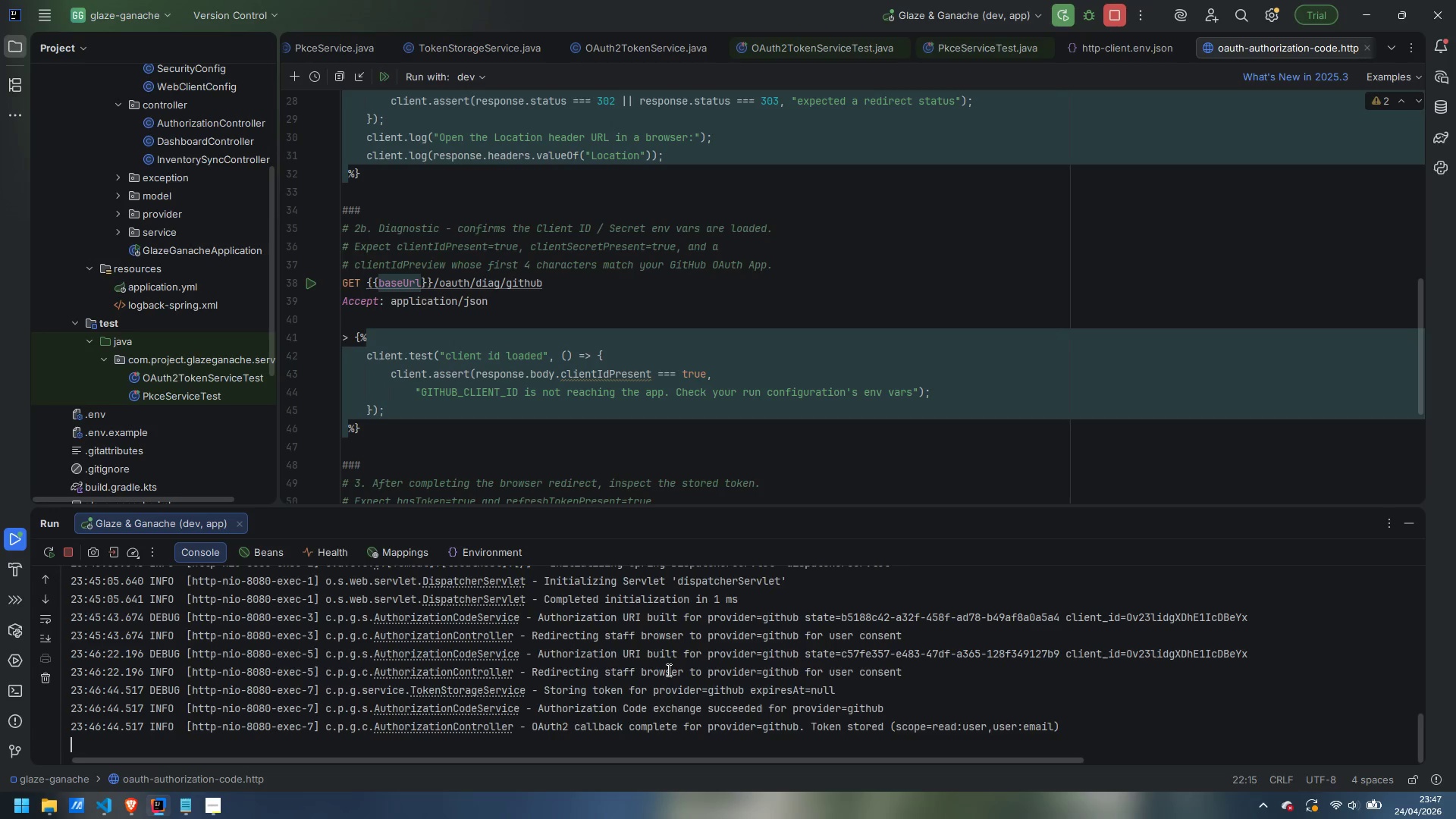 
wait(32.69)
 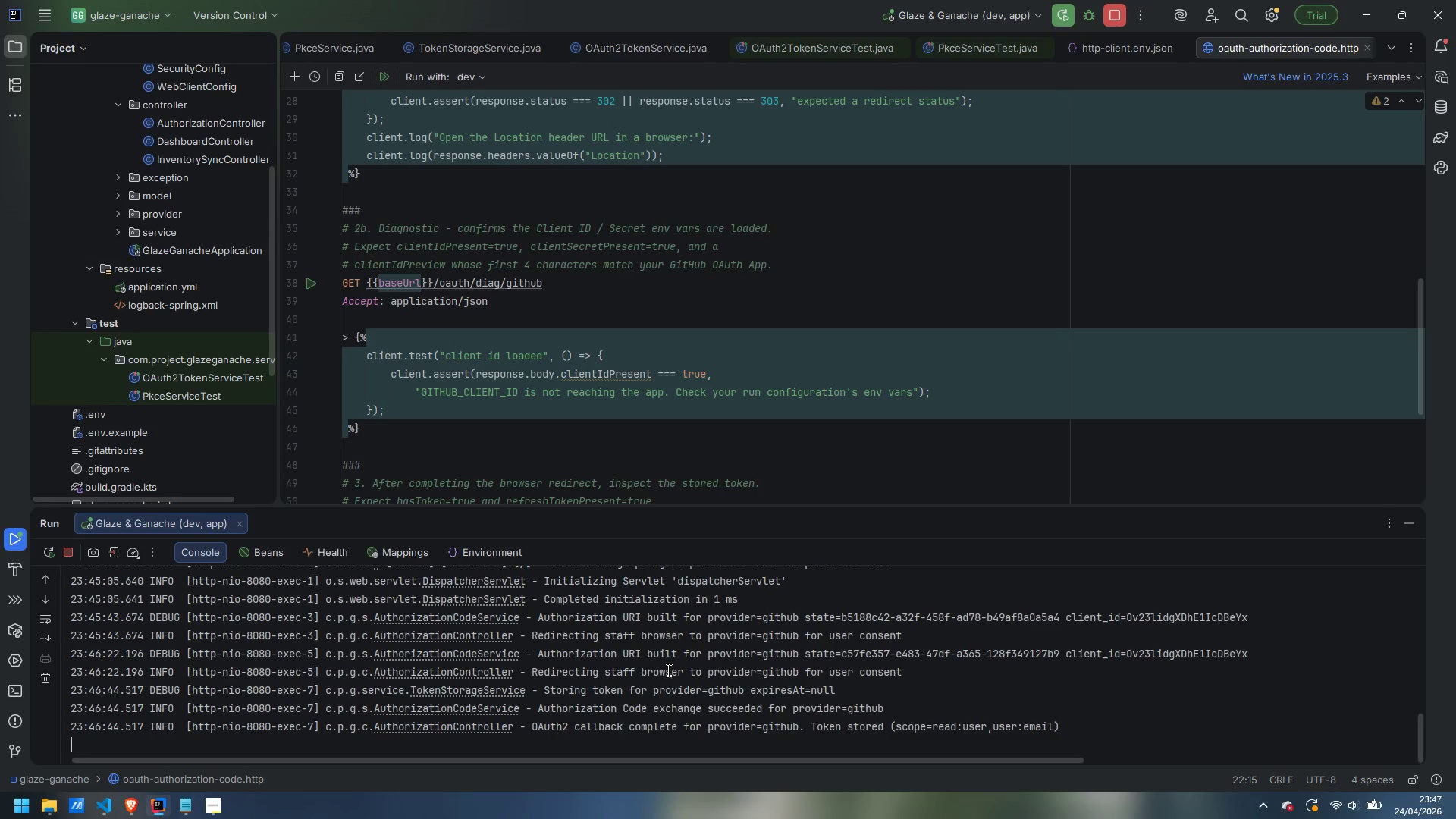 
left_click([683, 435])
 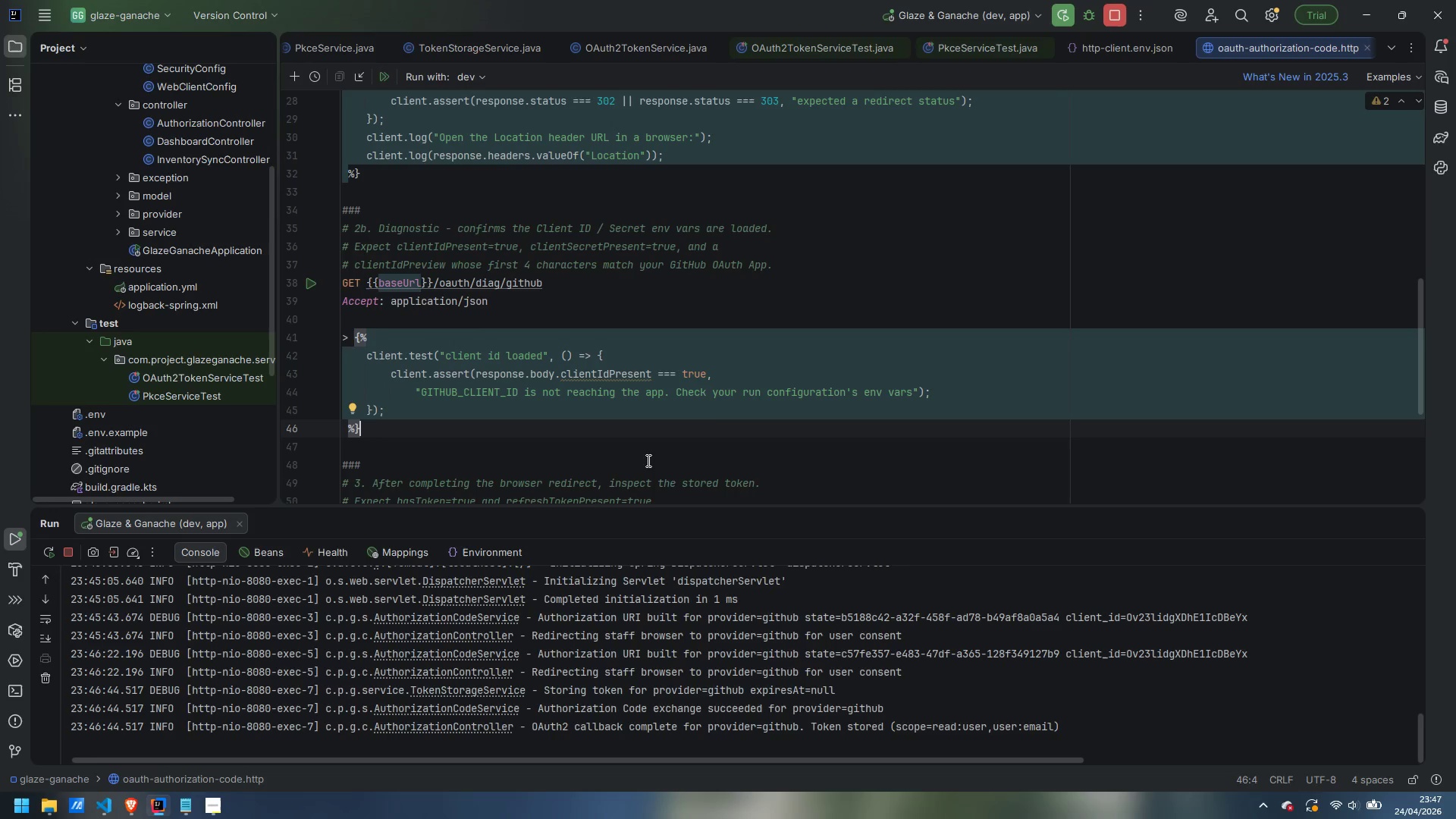 
wait(15.22)
 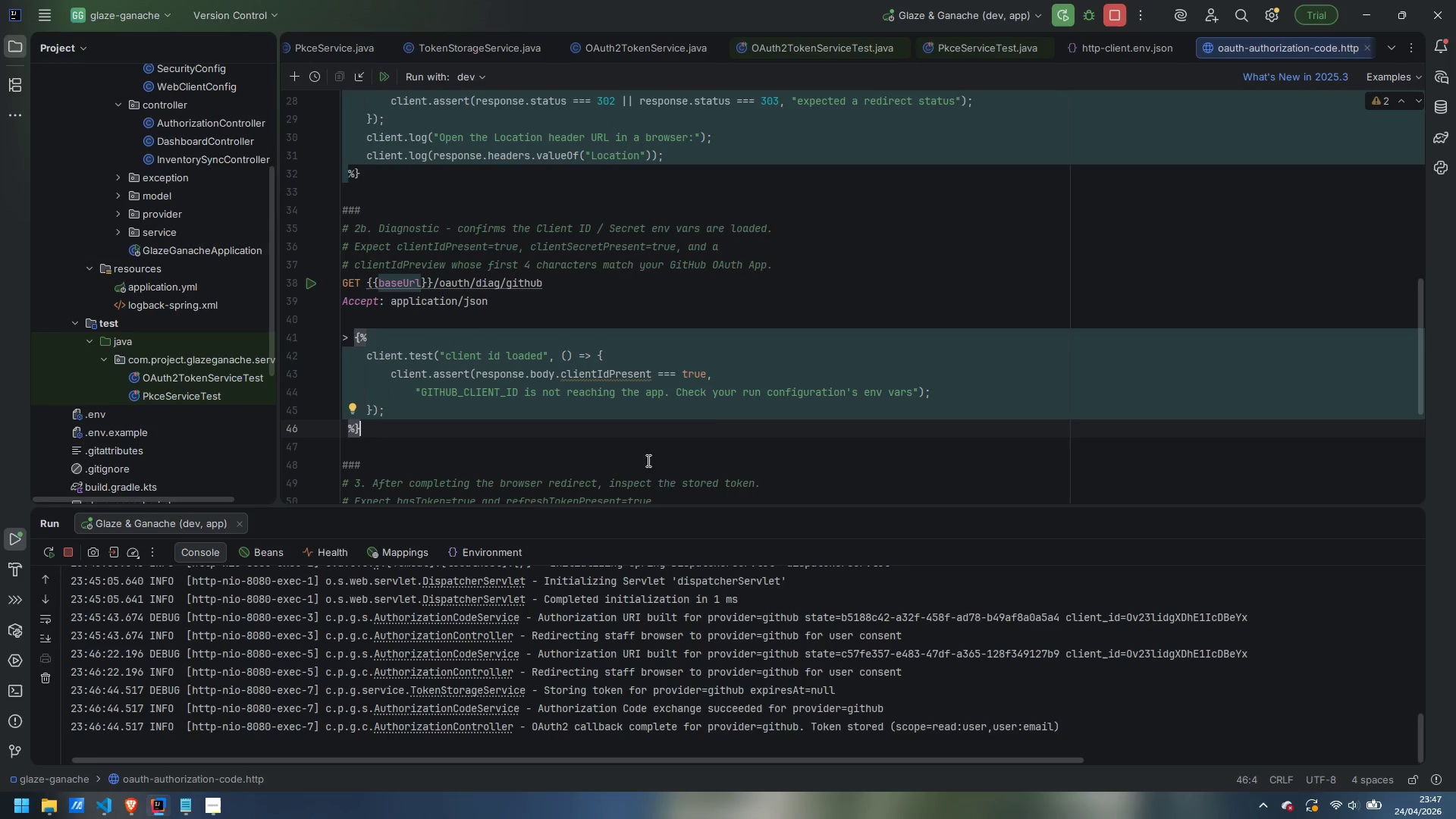 
scroll: coordinate [127, 340], scroll_direction: down, amount: 6.0
 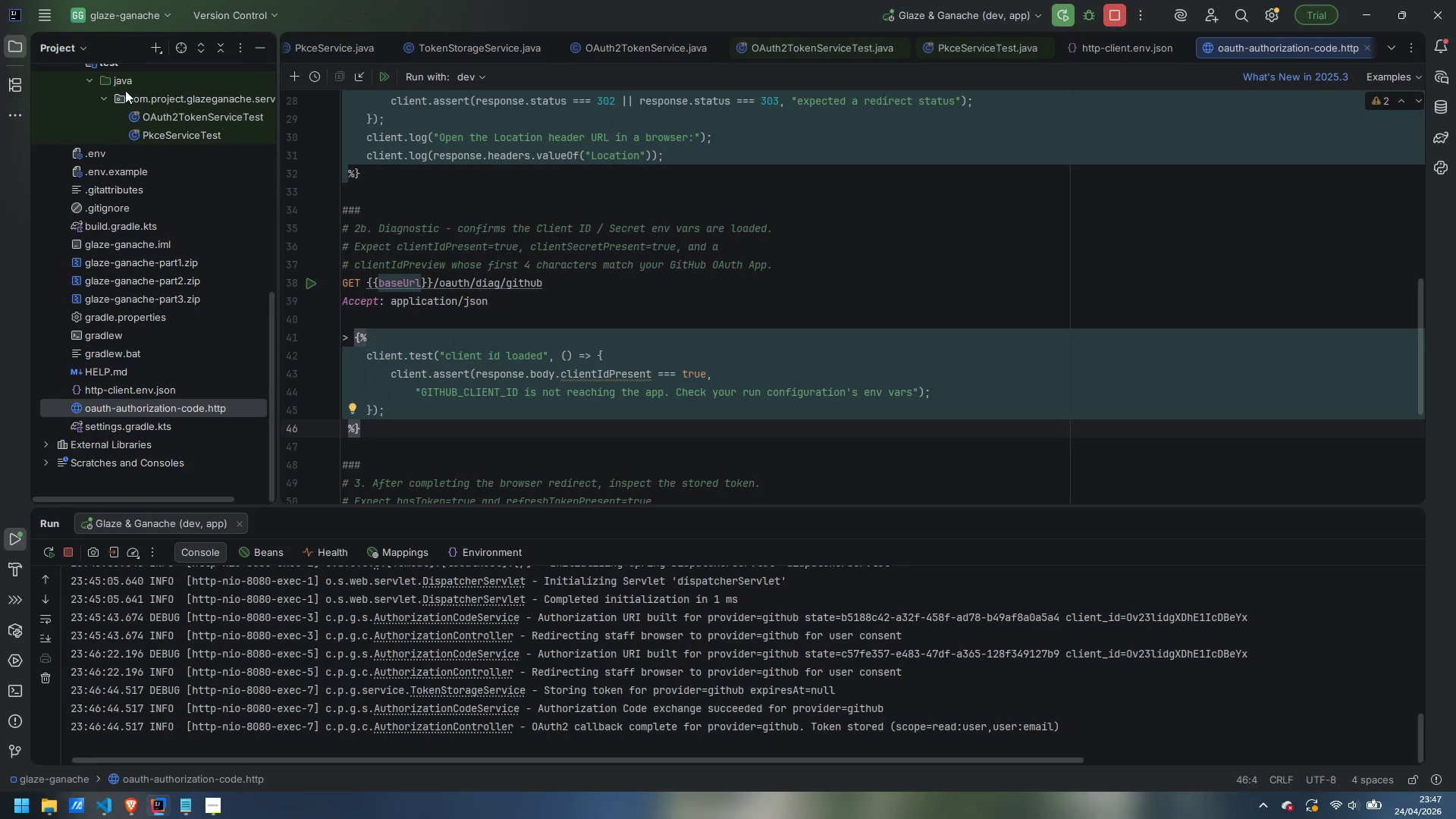 
left_click([151, 45])
 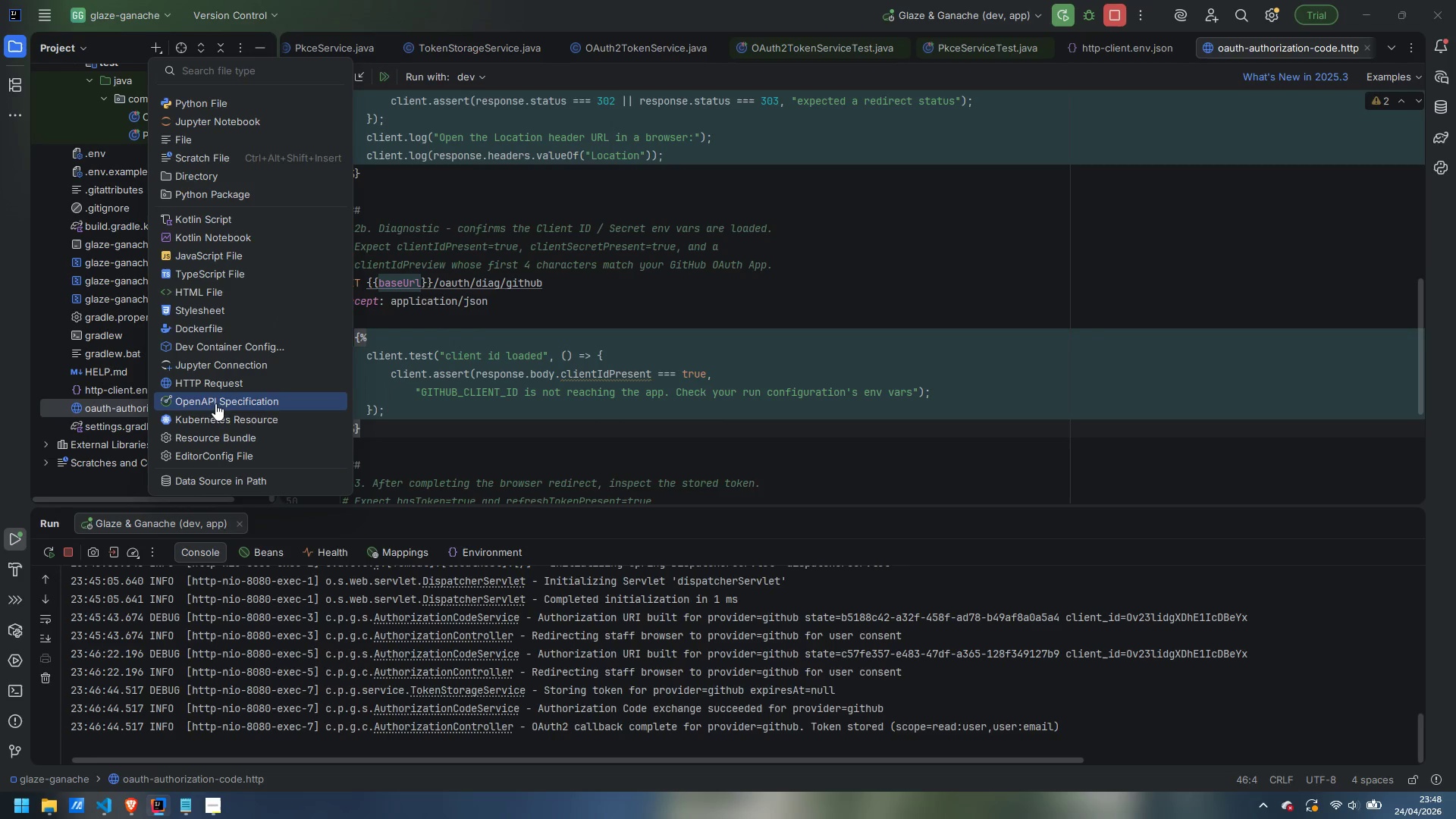 
left_click([214, 382])
 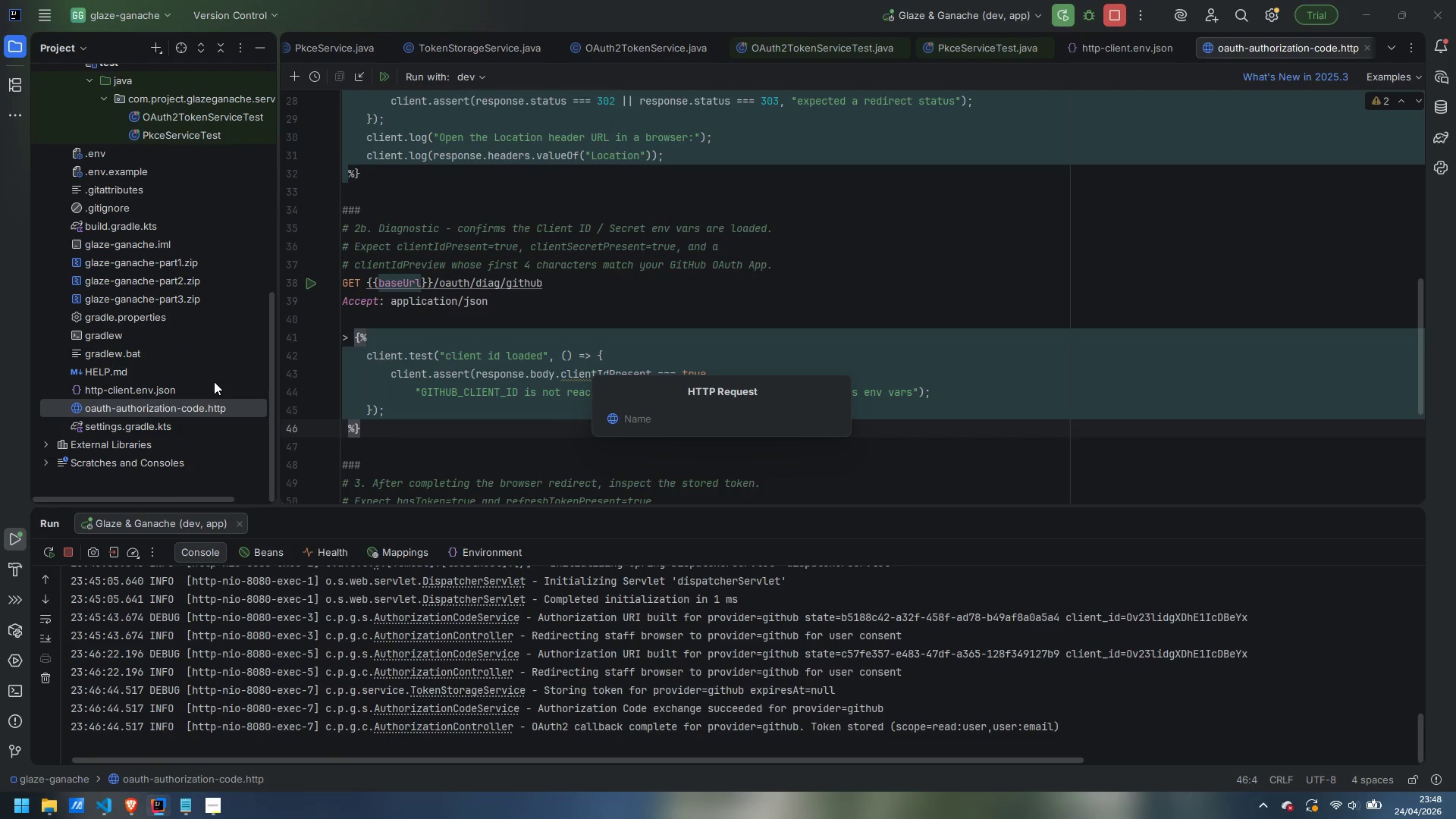 
wait(9.69)
 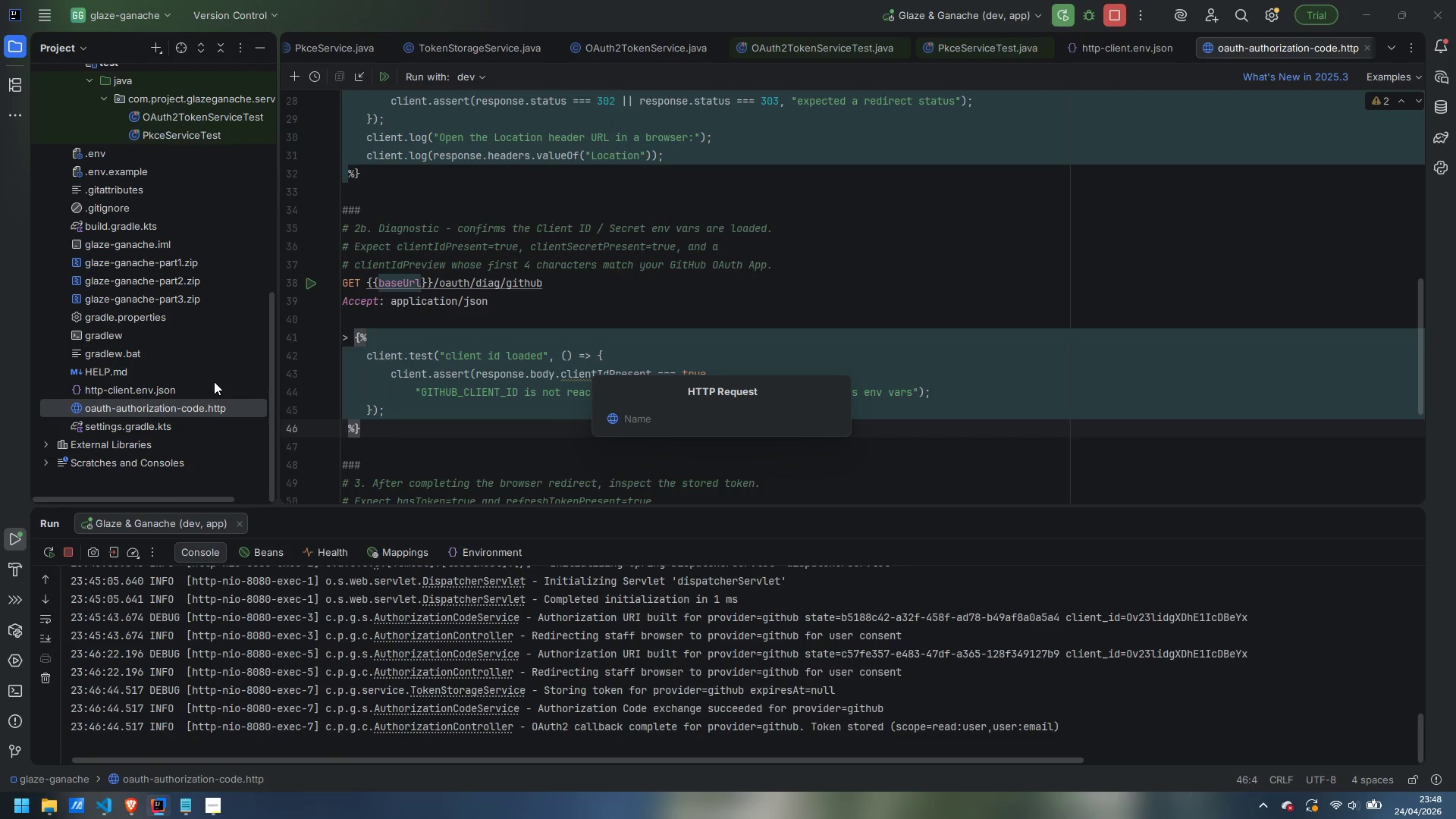 
type(oauth-token-exhange)
 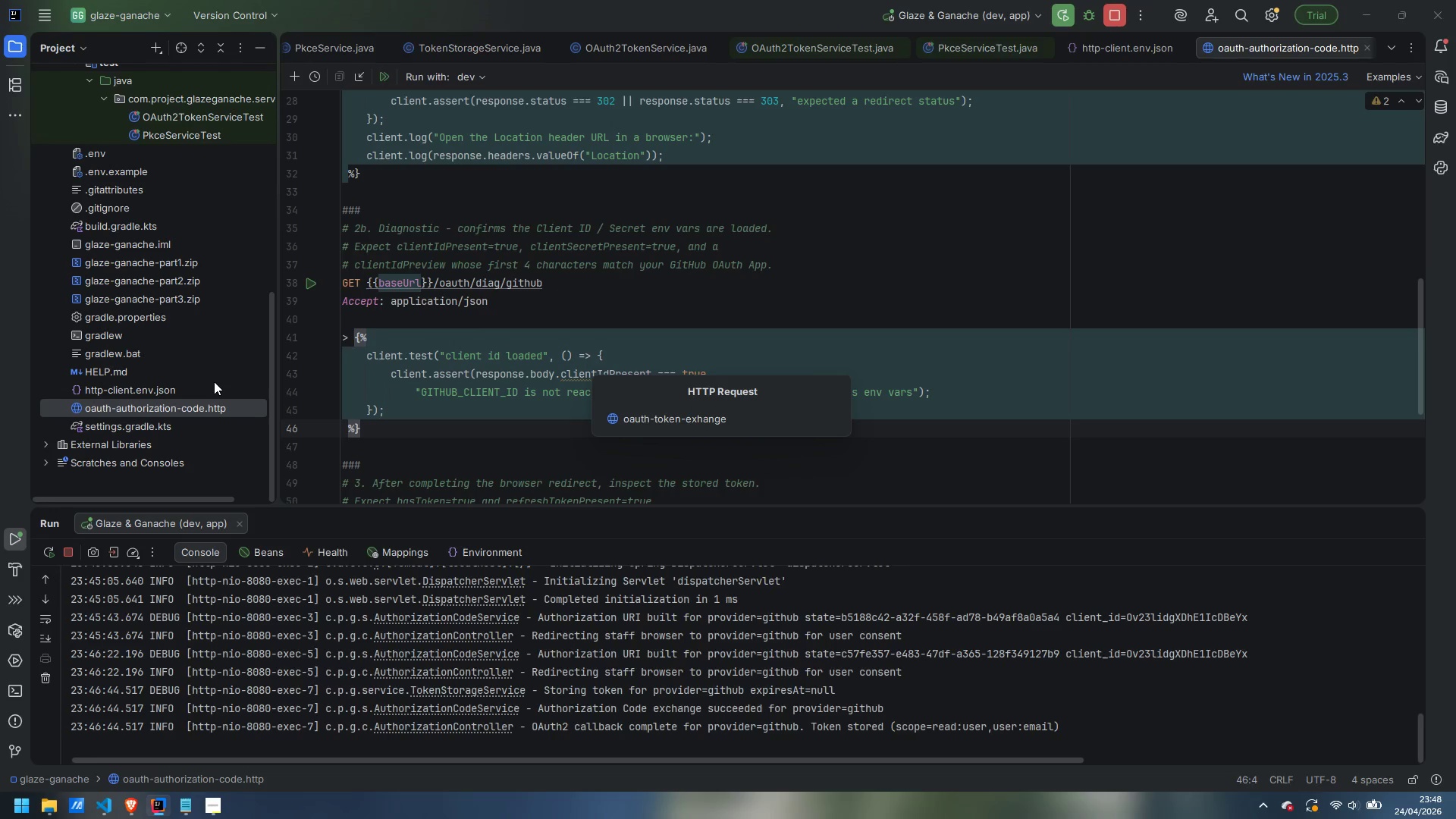 
key(Control+ControlLeft)
 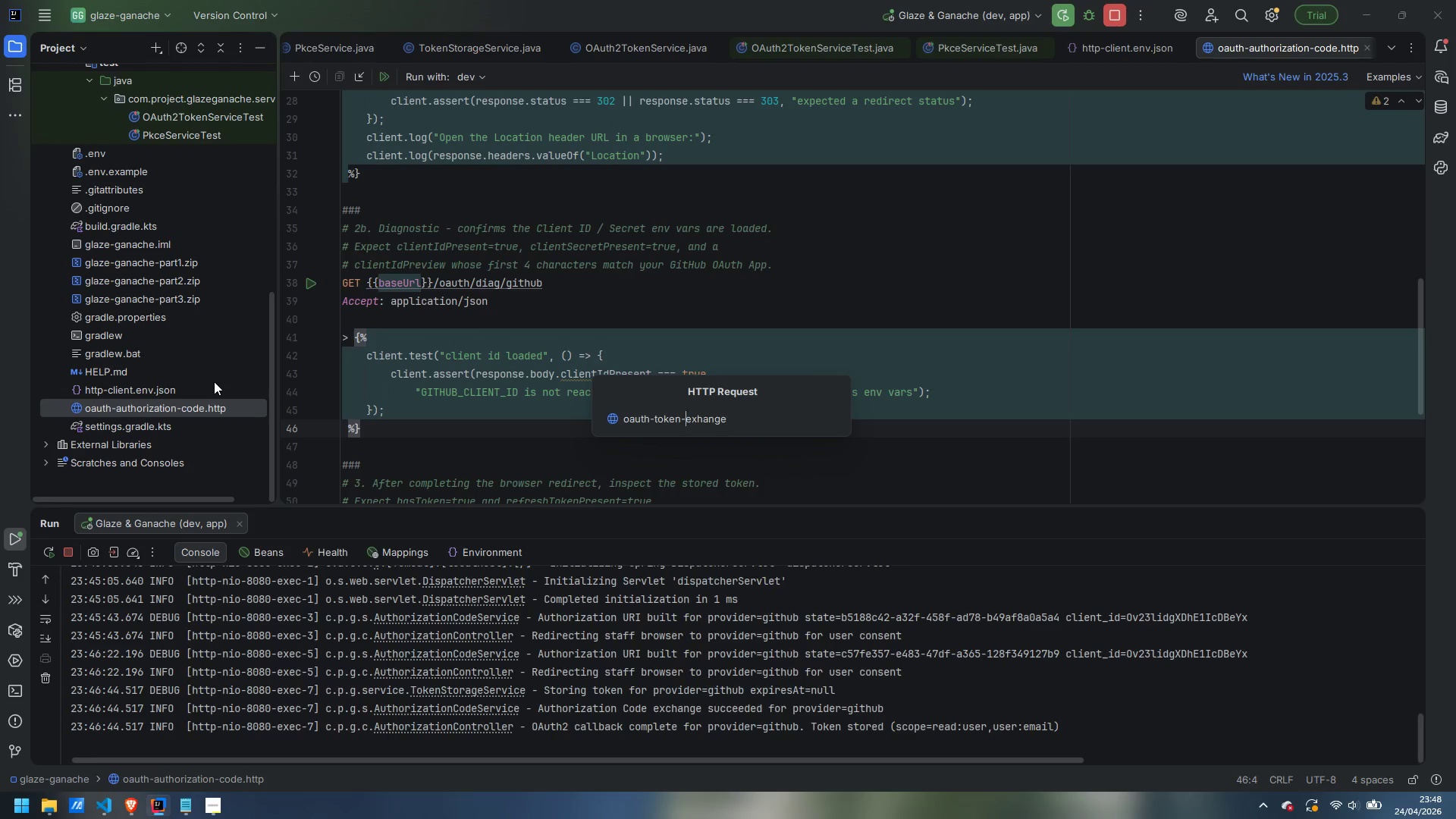 
key(Control+ArrowLeft)
 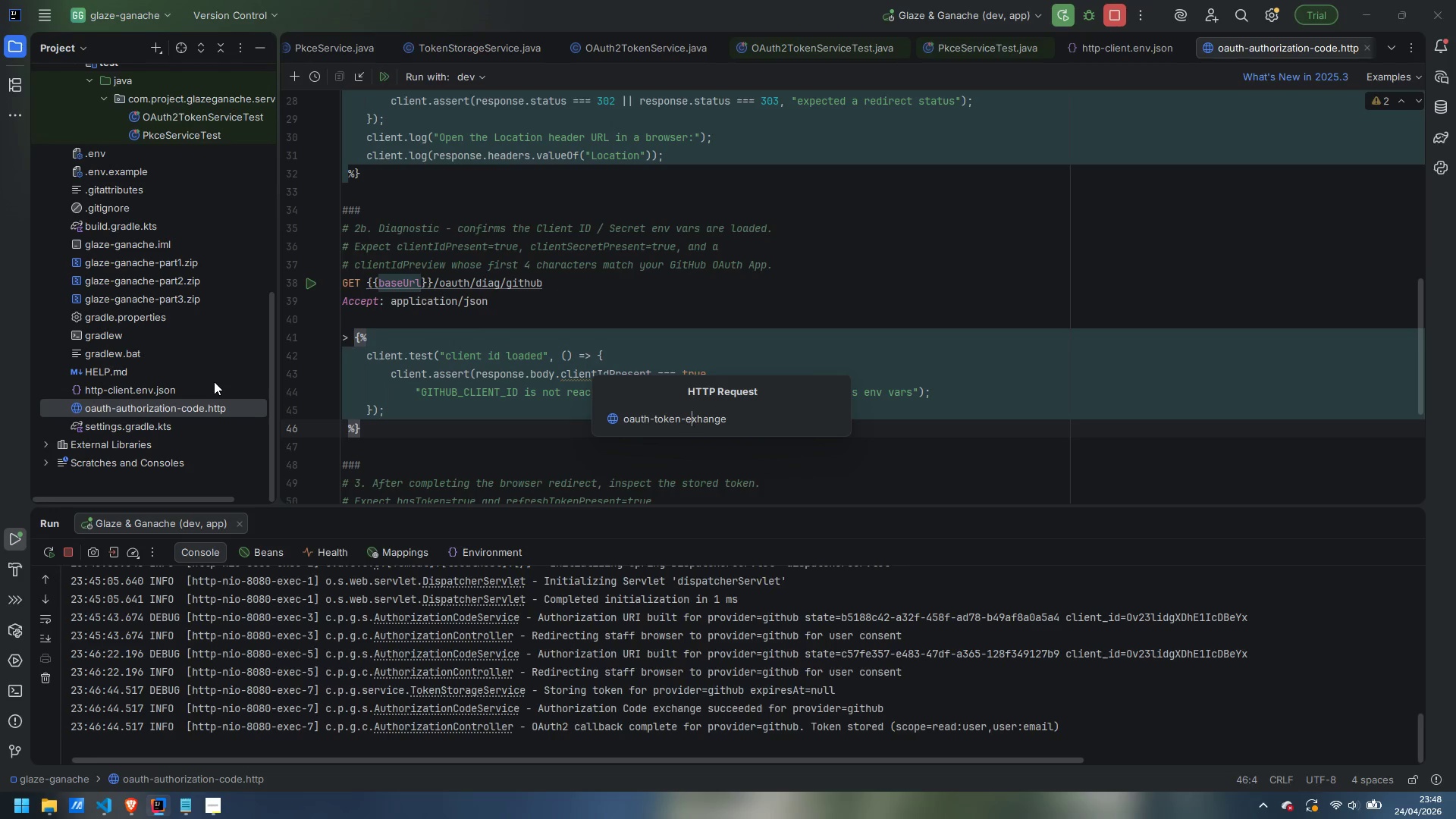 
key(ArrowRight)
 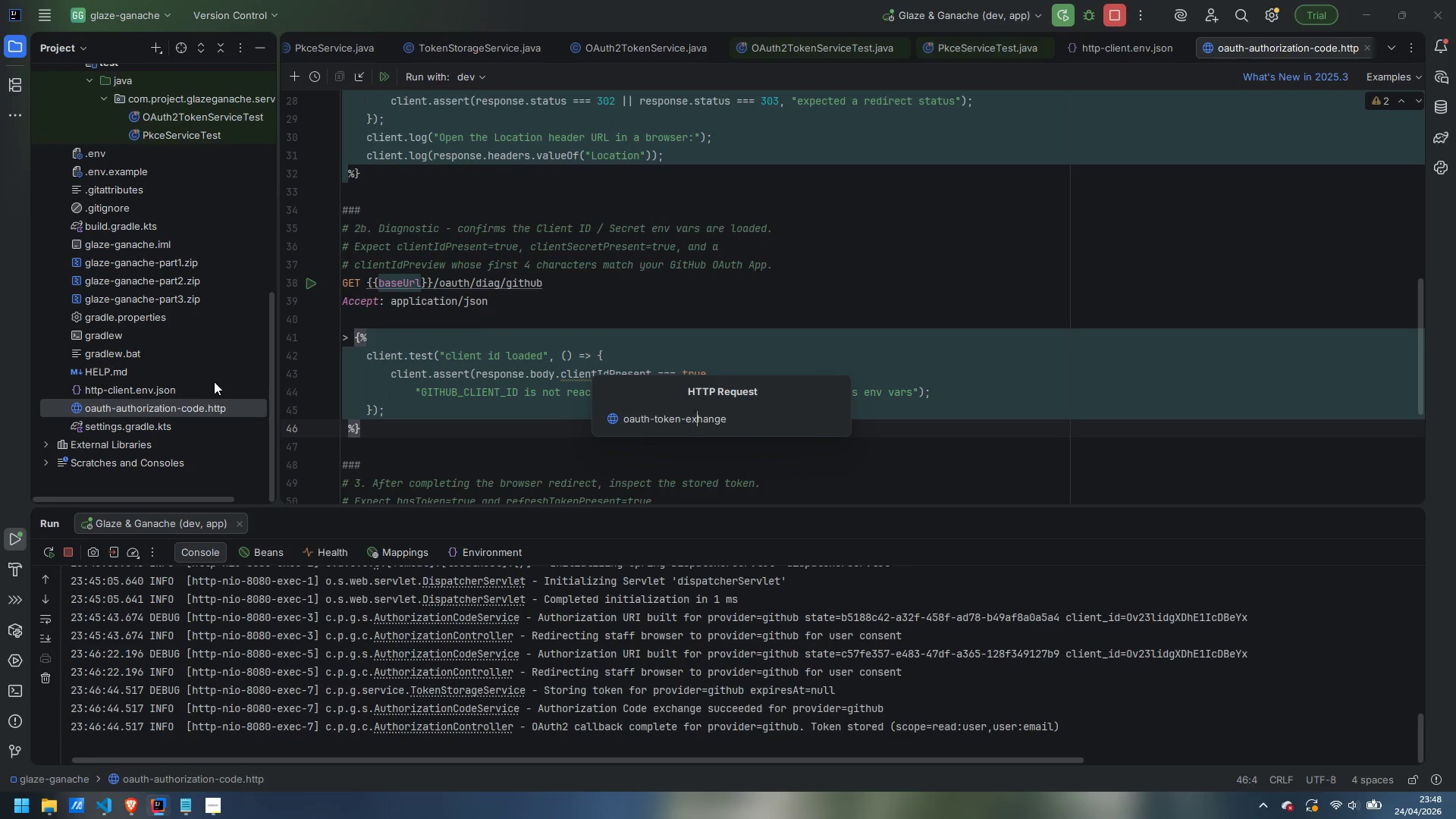 
key(ArrowRight)
 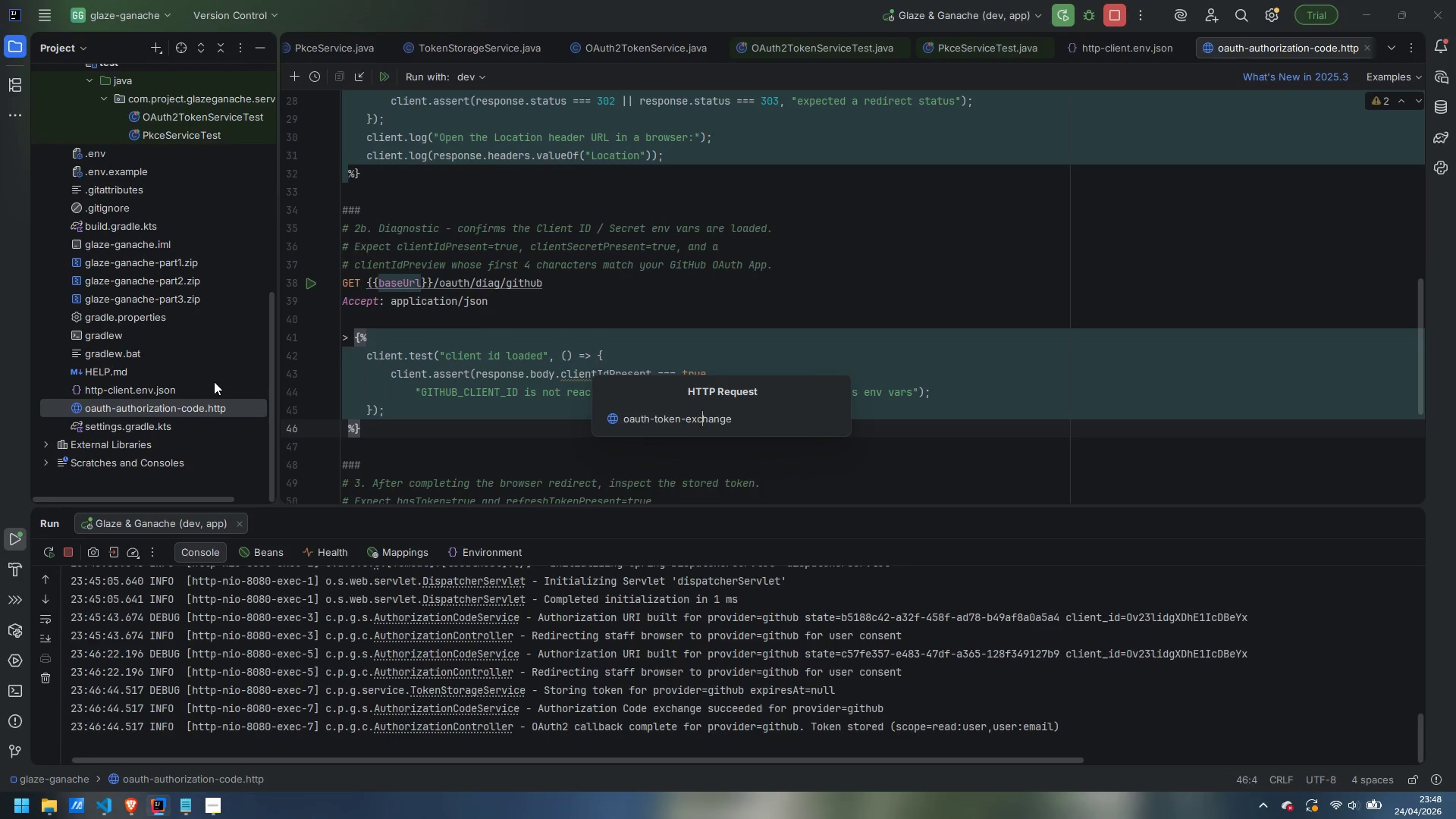 
key(C)
 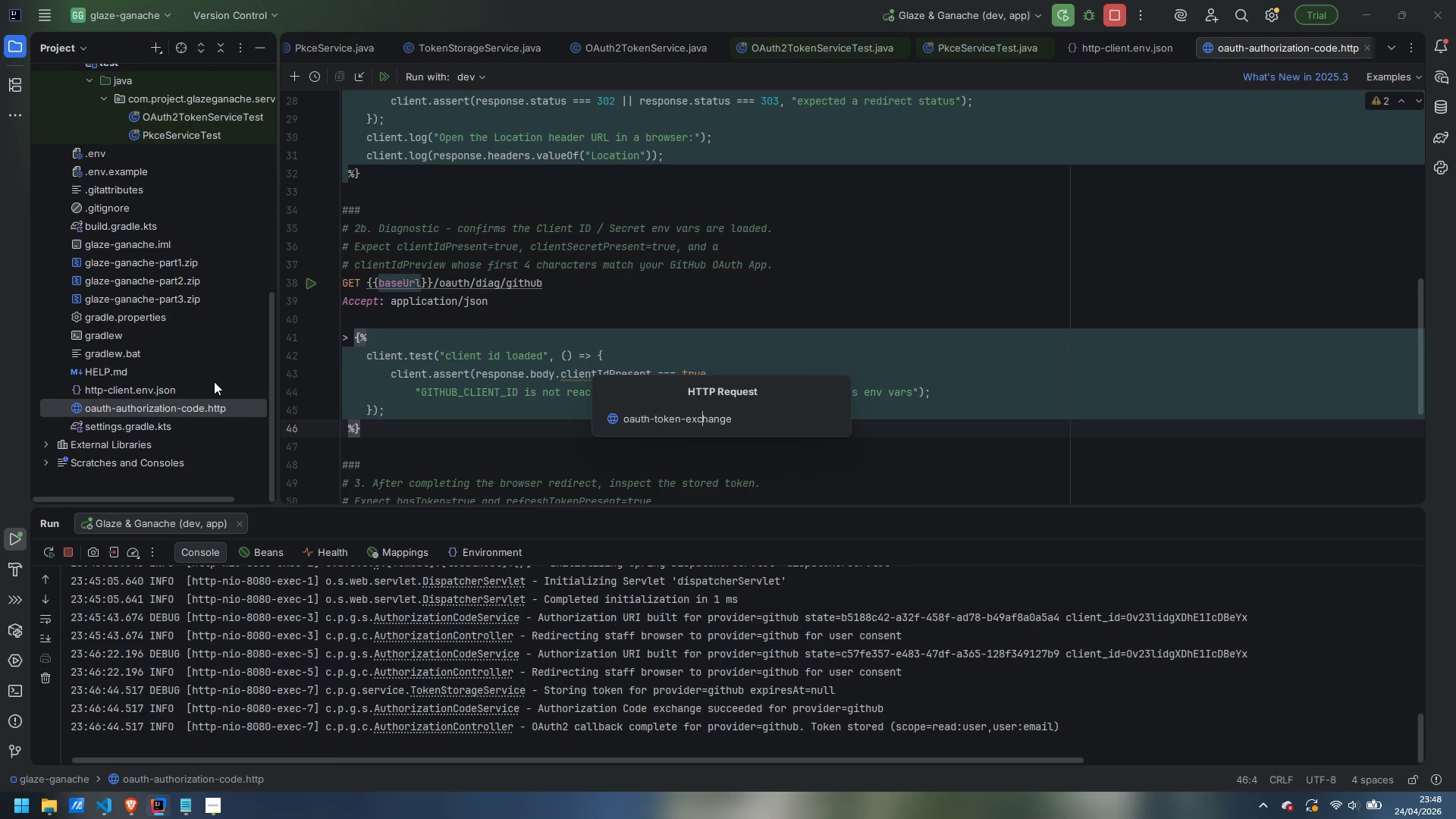 
key(Control+ControlLeft)
 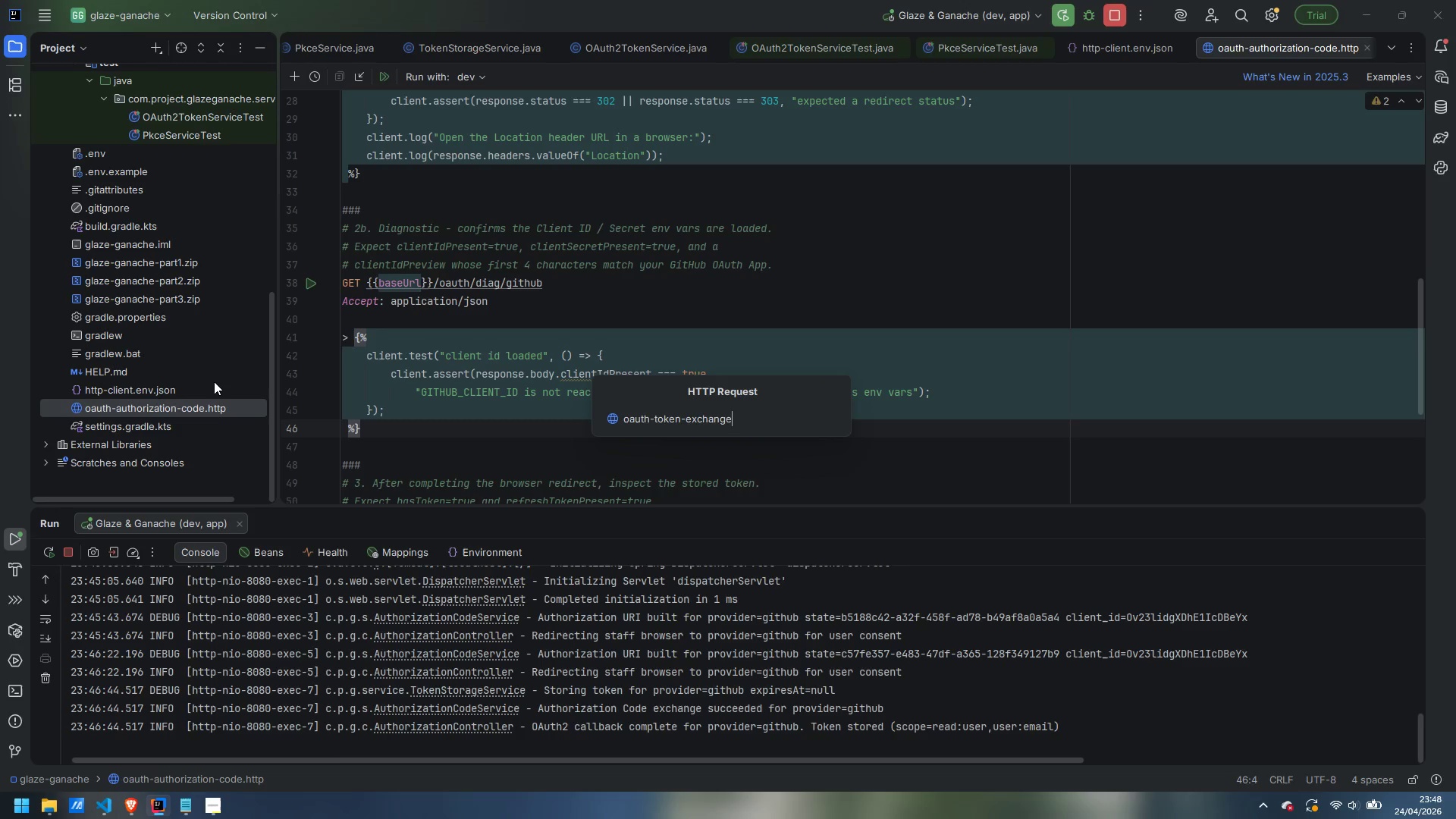 
key(Control+ArrowRight)
 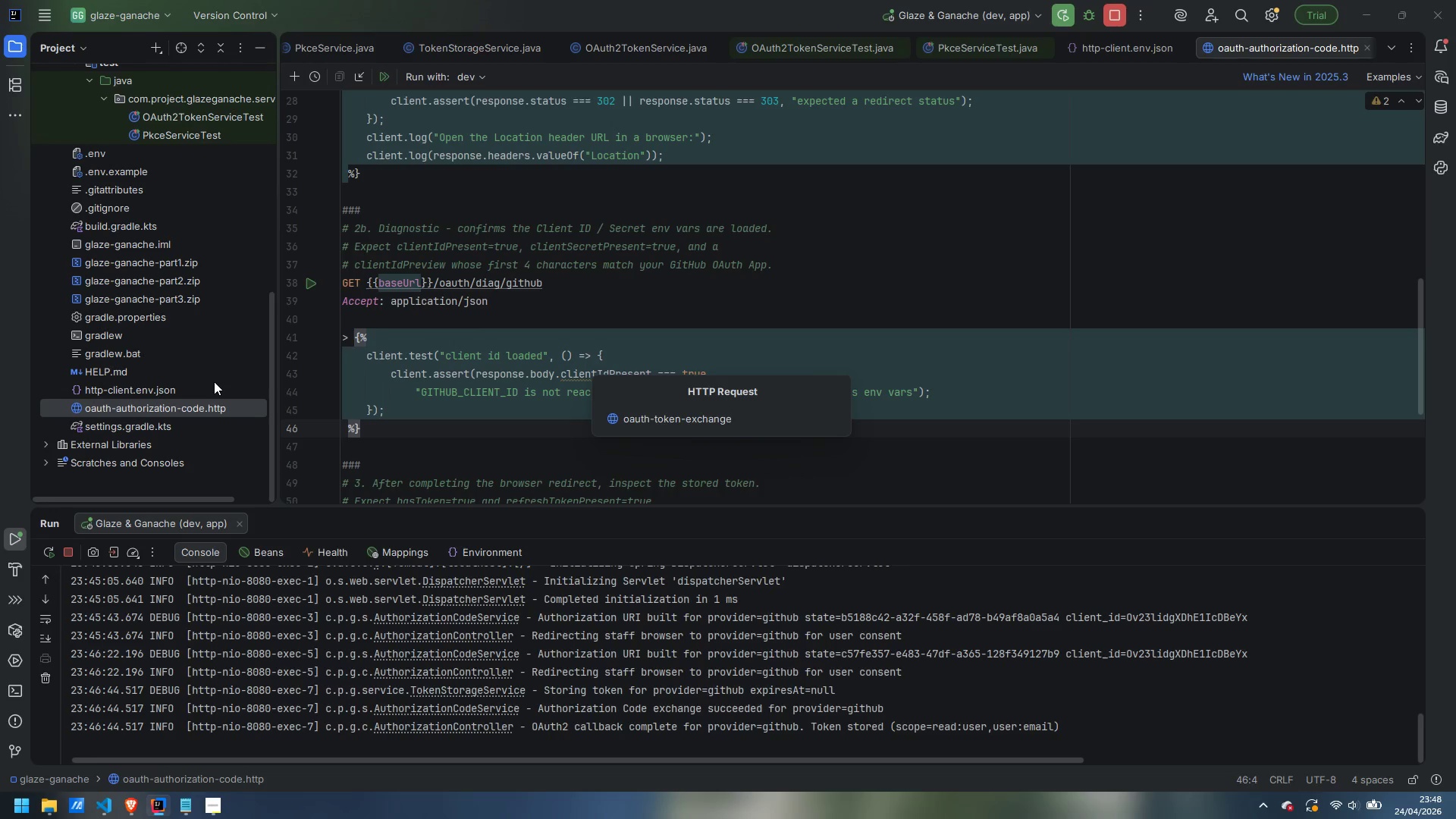 
key(Enter)
 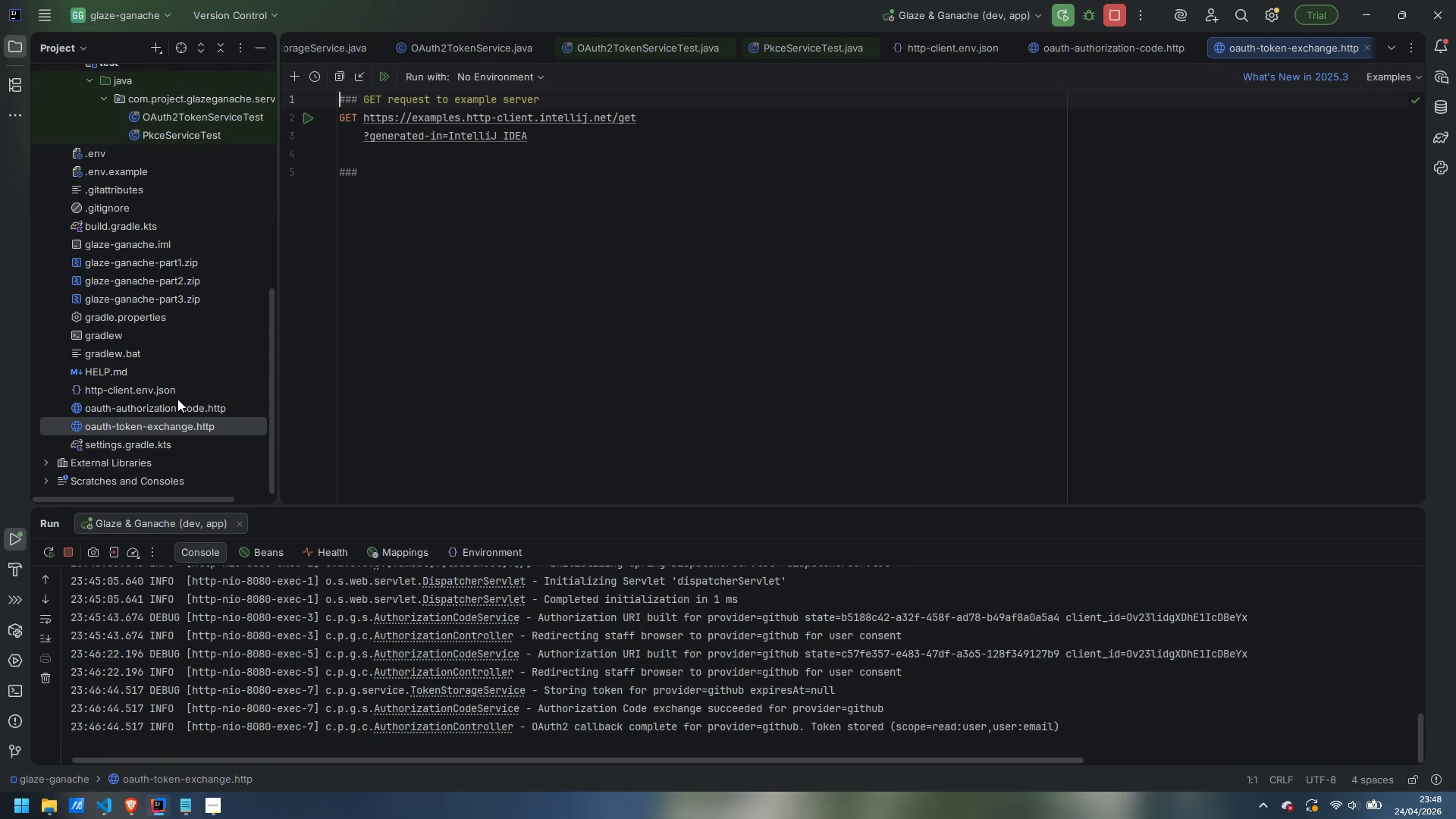 
wait(8.91)
 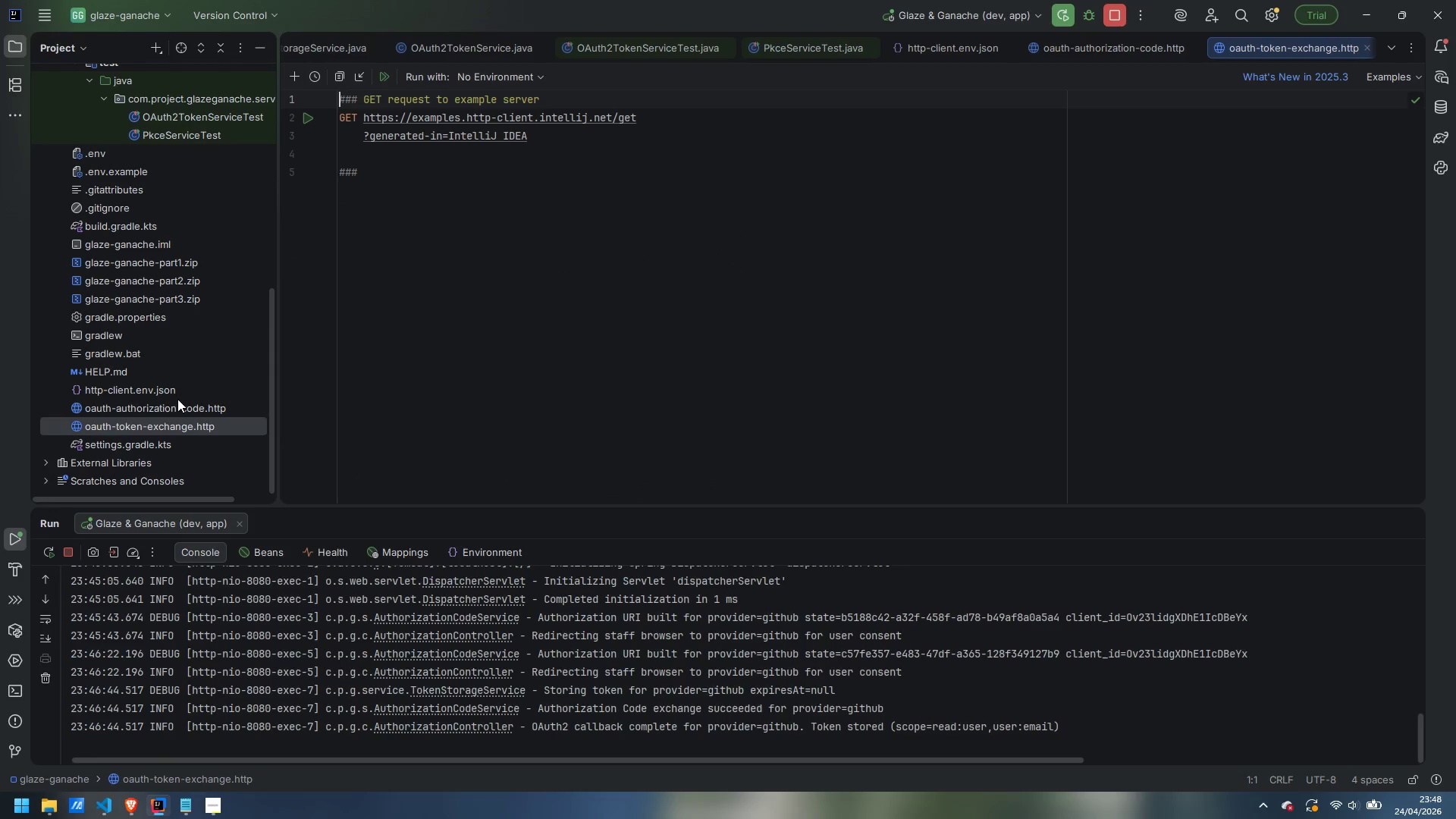 
left_click_drag(start_coordinate=[479, 297], to_coordinate=[231, 0])
 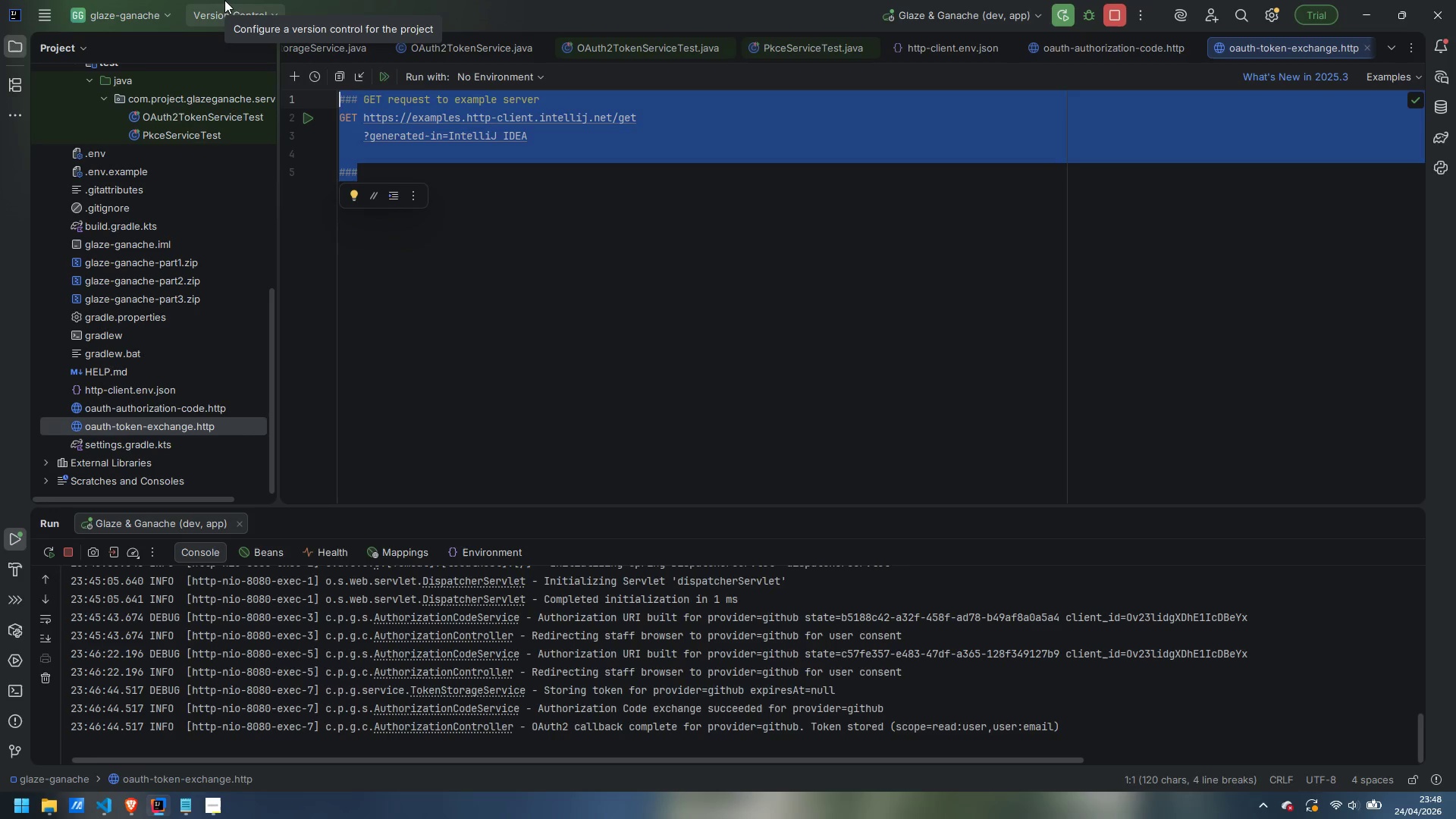 
key(Backspace)
 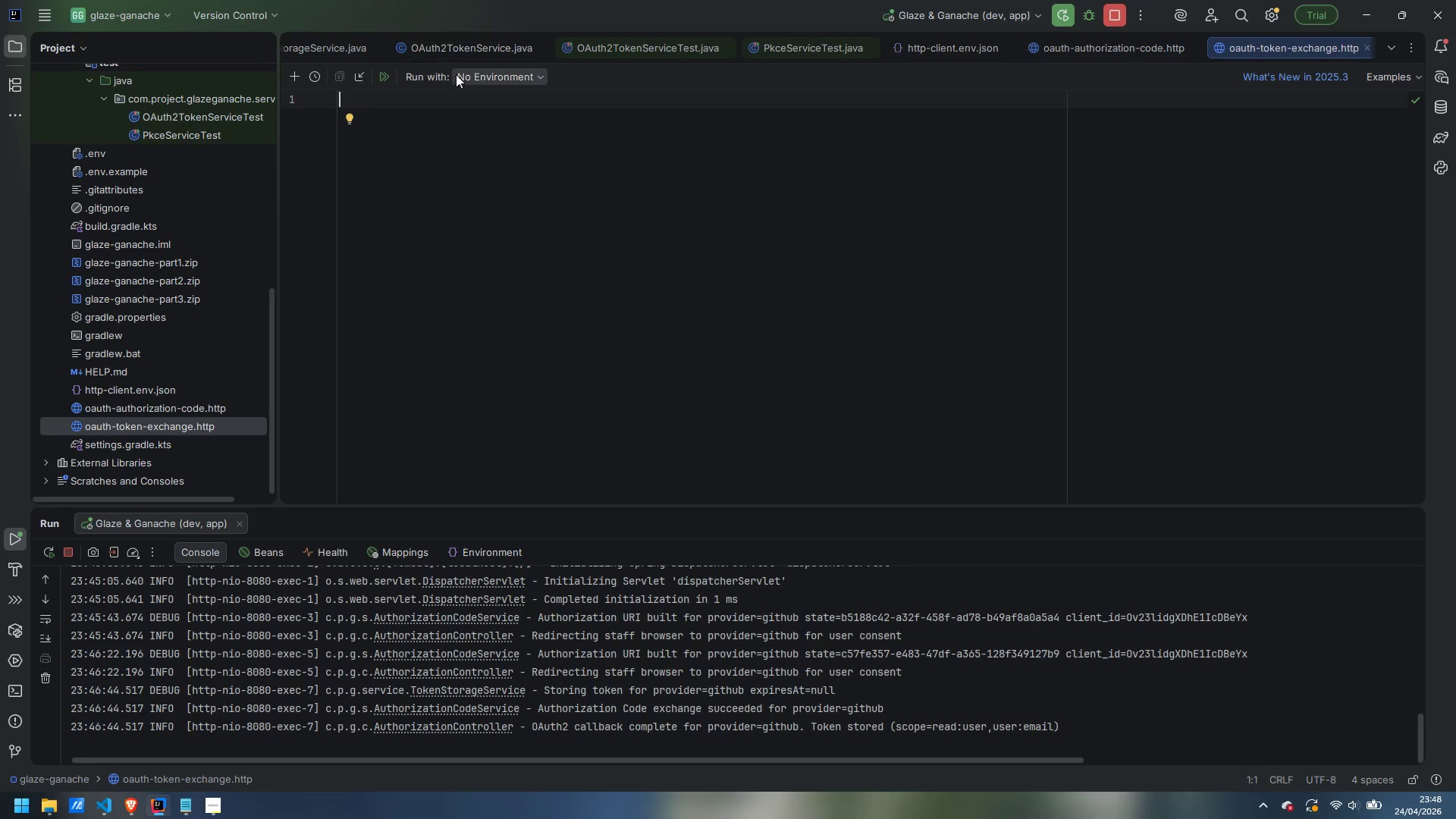 
left_click([464, 72])
 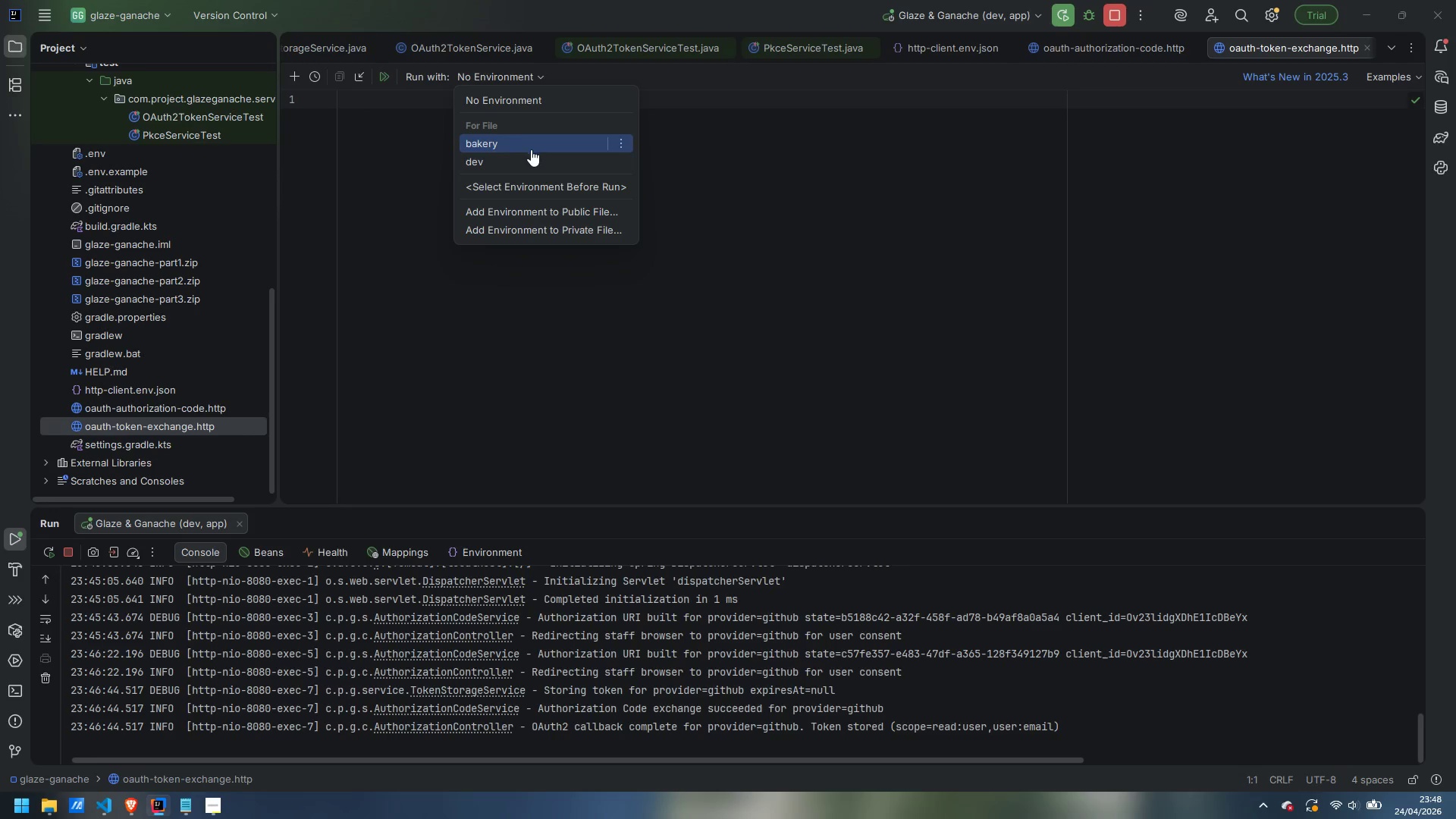 
left_click([538, 164])
 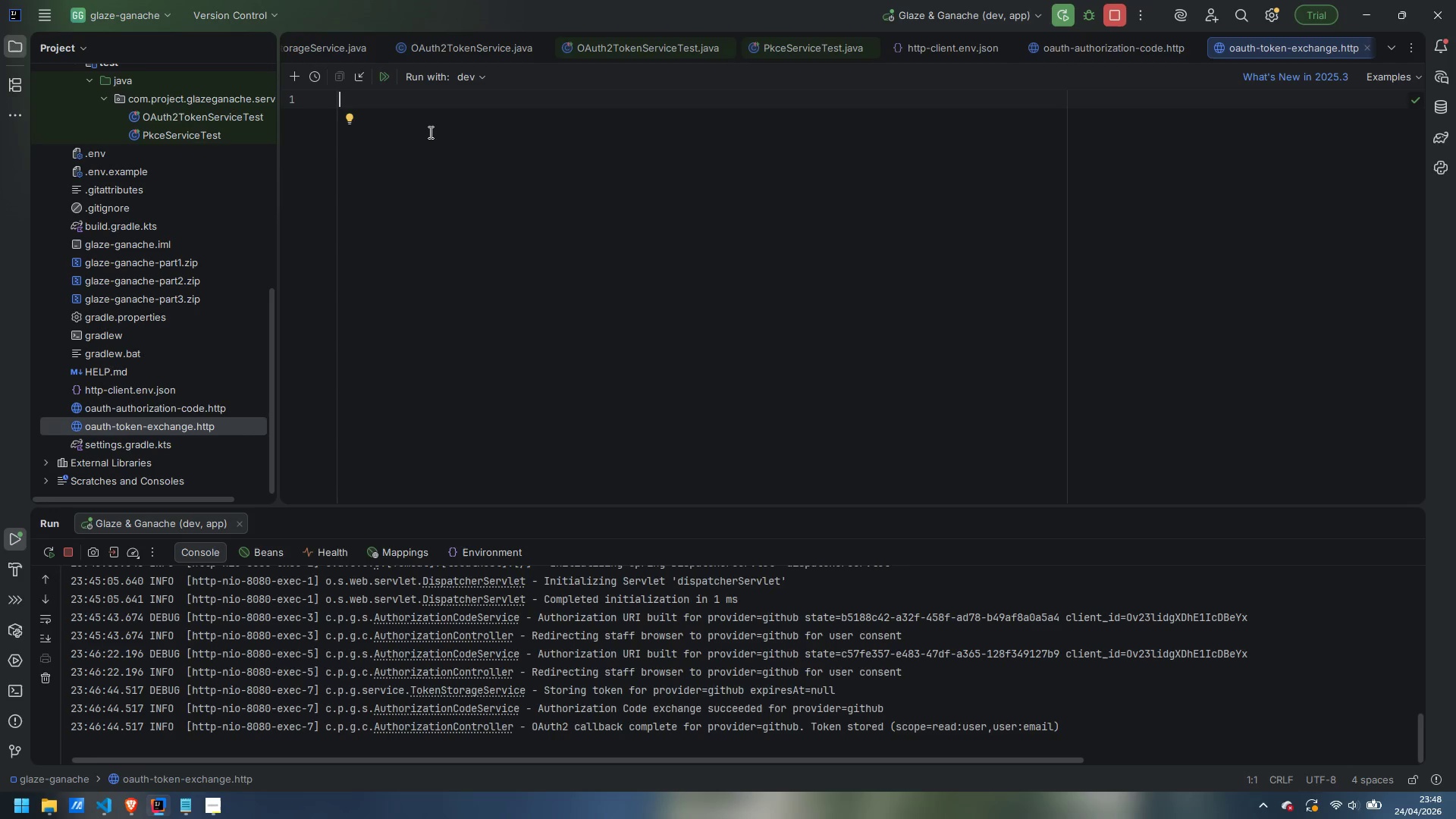 
wait(13.0)
 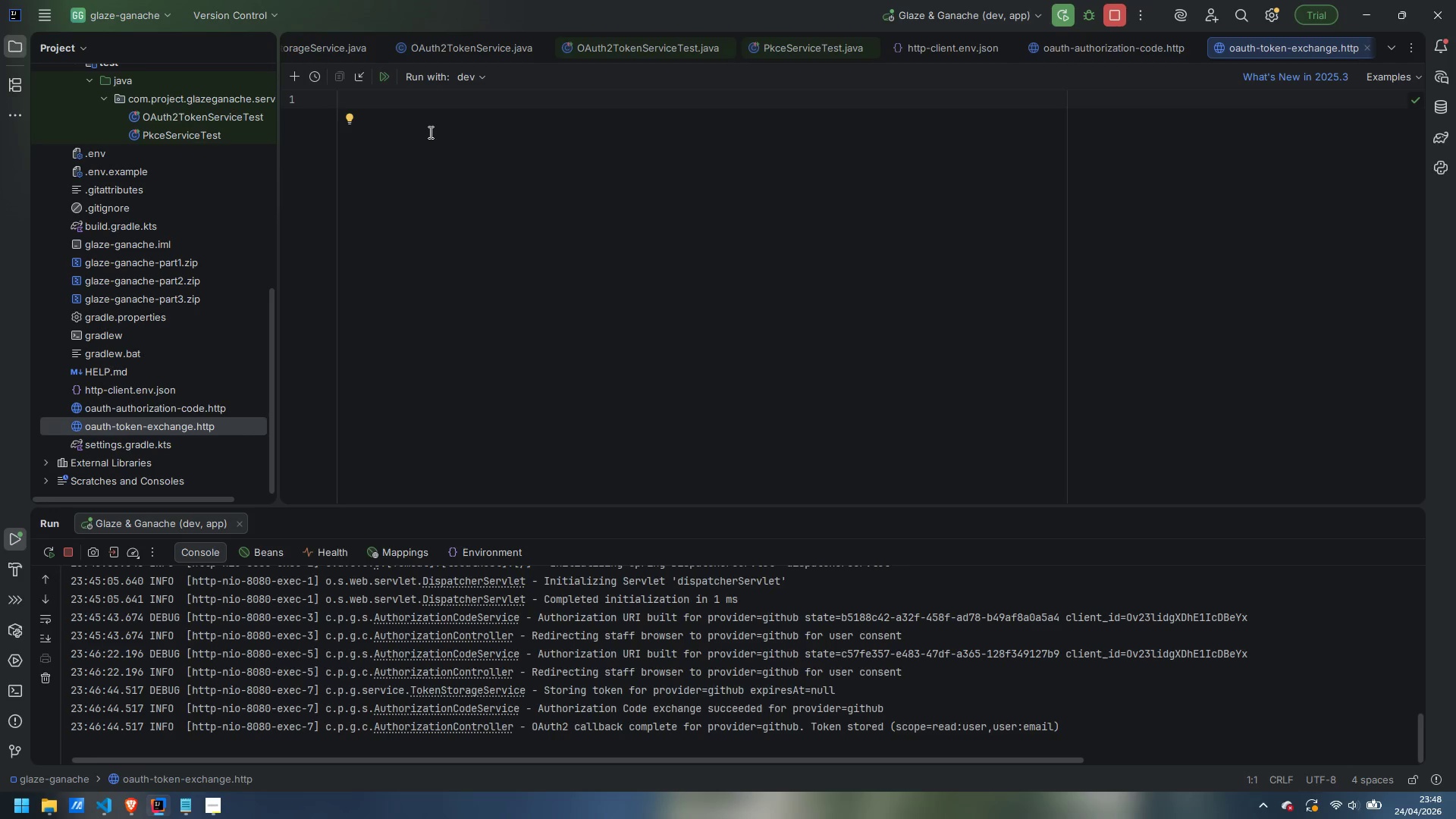 
type(### Glaze & Ganache - Raw Token Ec)
key(Backspace)
type(xhanve)
key(Backspace)
key(Backspace)
key(Backspace)
key(Backspace)
key(Backspace)
type(change)
 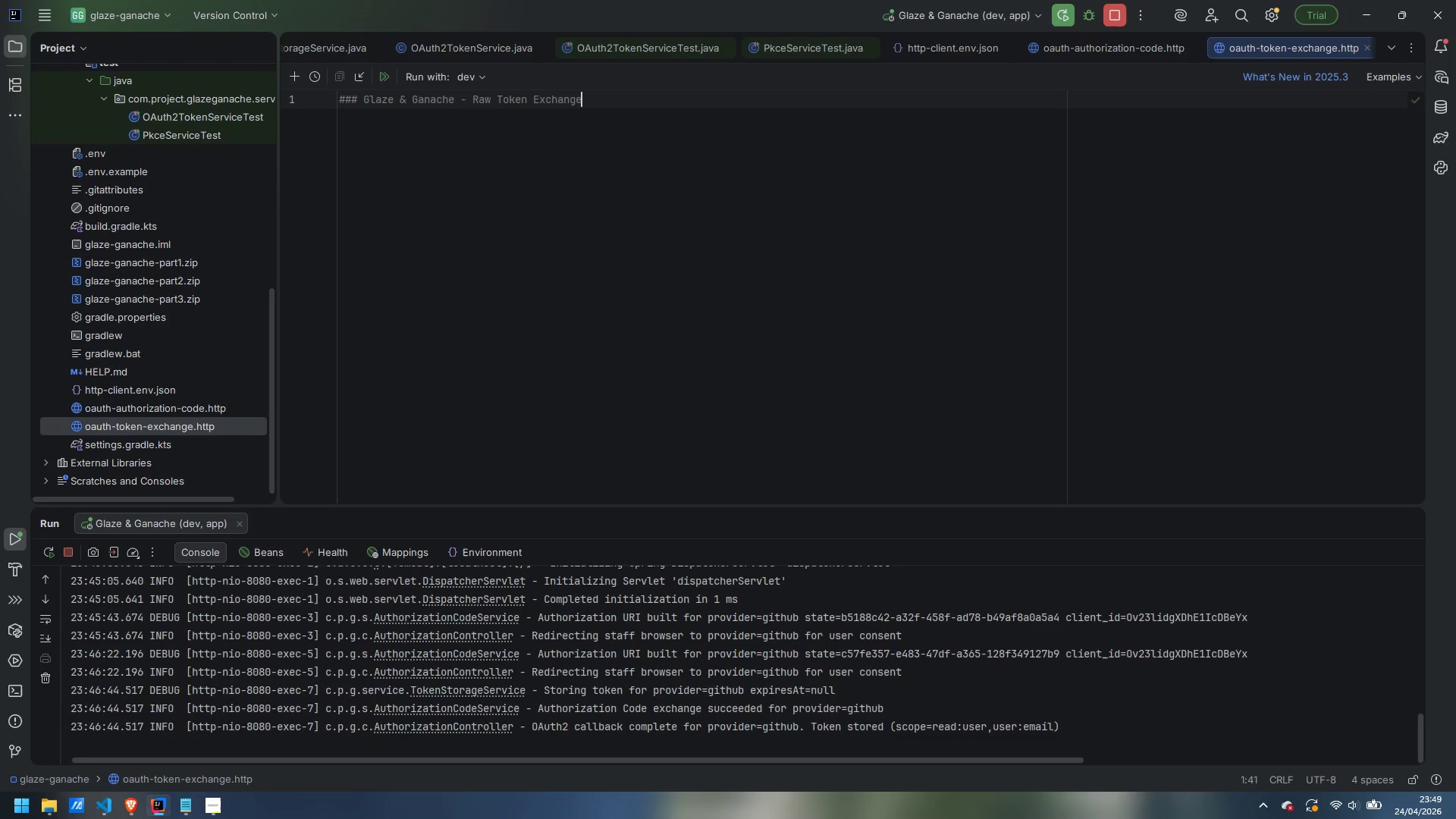 
key(Enter)
 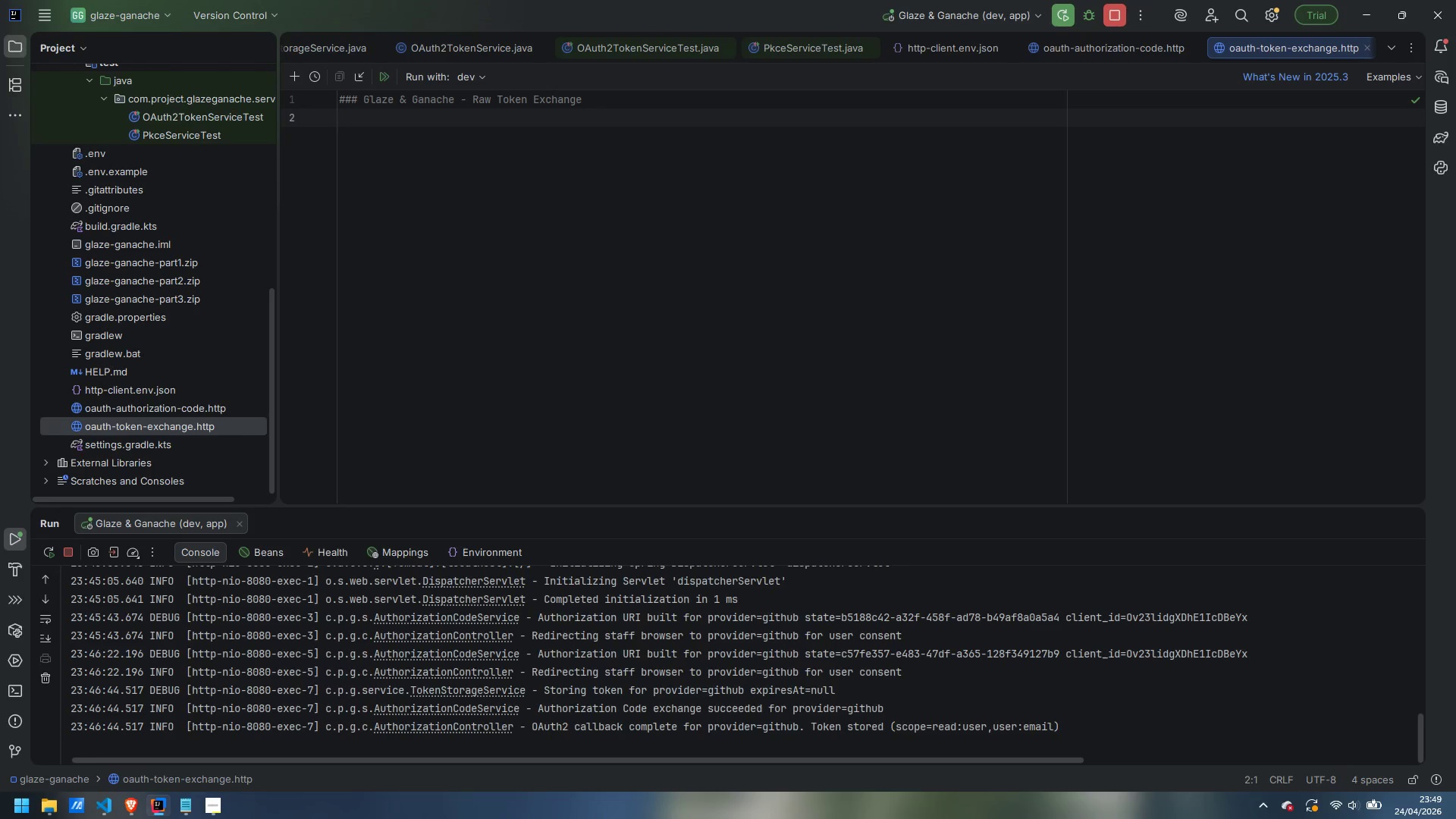 
type(### These requests hit the prpovi)
key(Backspace)
key(Backspace)
key(Backspace)
type(vider)
 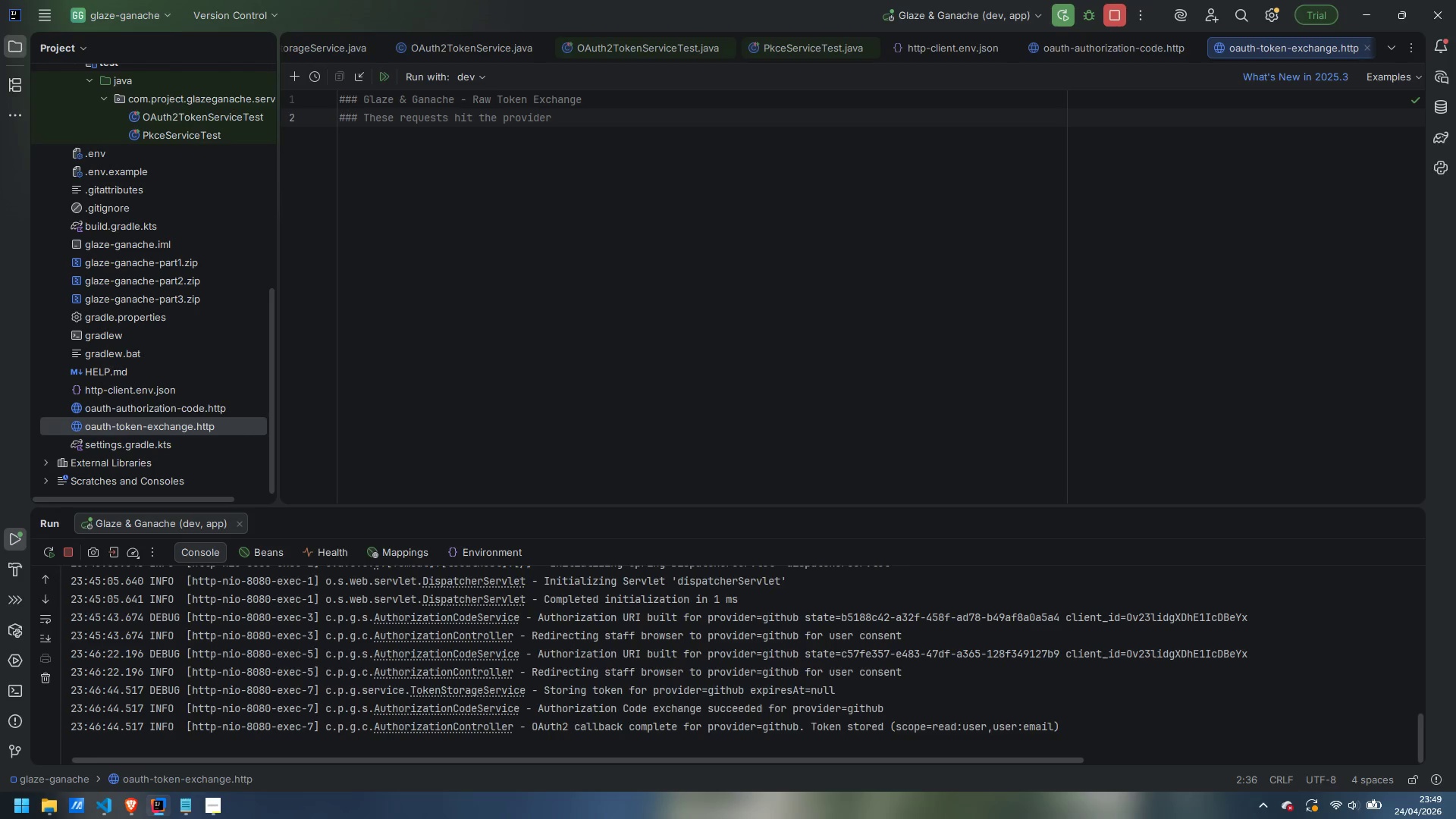 
type('s tokenb )
key(Backspace)
key(Backspace)
key(Backspace)
type(n endpoint DIRECTLY, bypassing)
 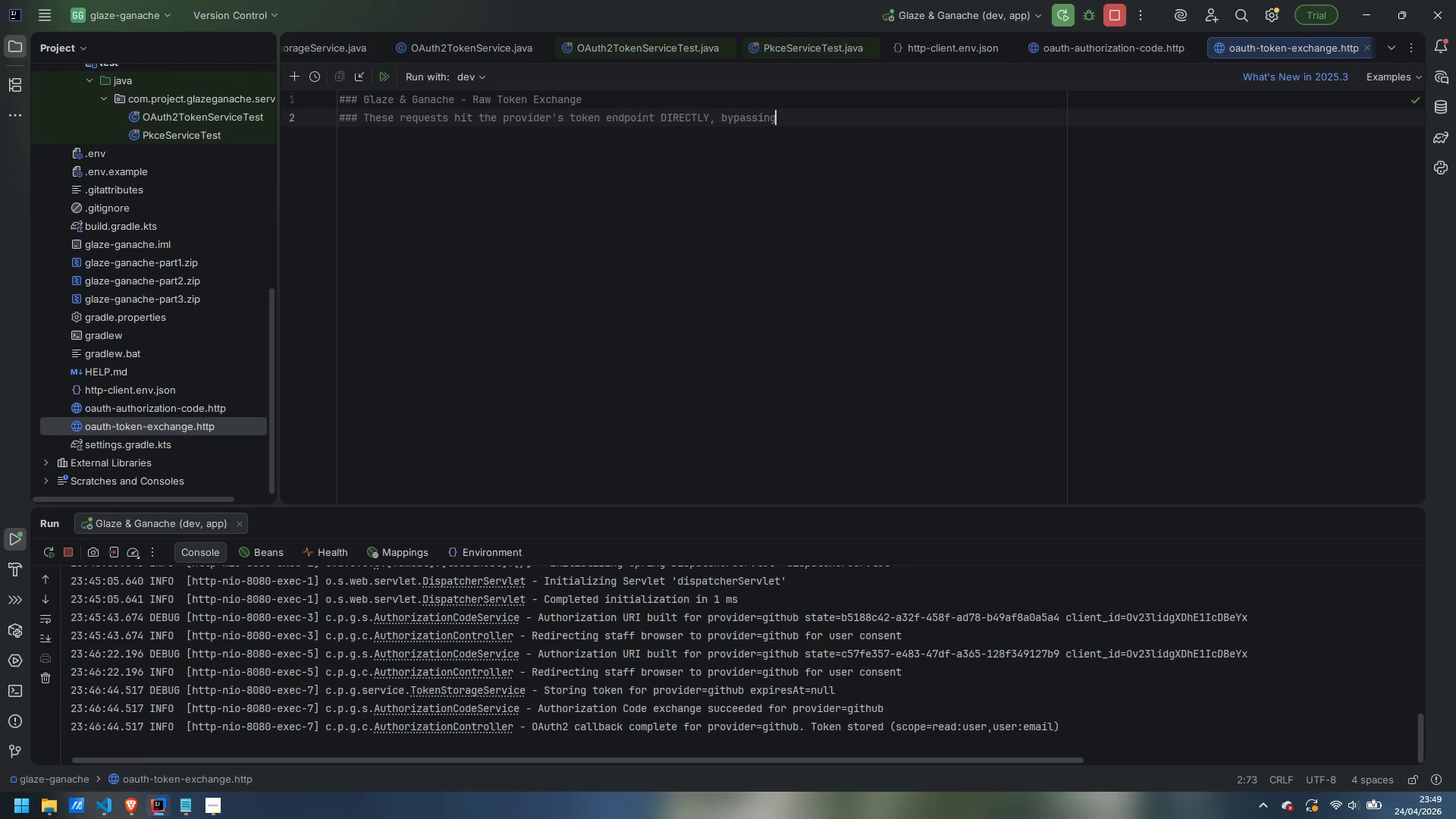 
key(Enter)
 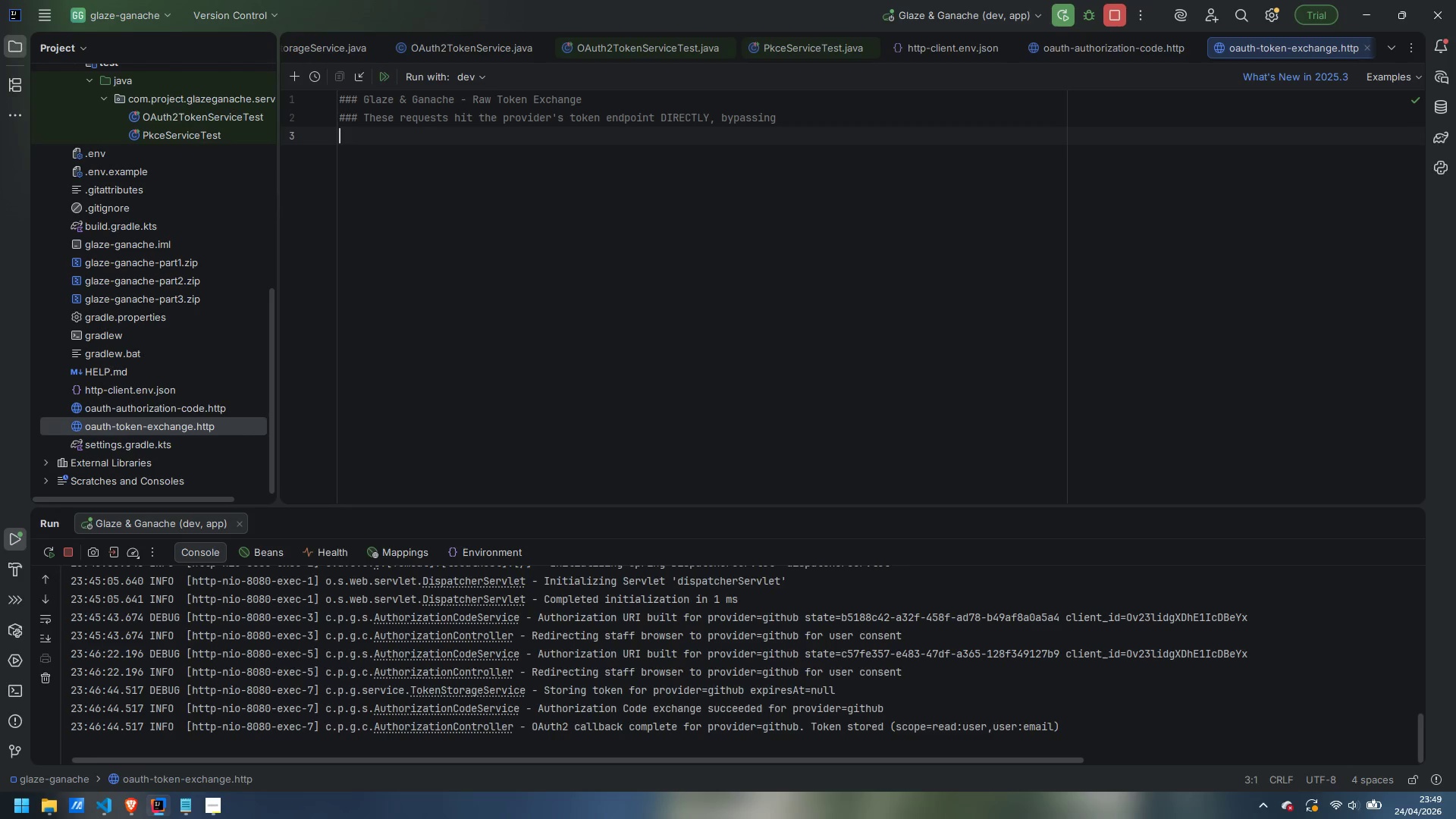 
type(### the Sptin)
key(Backspace)
key(Backspace)
key(Backspace)
type(rping)
key(Backspace)
key(Backspace)
key(Backspace)
key(Backspace)
type(ing app. Usefull )
key(Backspace)
key(Backspace)
type( when you want to verify the handshake wiring)
 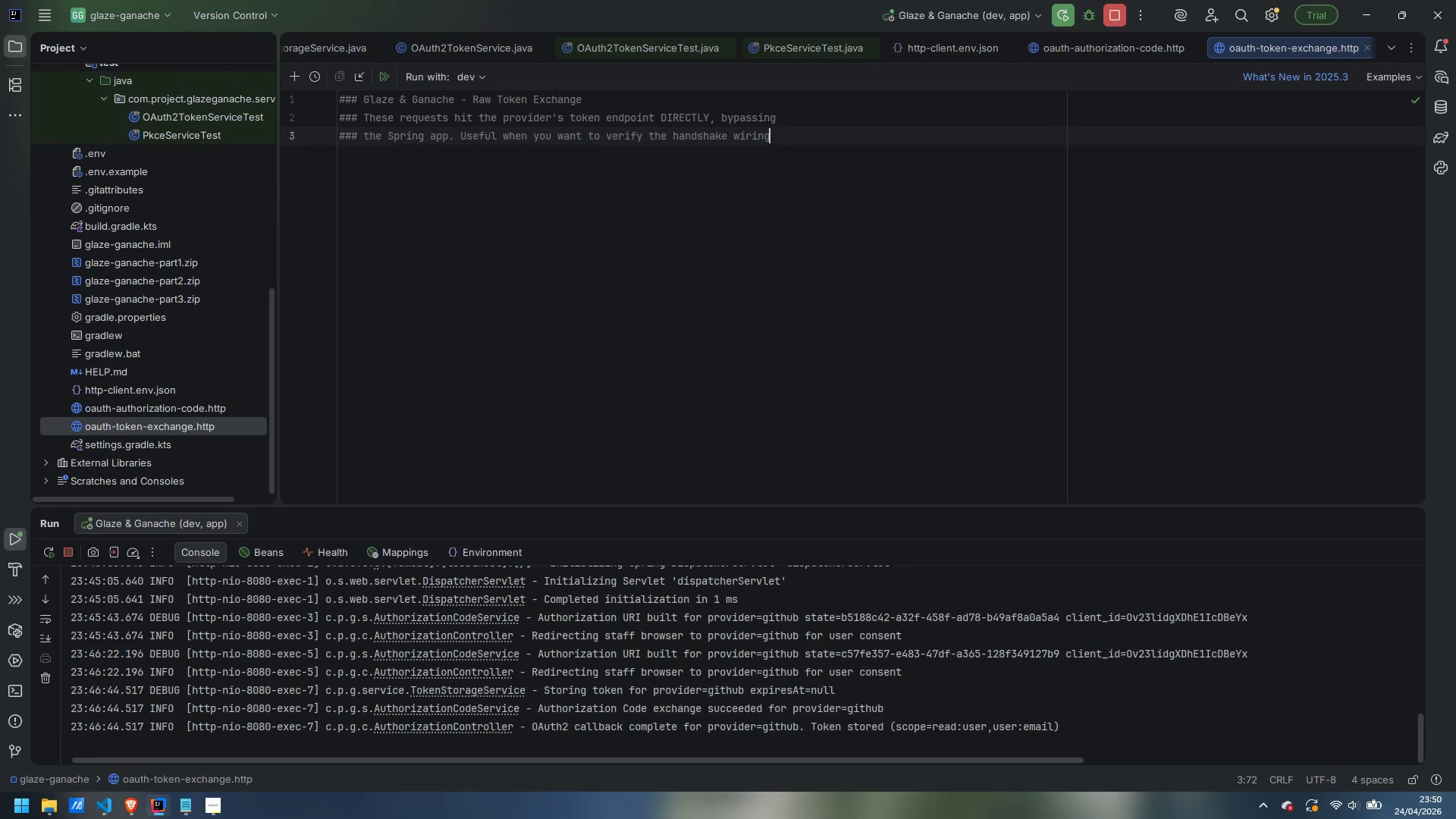 
key(Enter)
 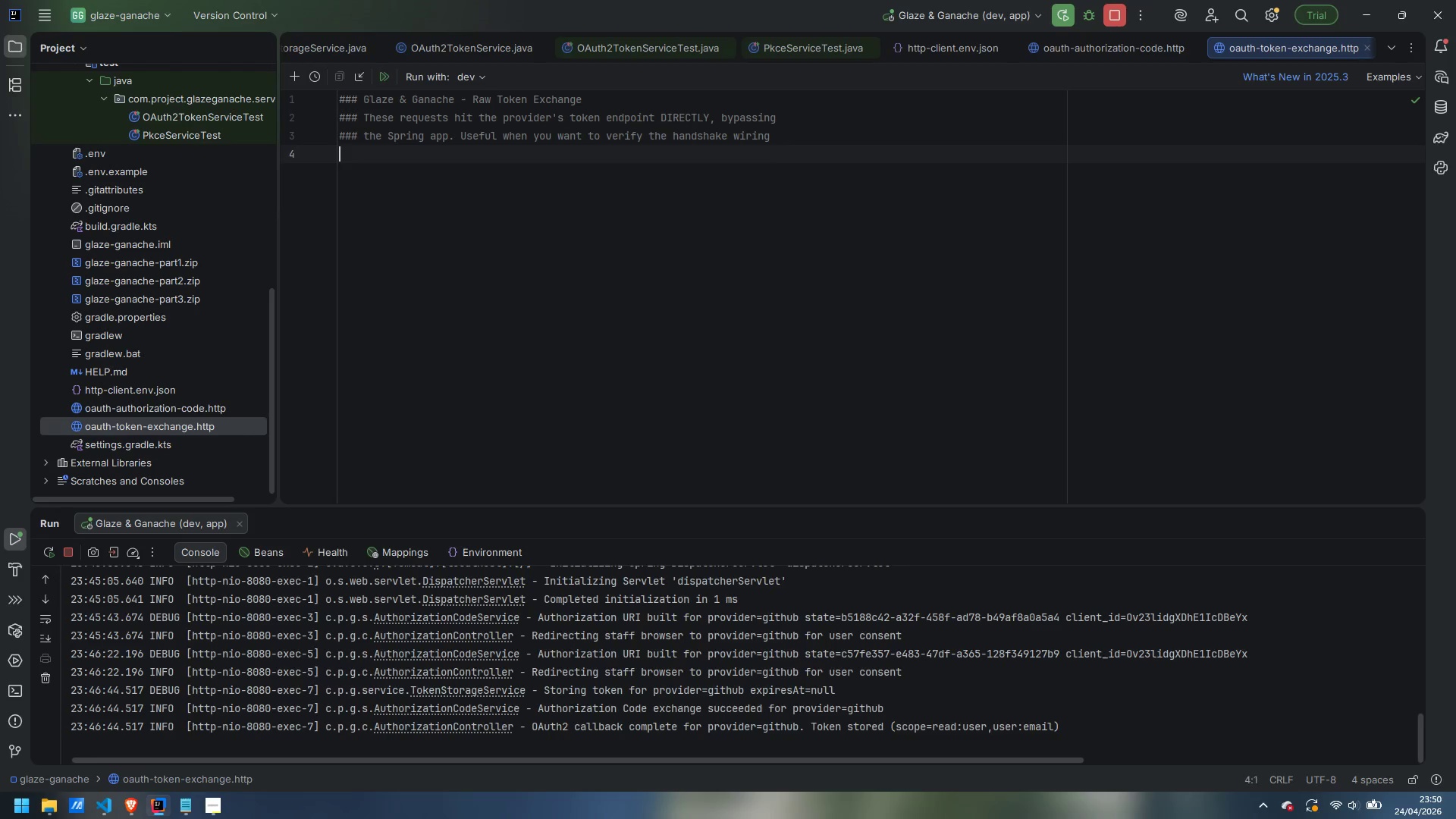 
type(### end )
key(Backspace)
type(-to-end or when debugging a provider's peculia)
 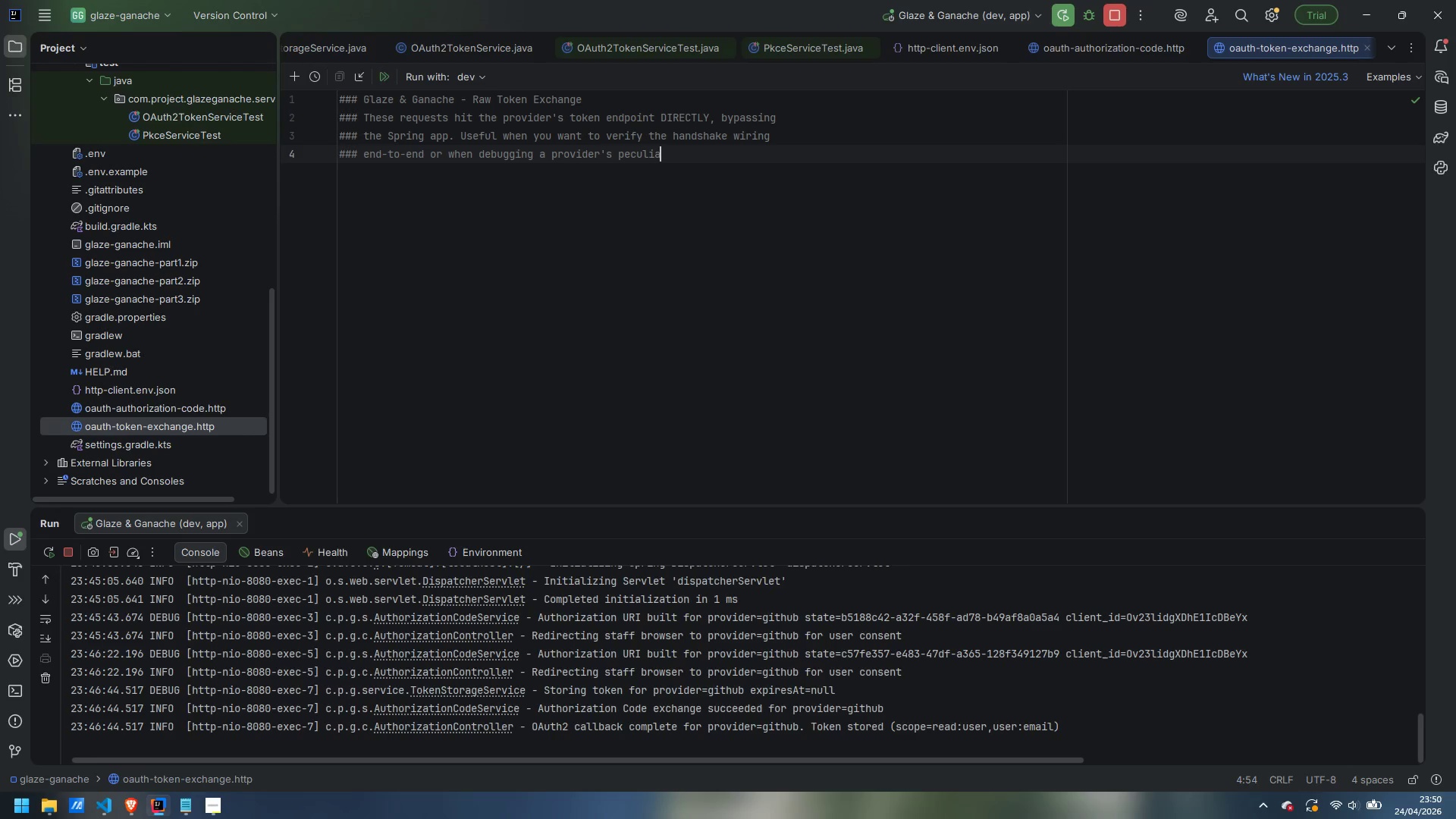 
type(rities.)
 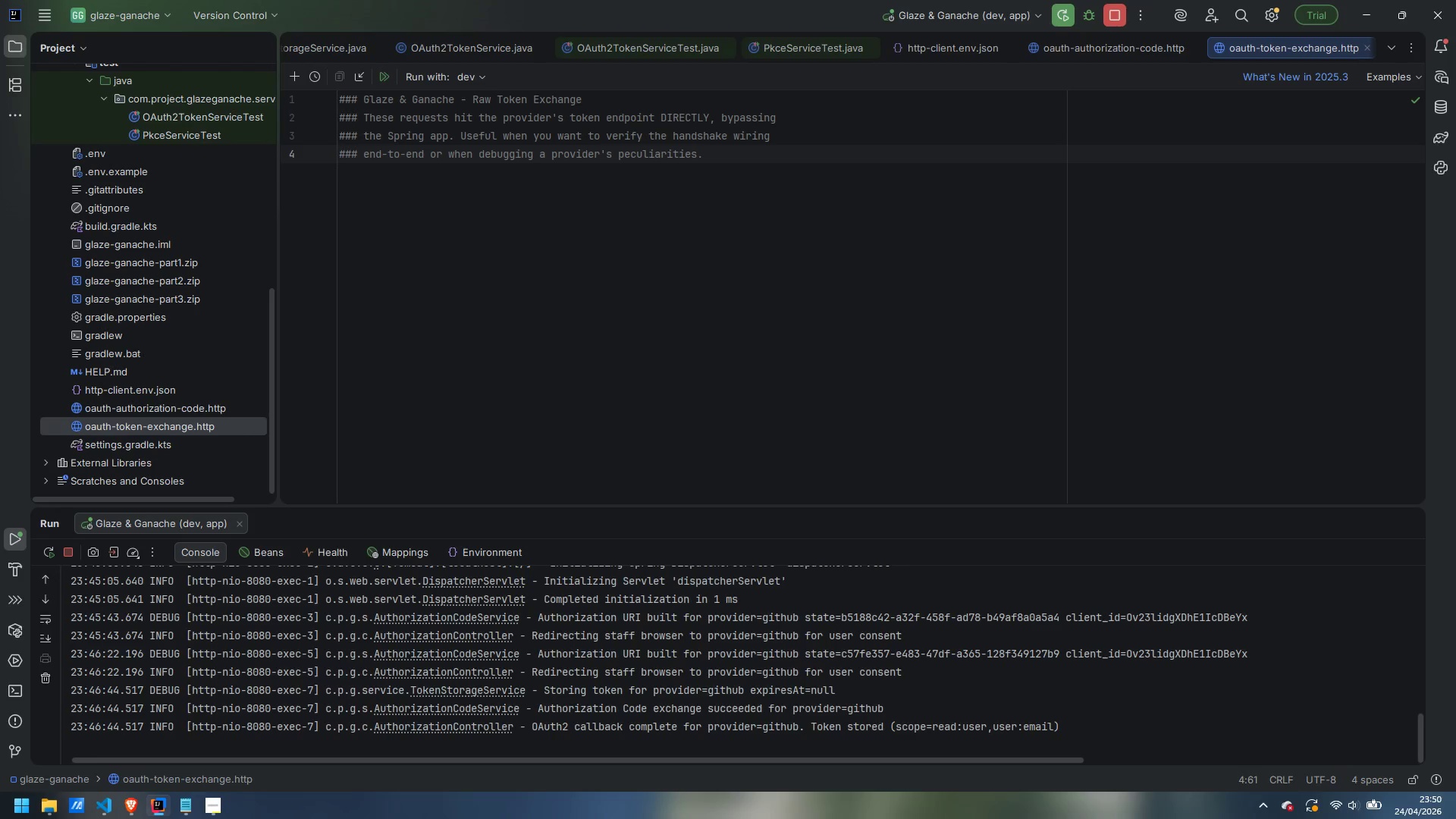 
key(Enter)
 